 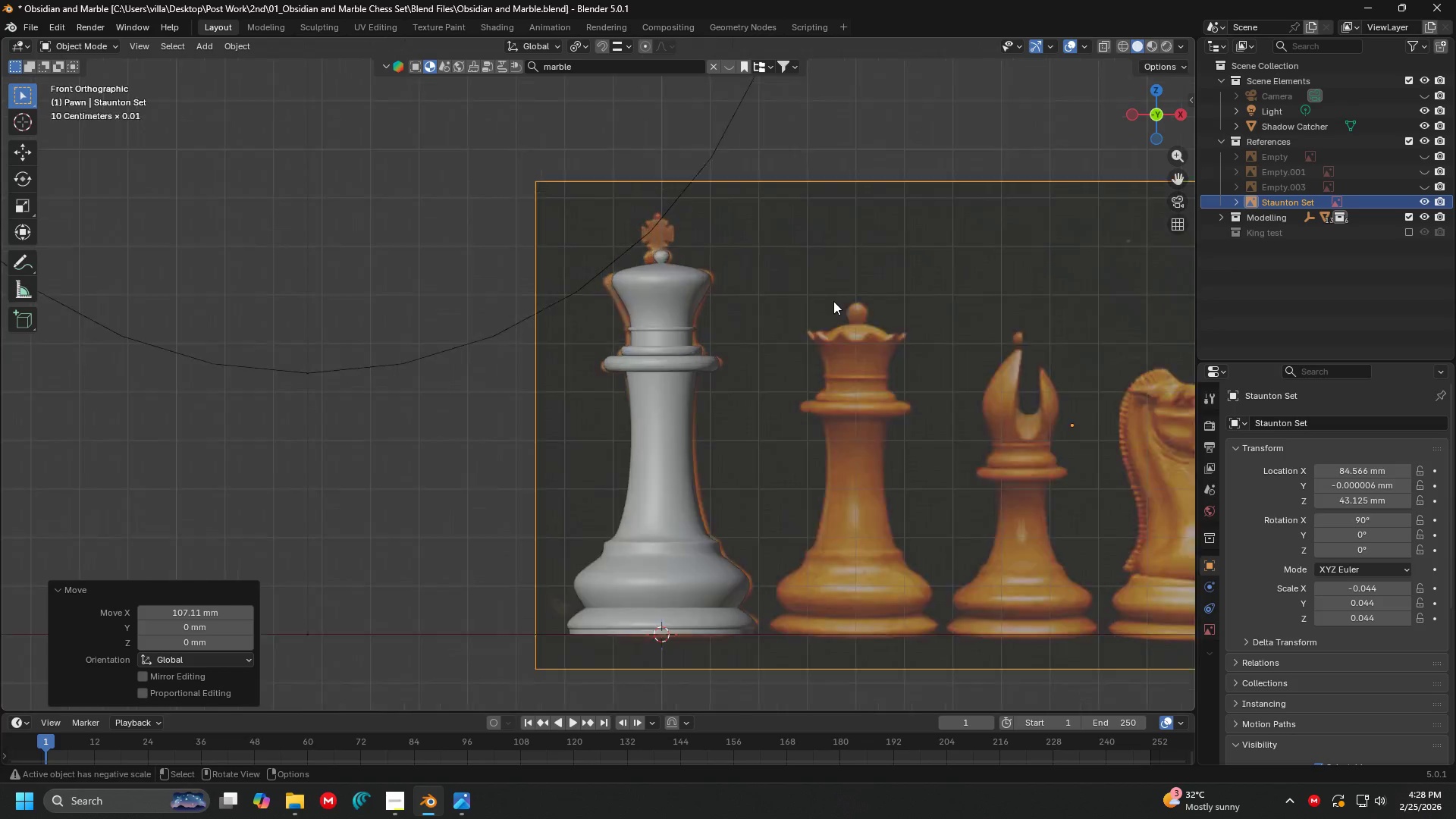 
scroll: coordinate [833, 302], scroll_direction: up, amount: 6.0
 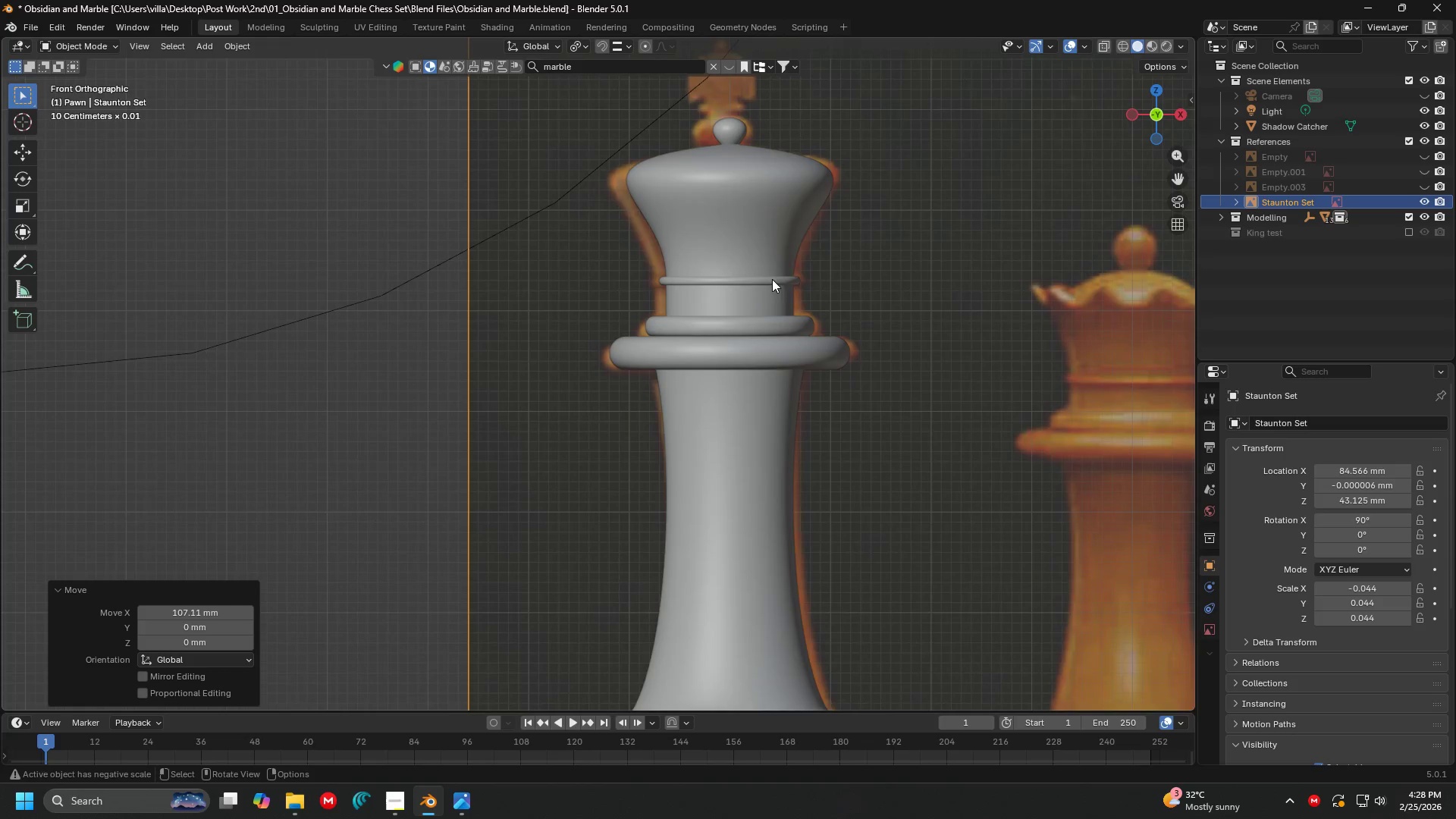 
key(Shift+ShiftLeft)
 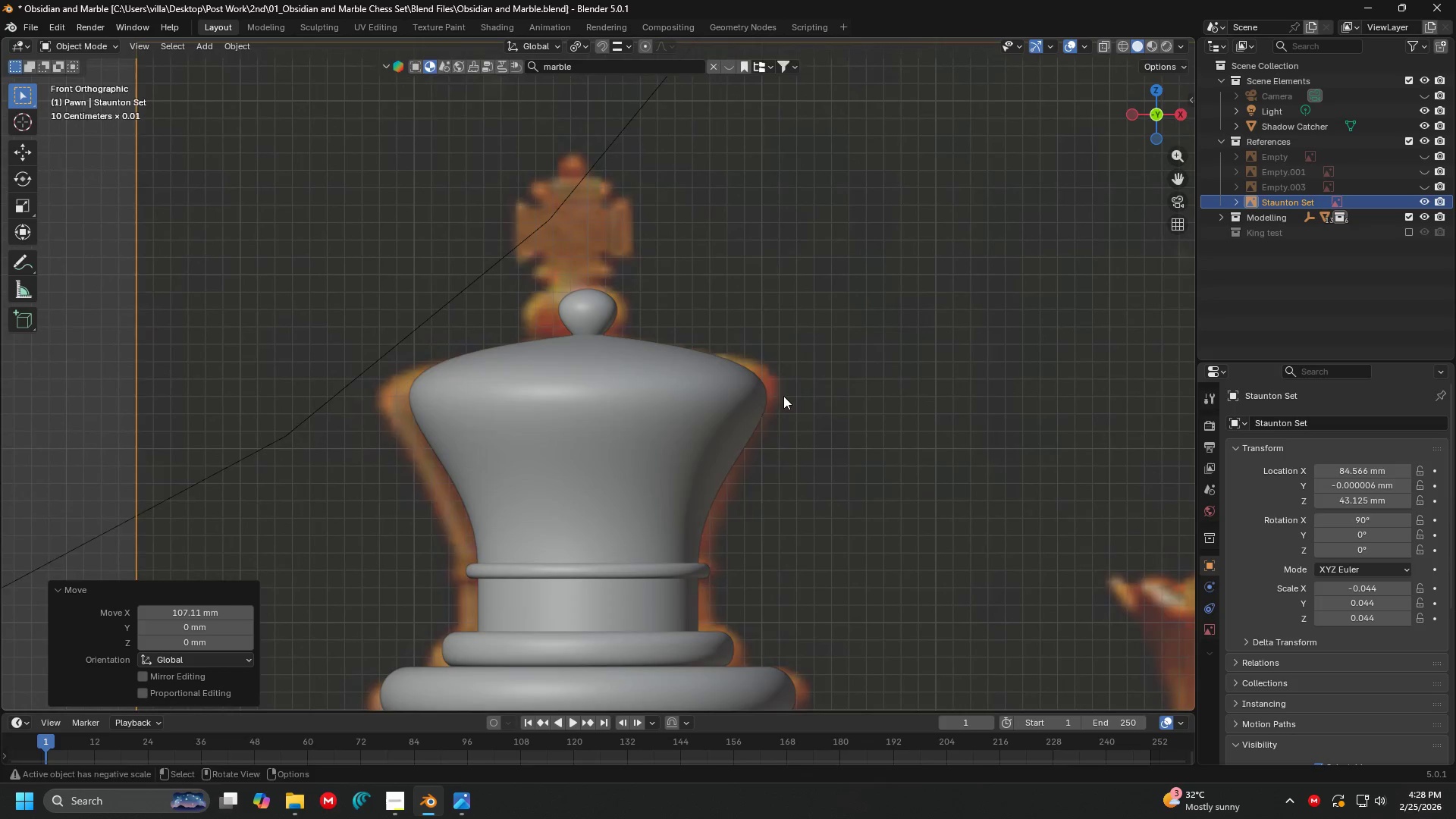 
scroll: coordinate [730, 369], scroll_direction: up, amount: 3.0
 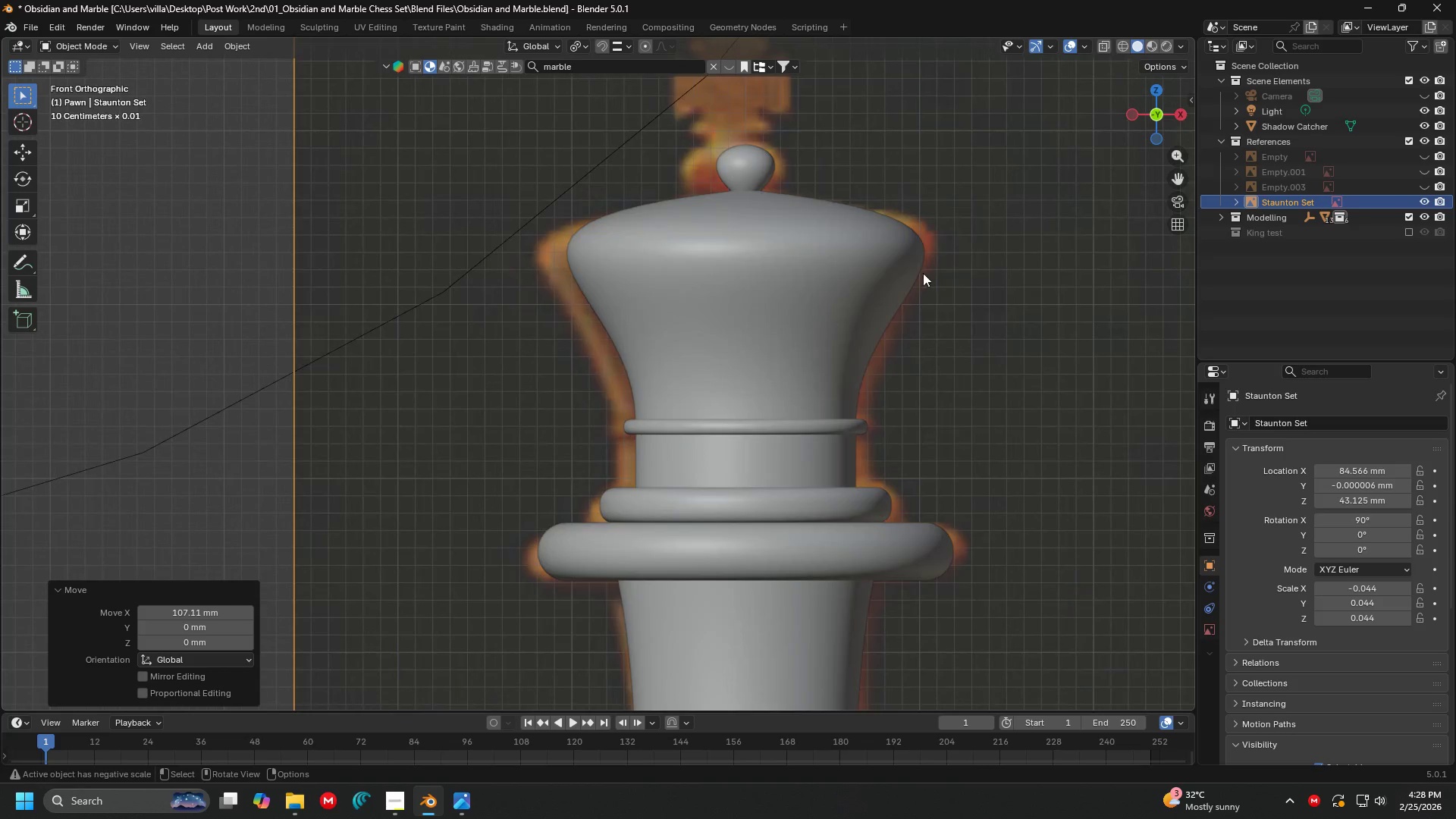 
key(G)
 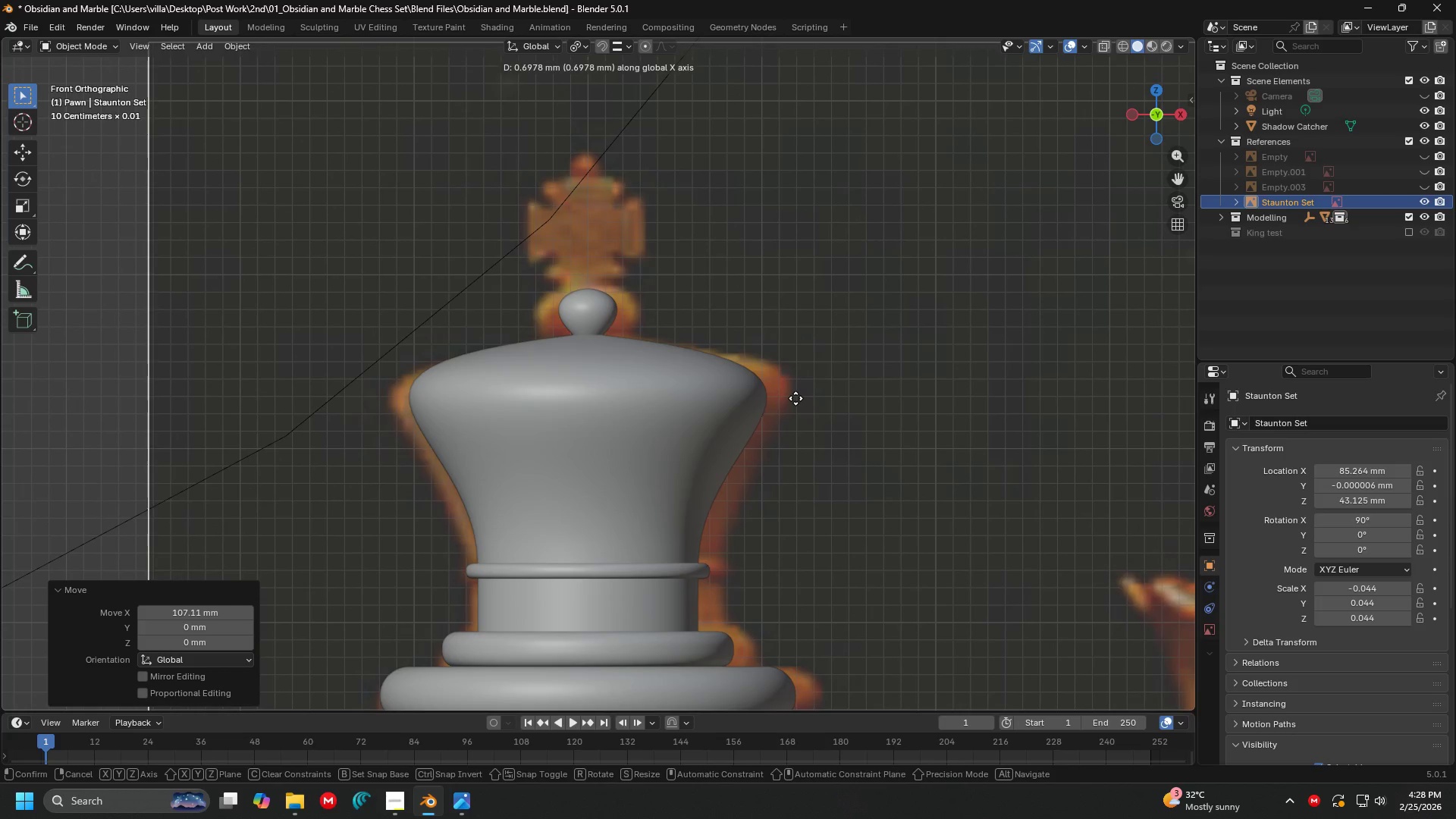 
left_click([795, 398])
 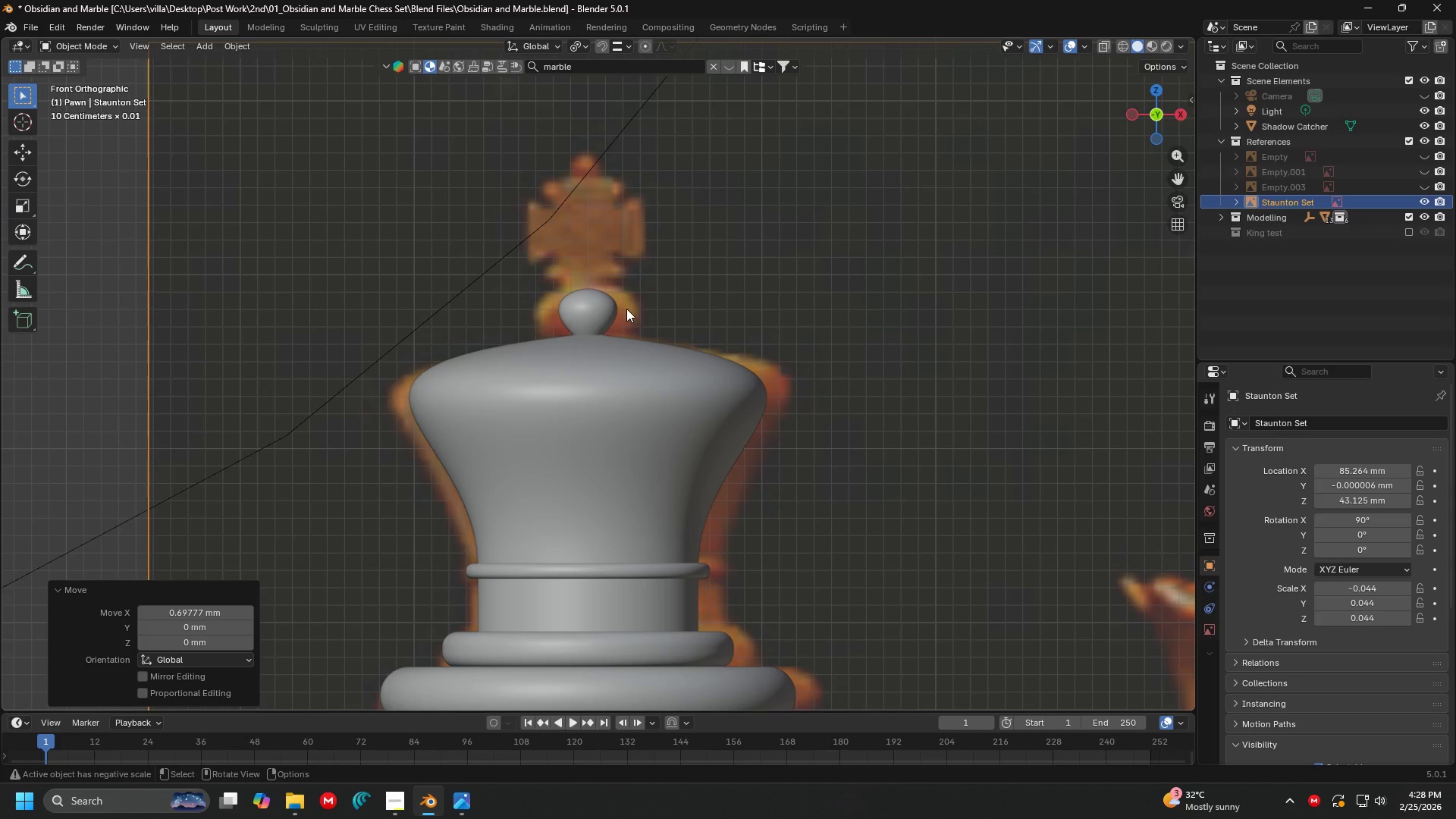 
left_click([598, 321])
 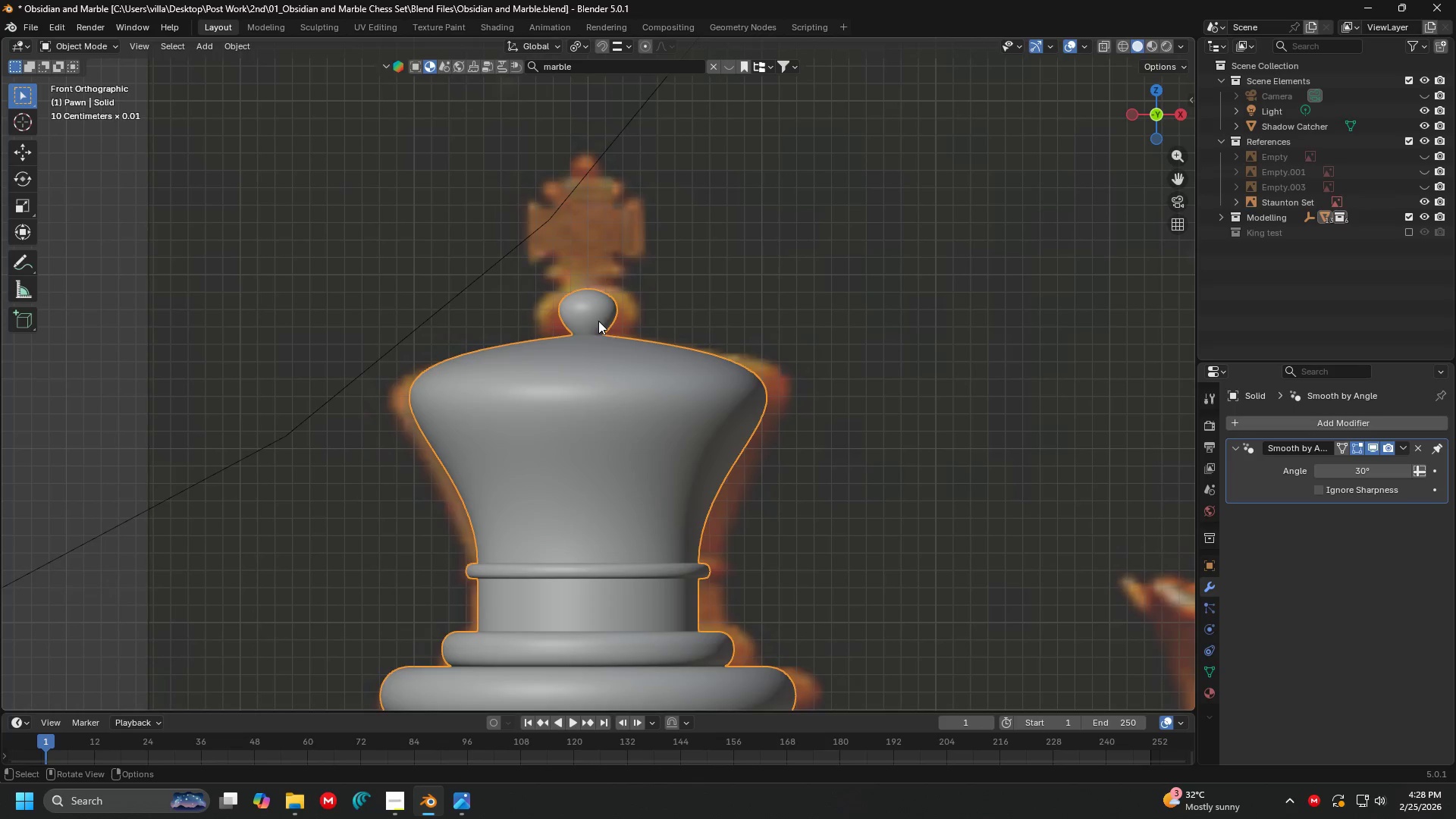 
key(Tab)
 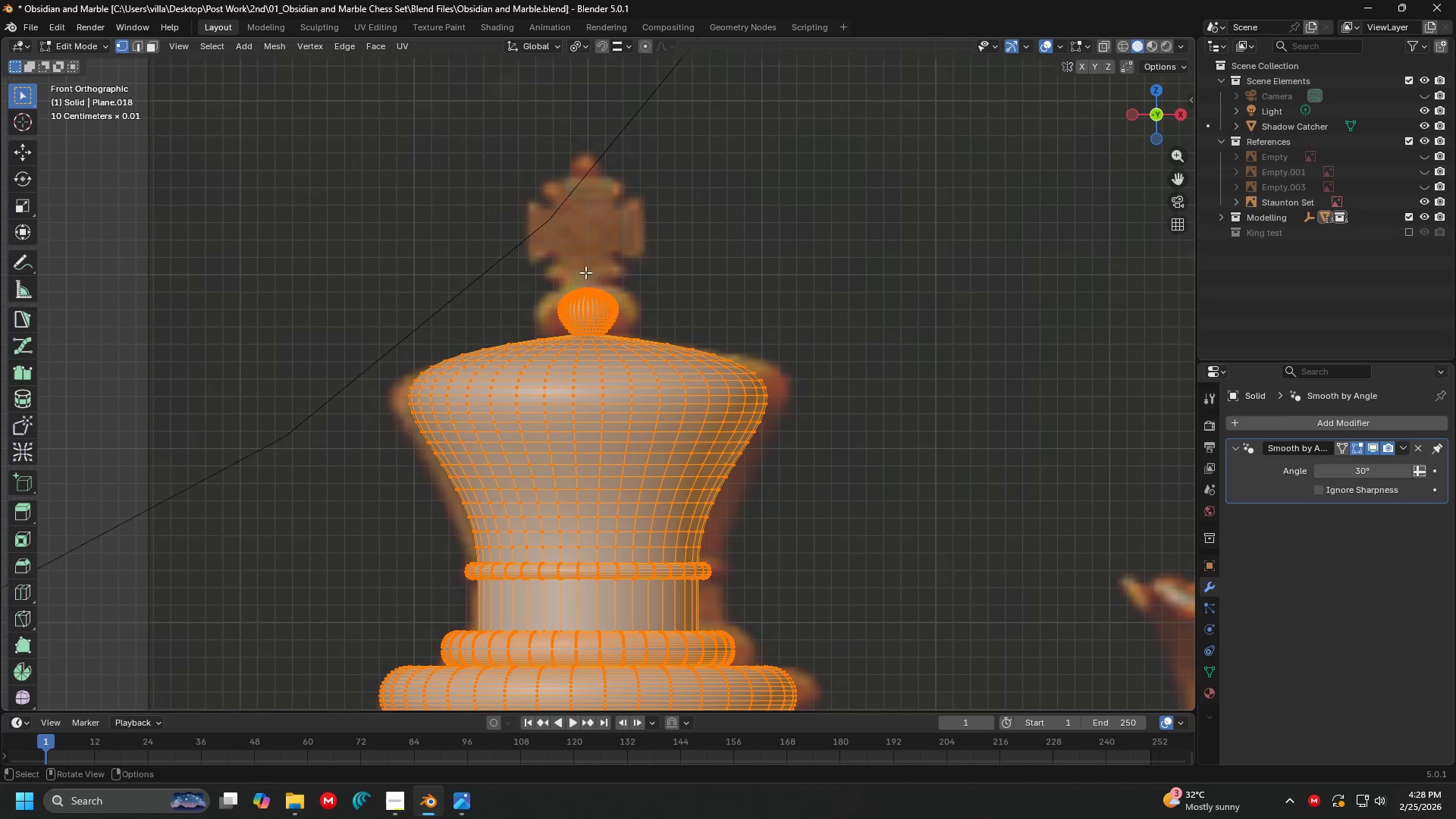 
scroll: coordinate [588, 269], scroll_direction: up, amount: 1.0
 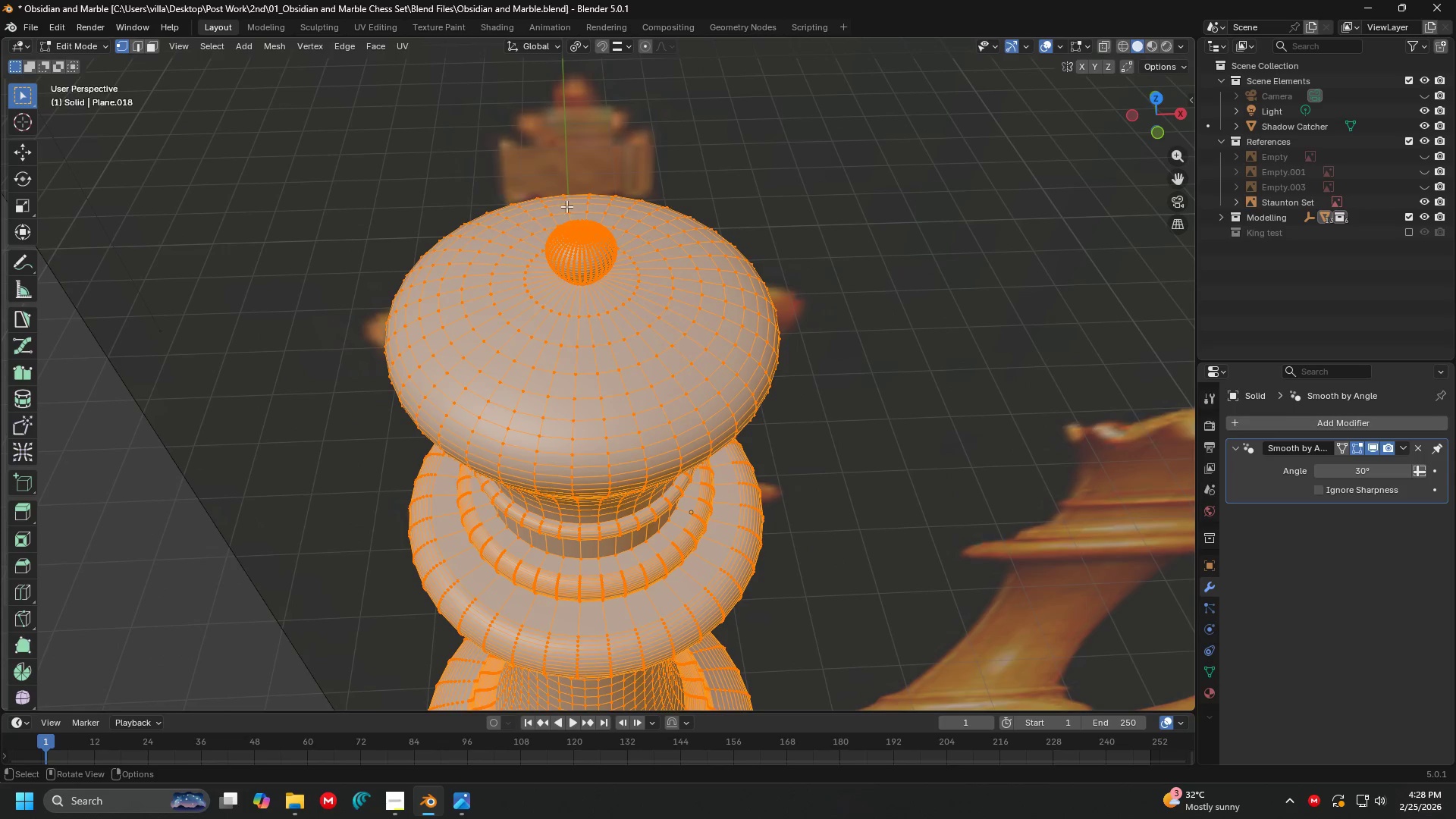 
key(Shift+ShiftLeft)
 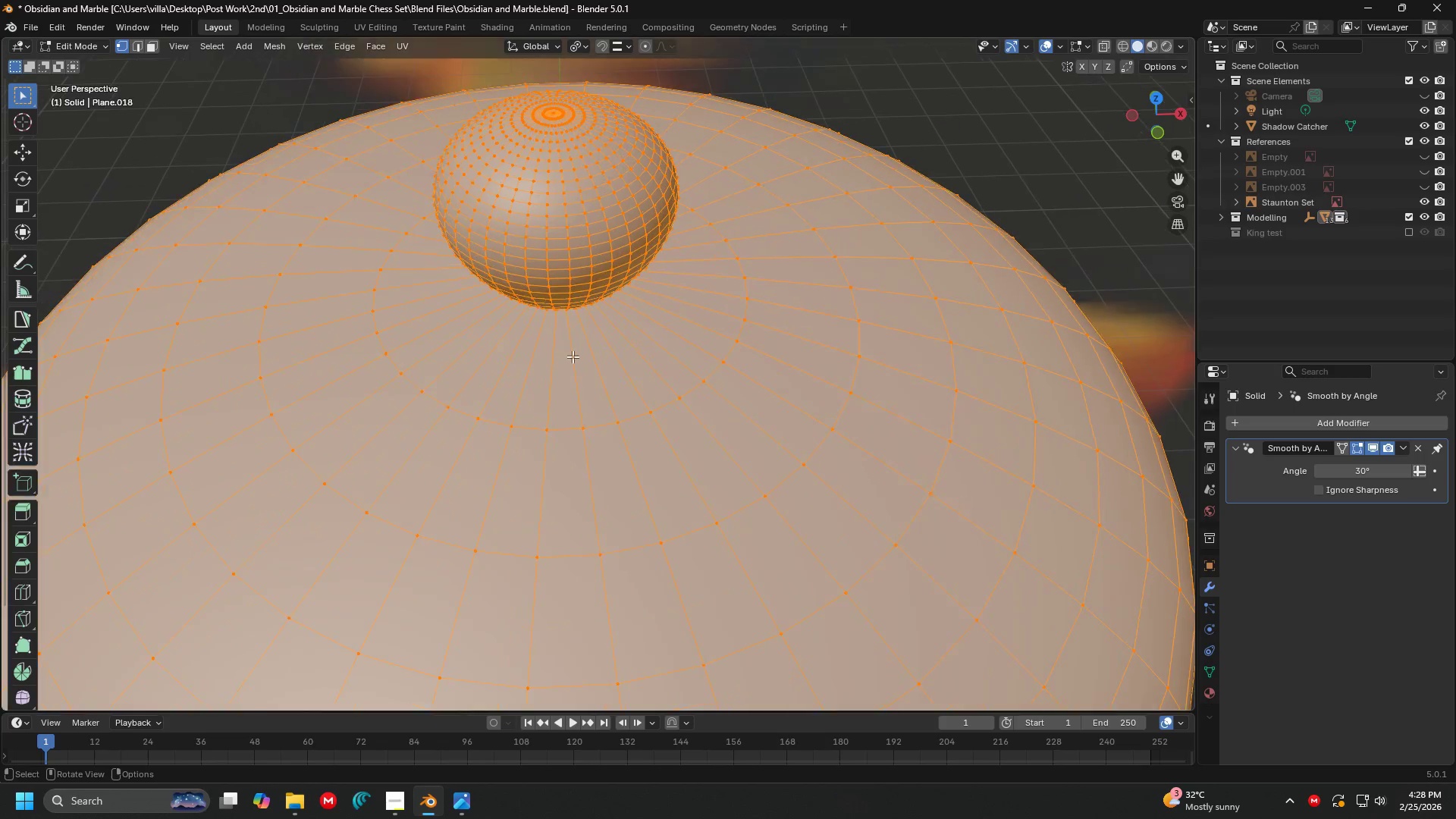 
key(Shift+ShiftLeft)
 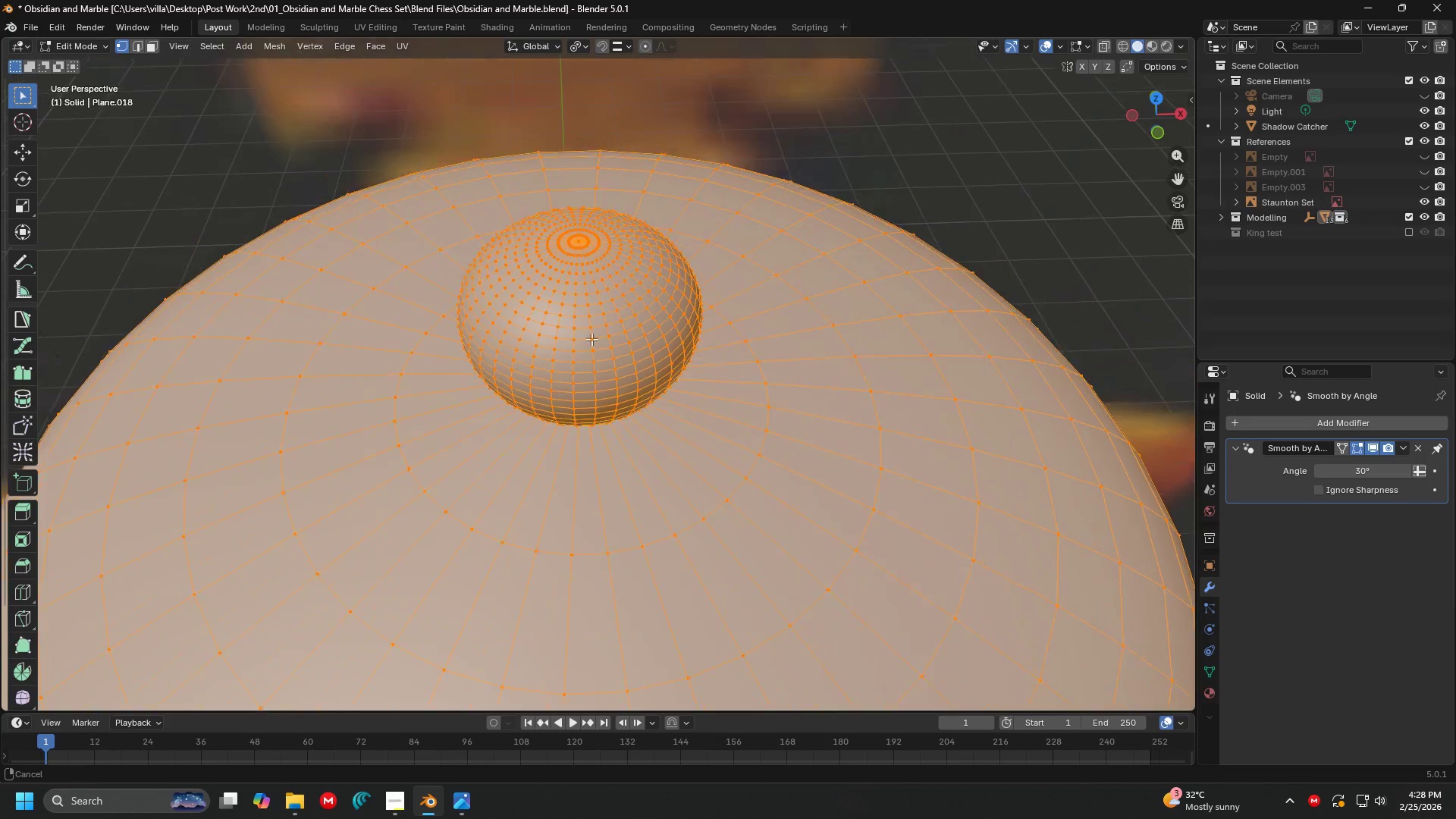 
scroll: coordinate [564, 161], scroll_direction: up, amount: 11.0
 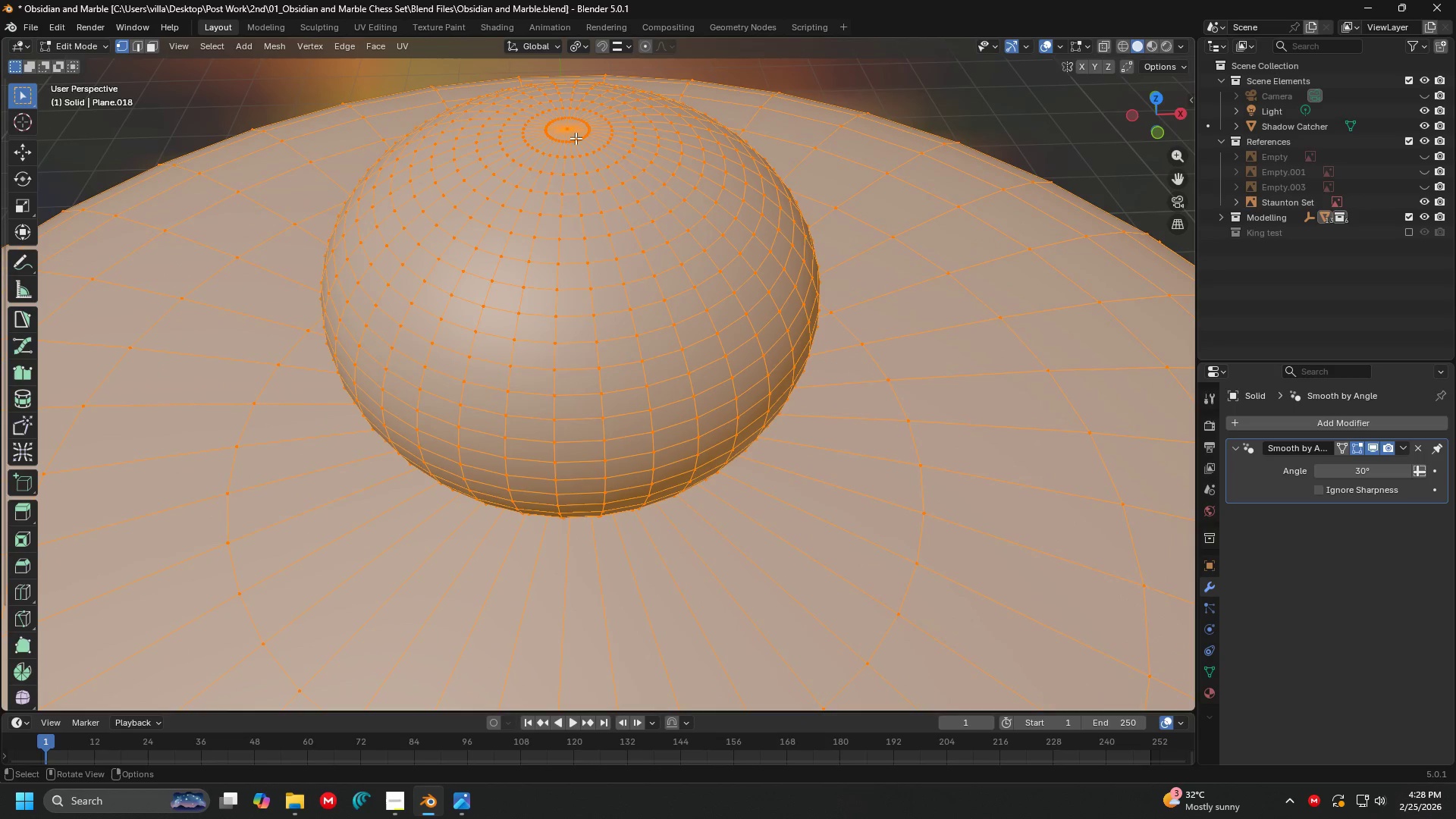 
left_click([567, 127])
 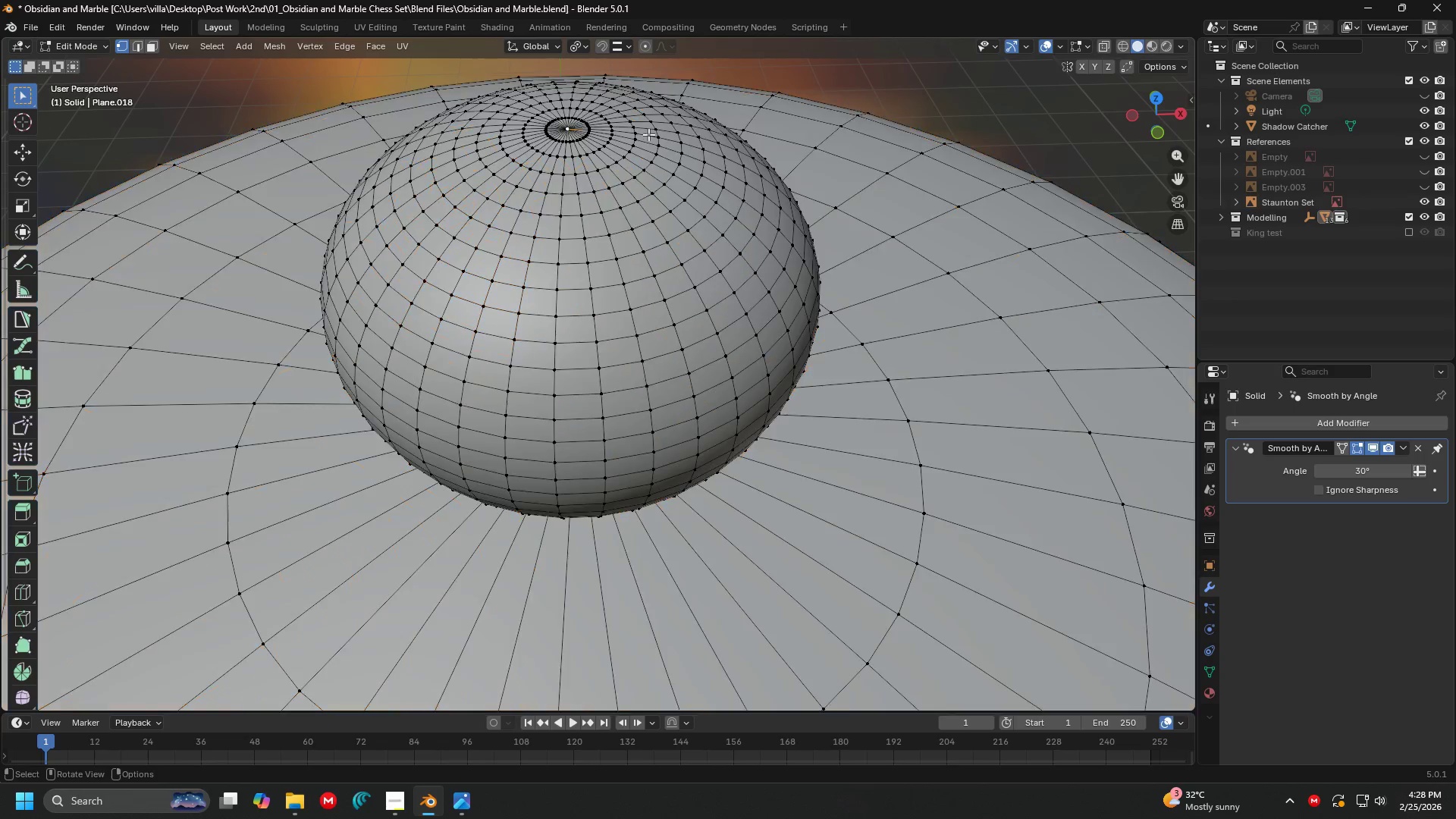 
key(Shift+S)
 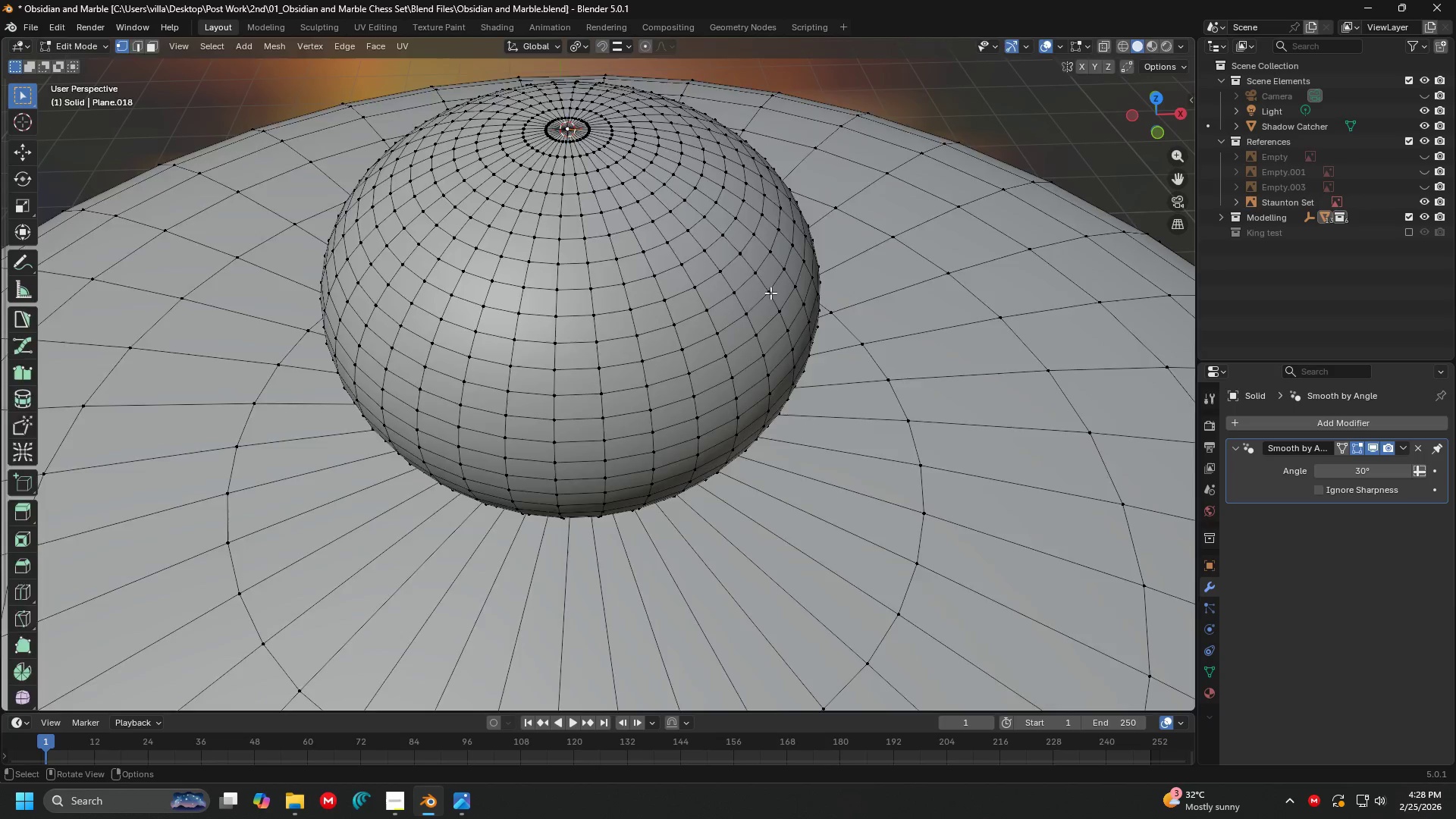 
key(Tab)
 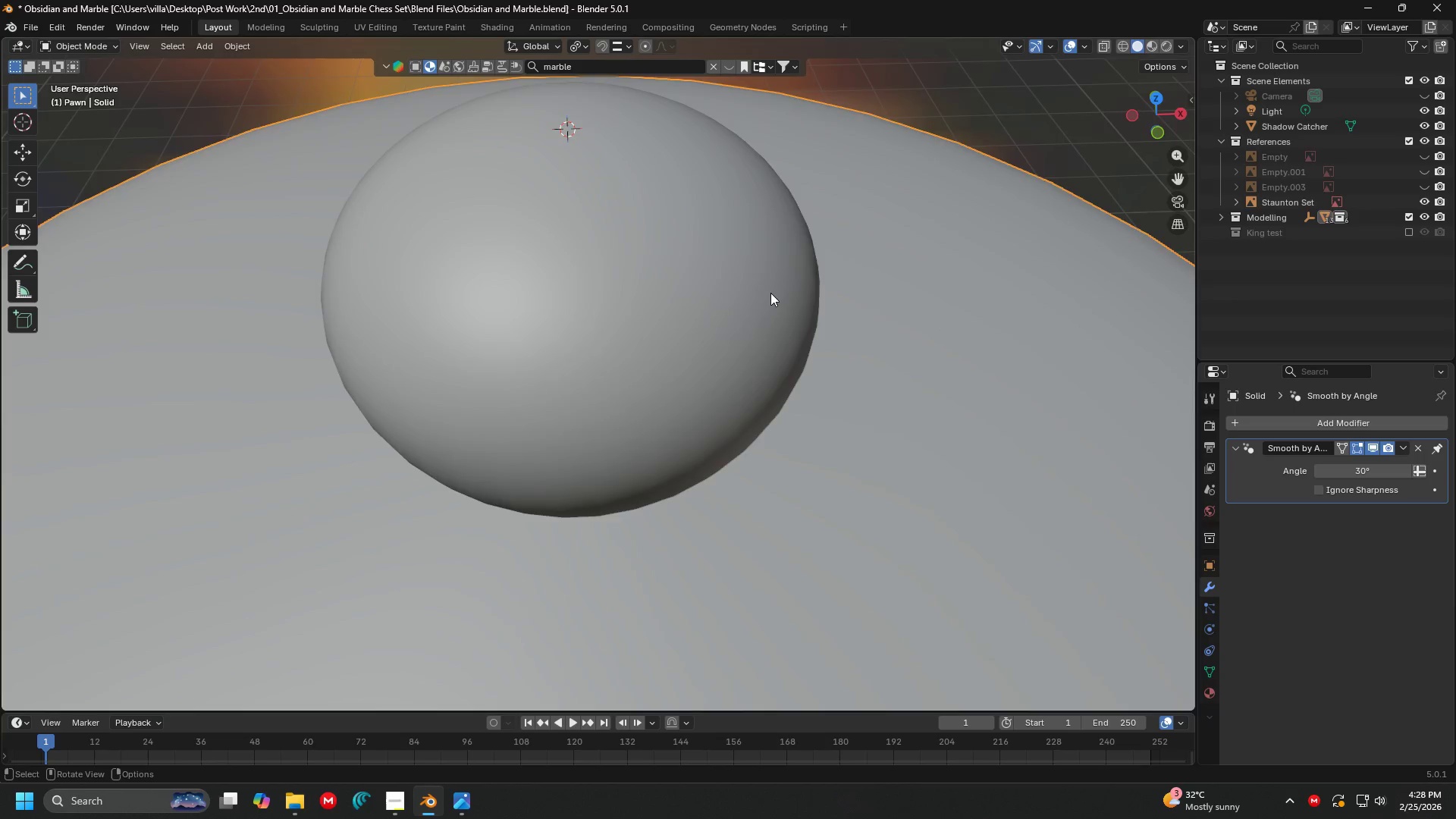 
key(1)
 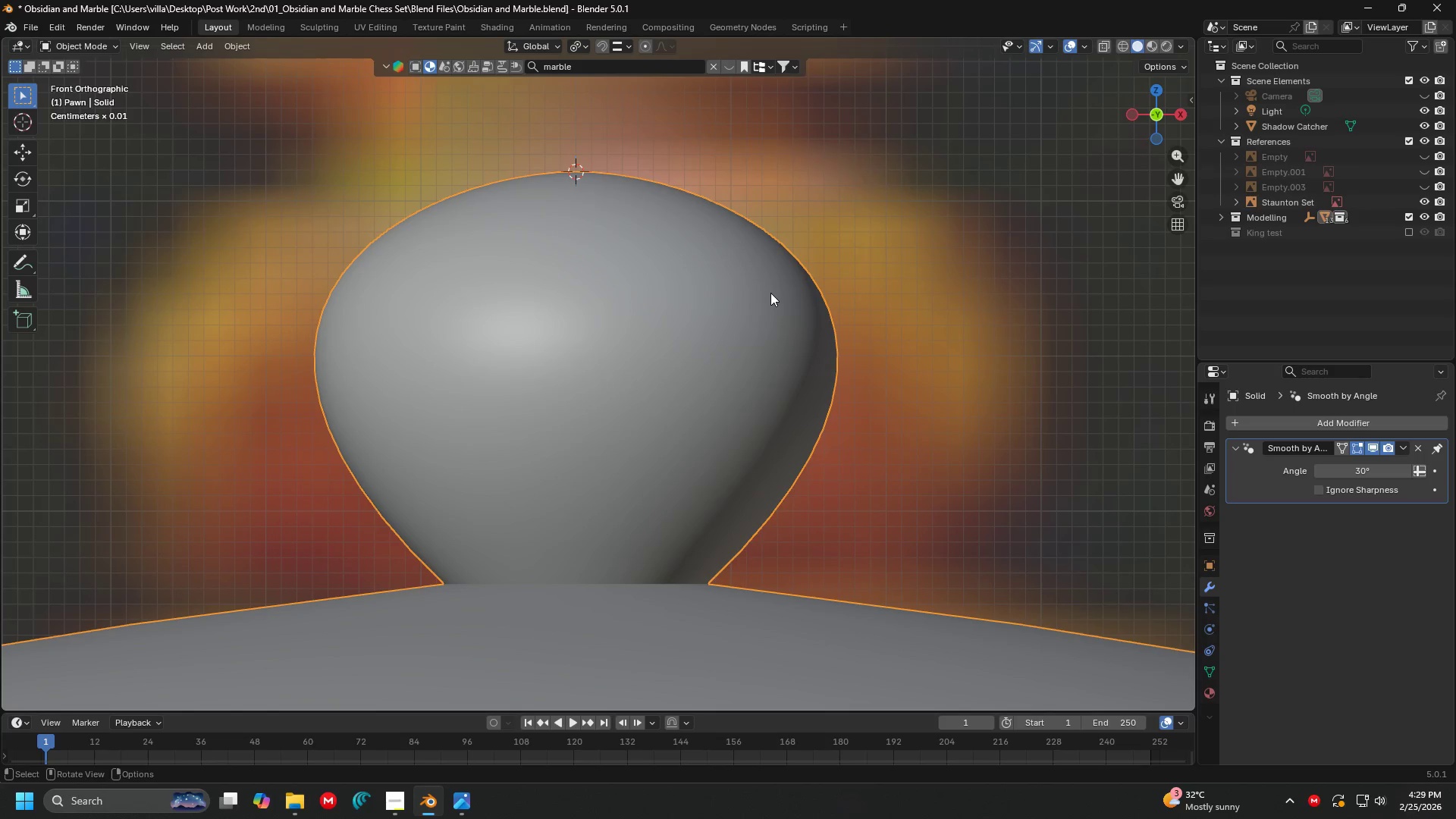 
hold_key(key=ShiftLeft, duration=0.67)
 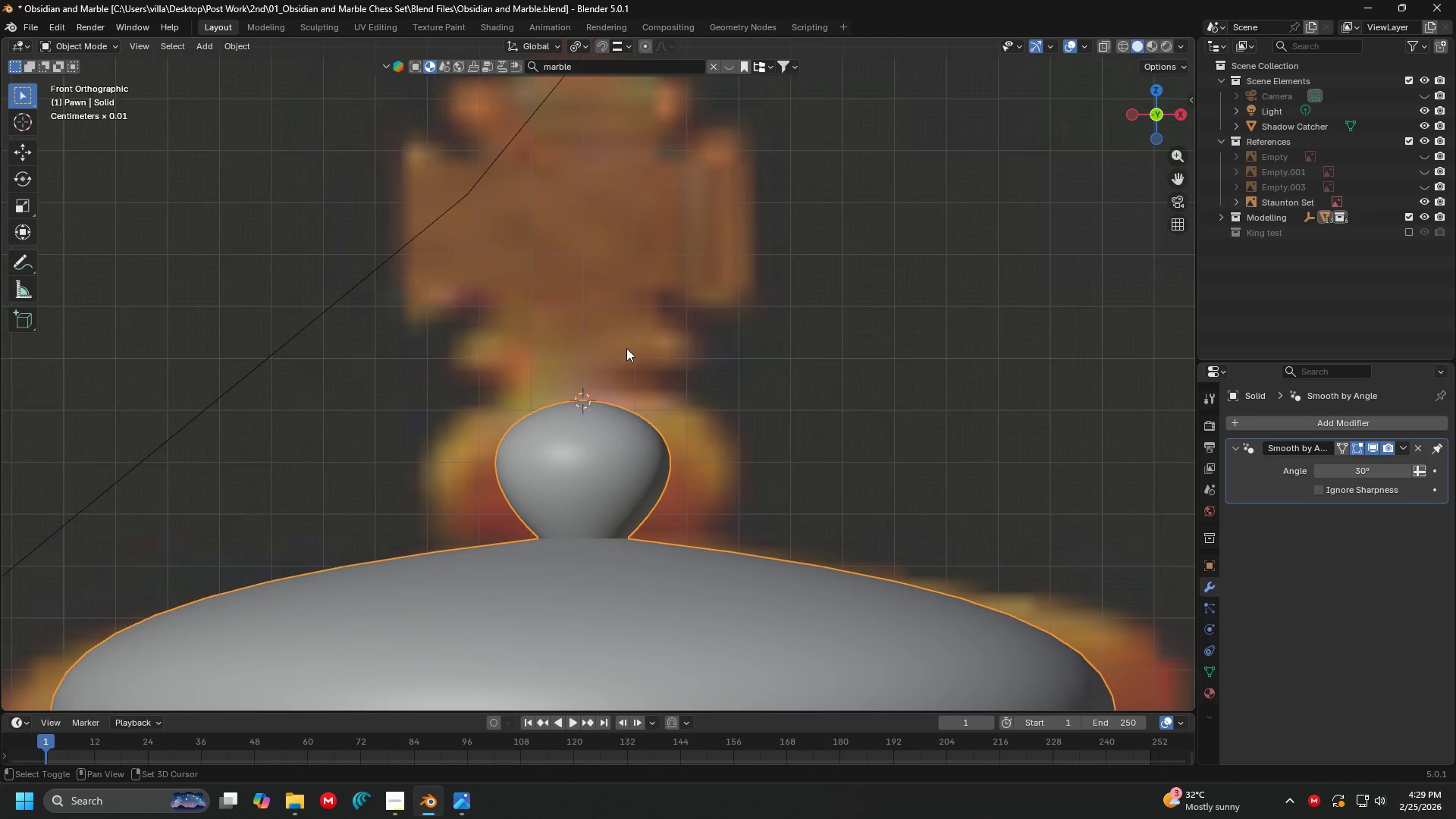 
scroll: coordinate [713, 262], scroll_direction: down, amount: 10.0
 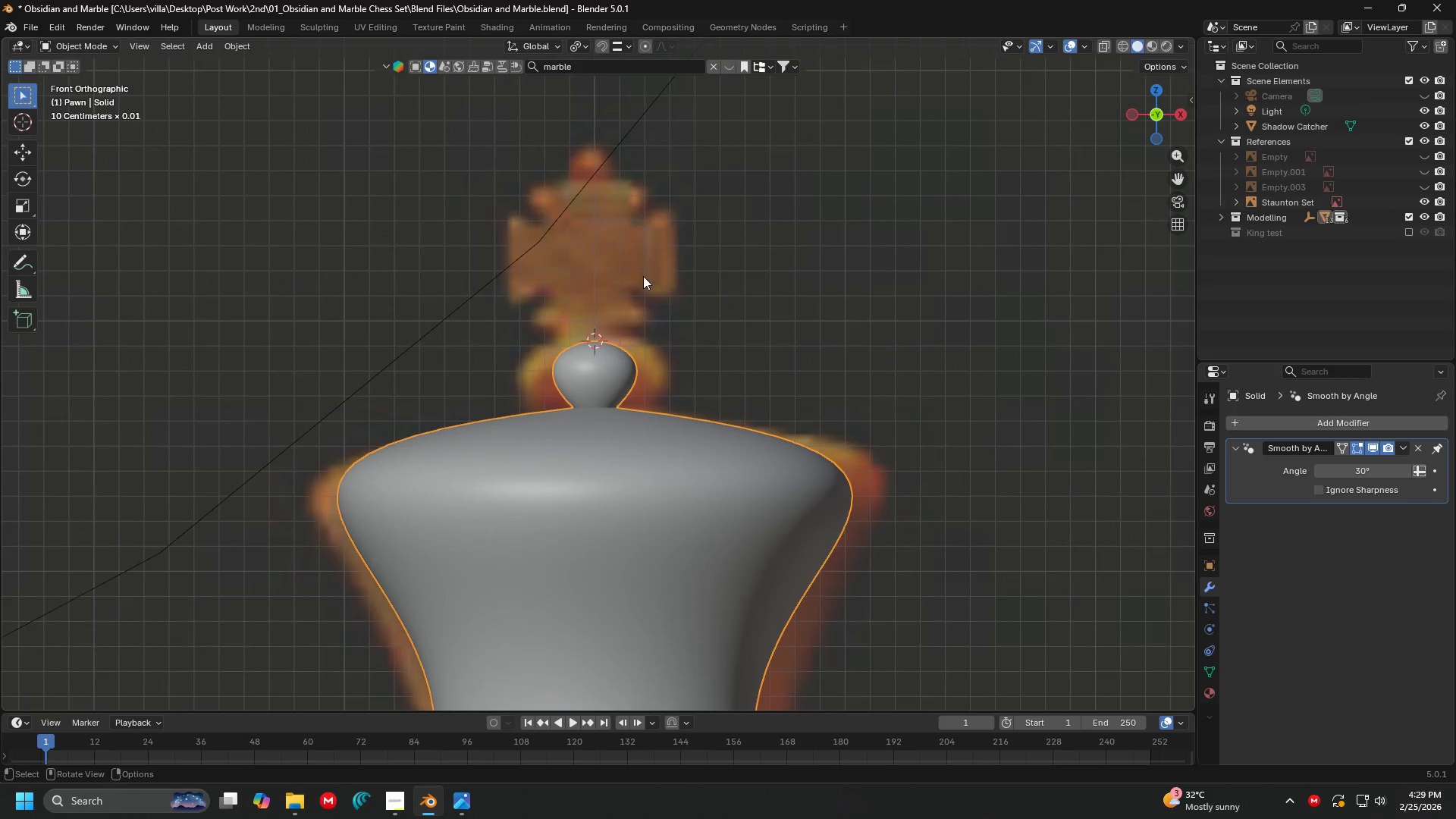 
key(Shift+A)
 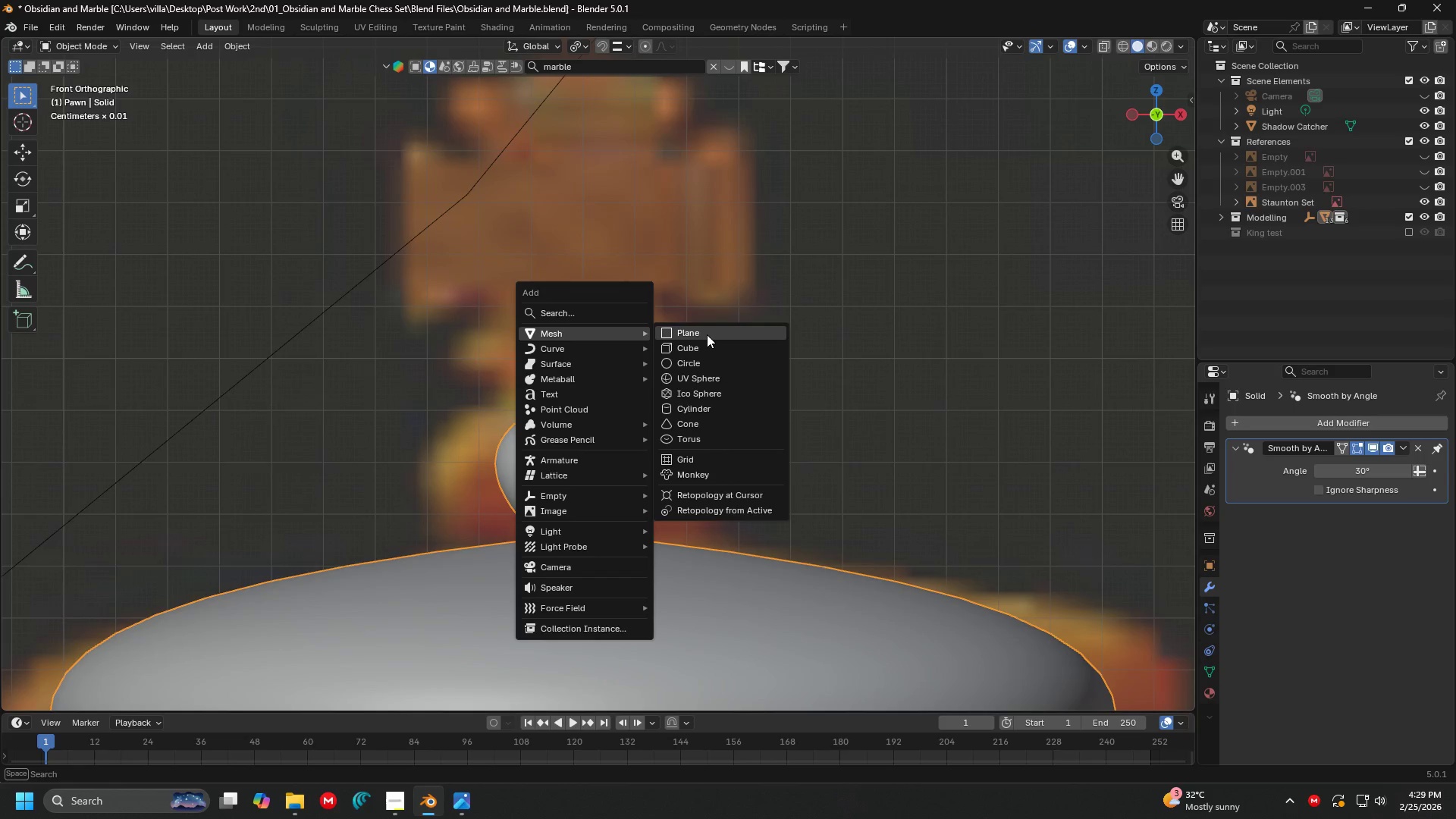 
scroll: coordinate [616, 344], scroll_direction: up, amount: 8.0
 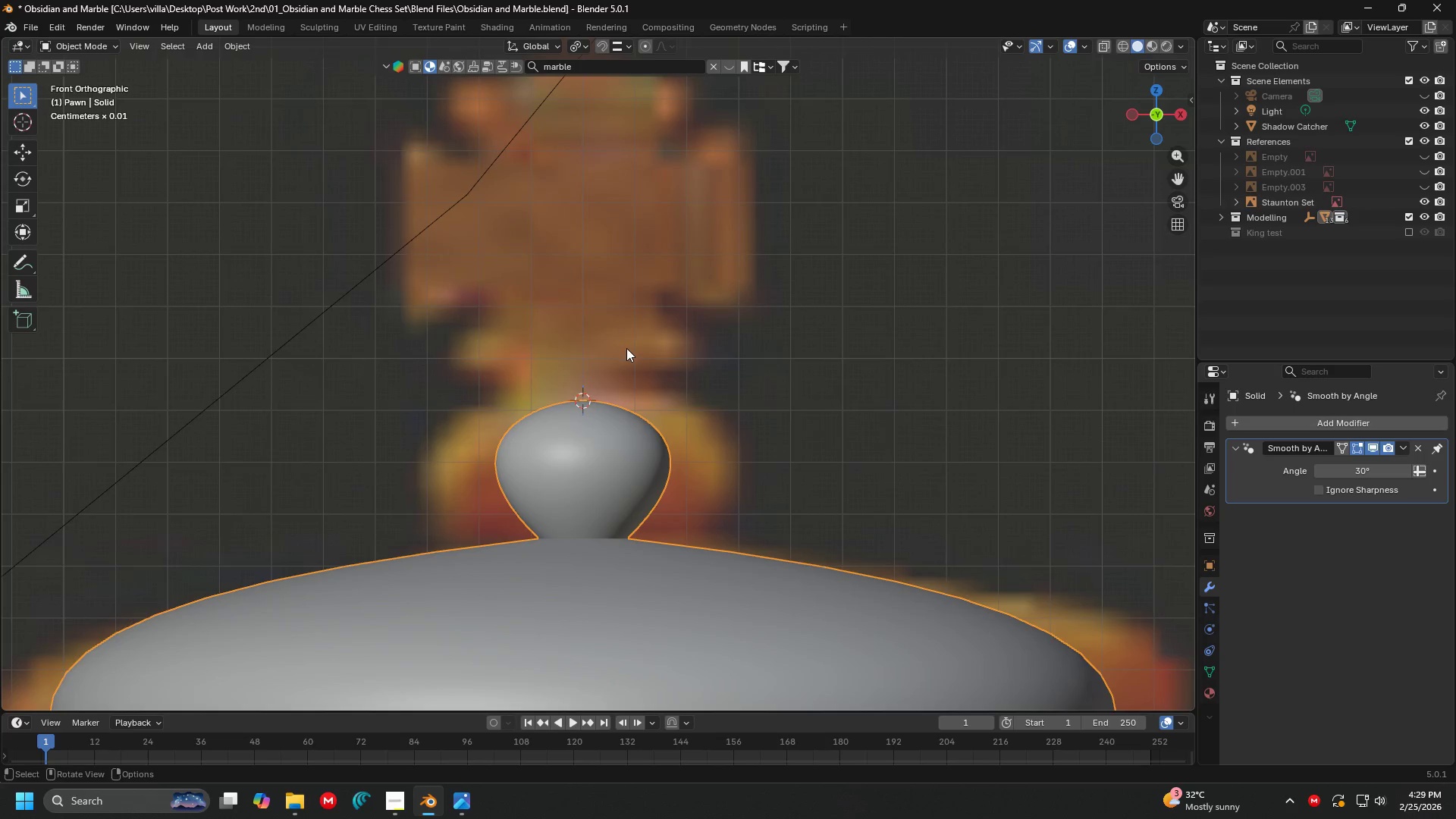 
left_click([707, 334])
 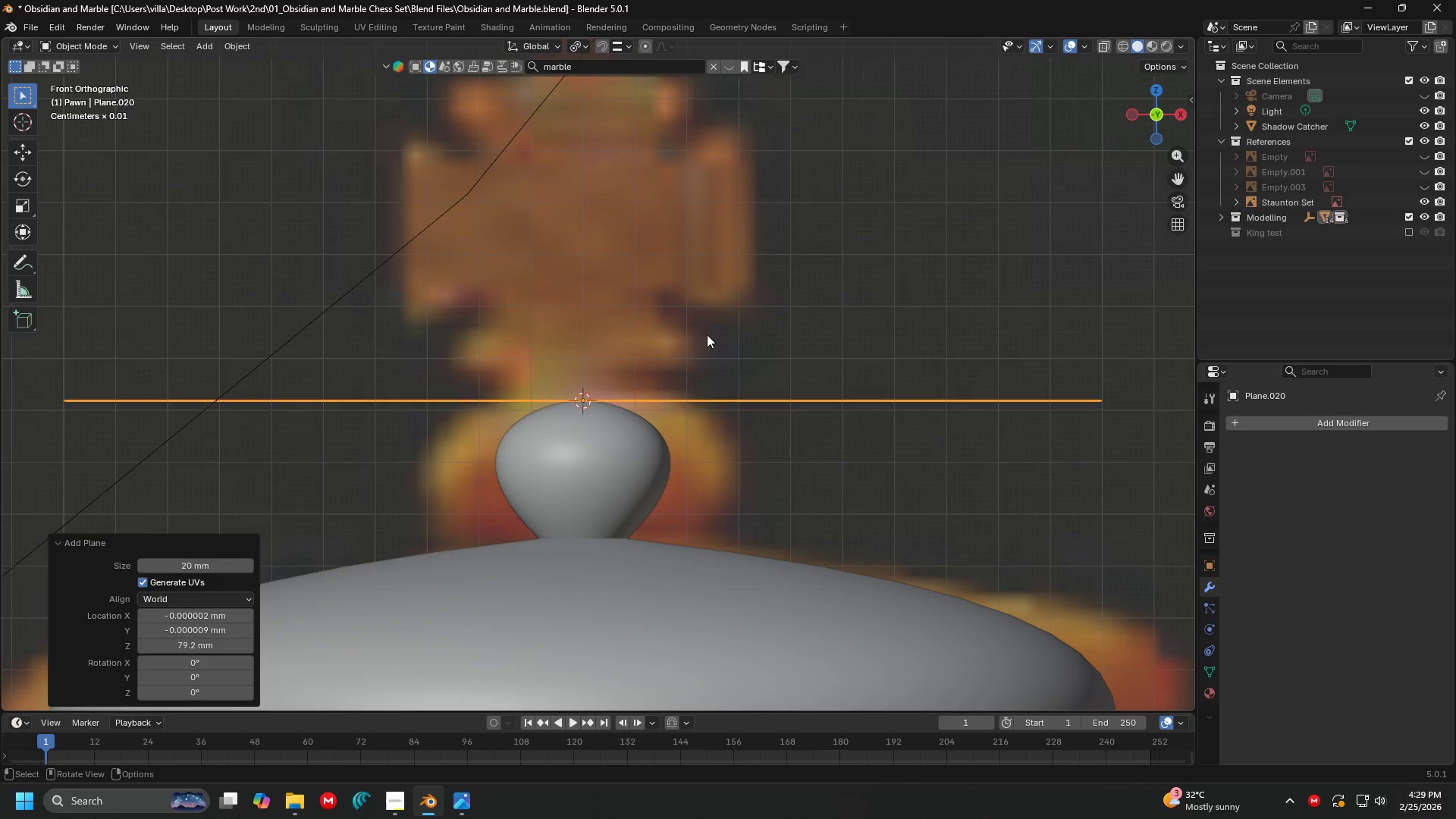 
key(Tab)
type(am)
 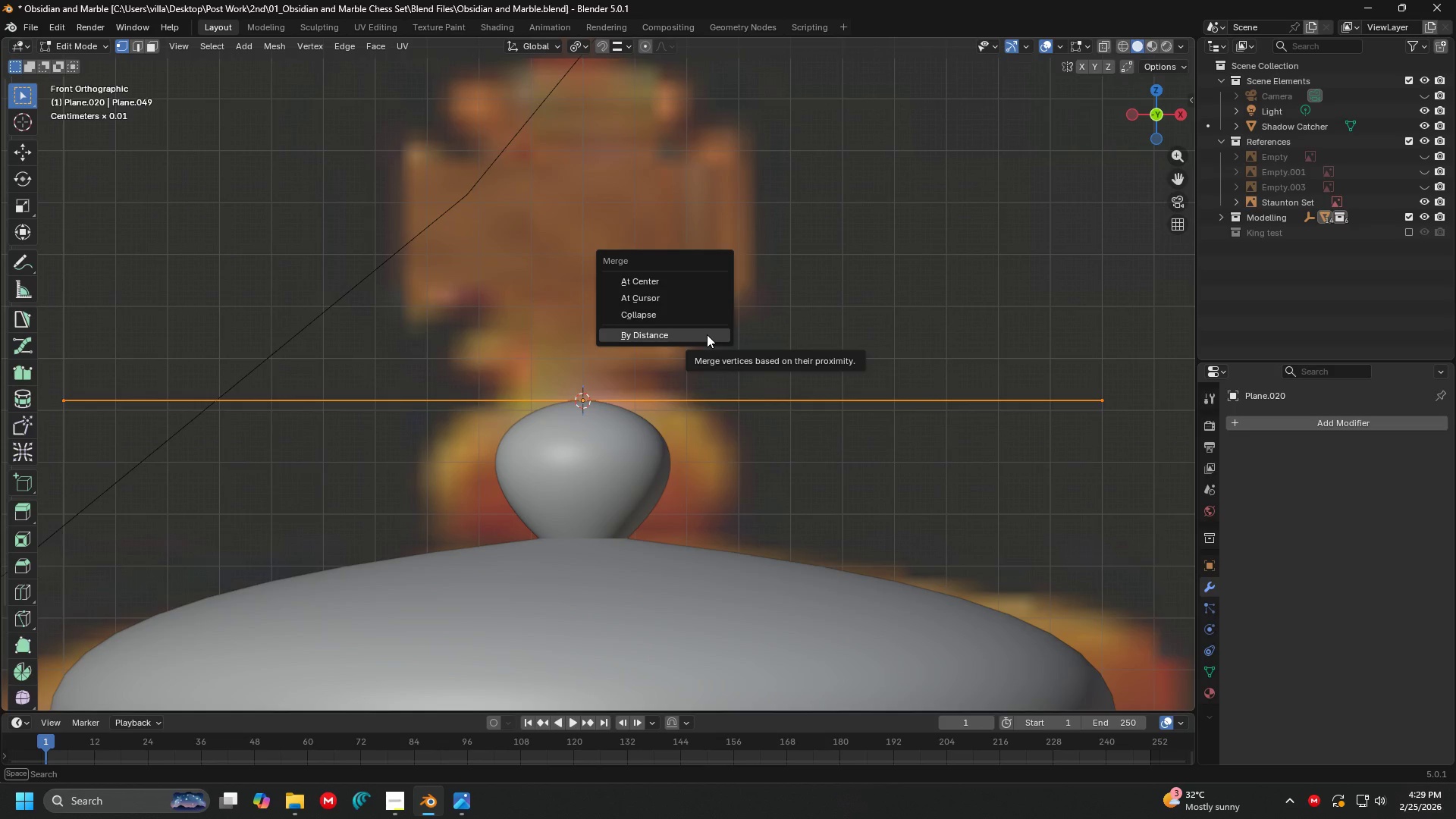 
left_click([707, 334])
 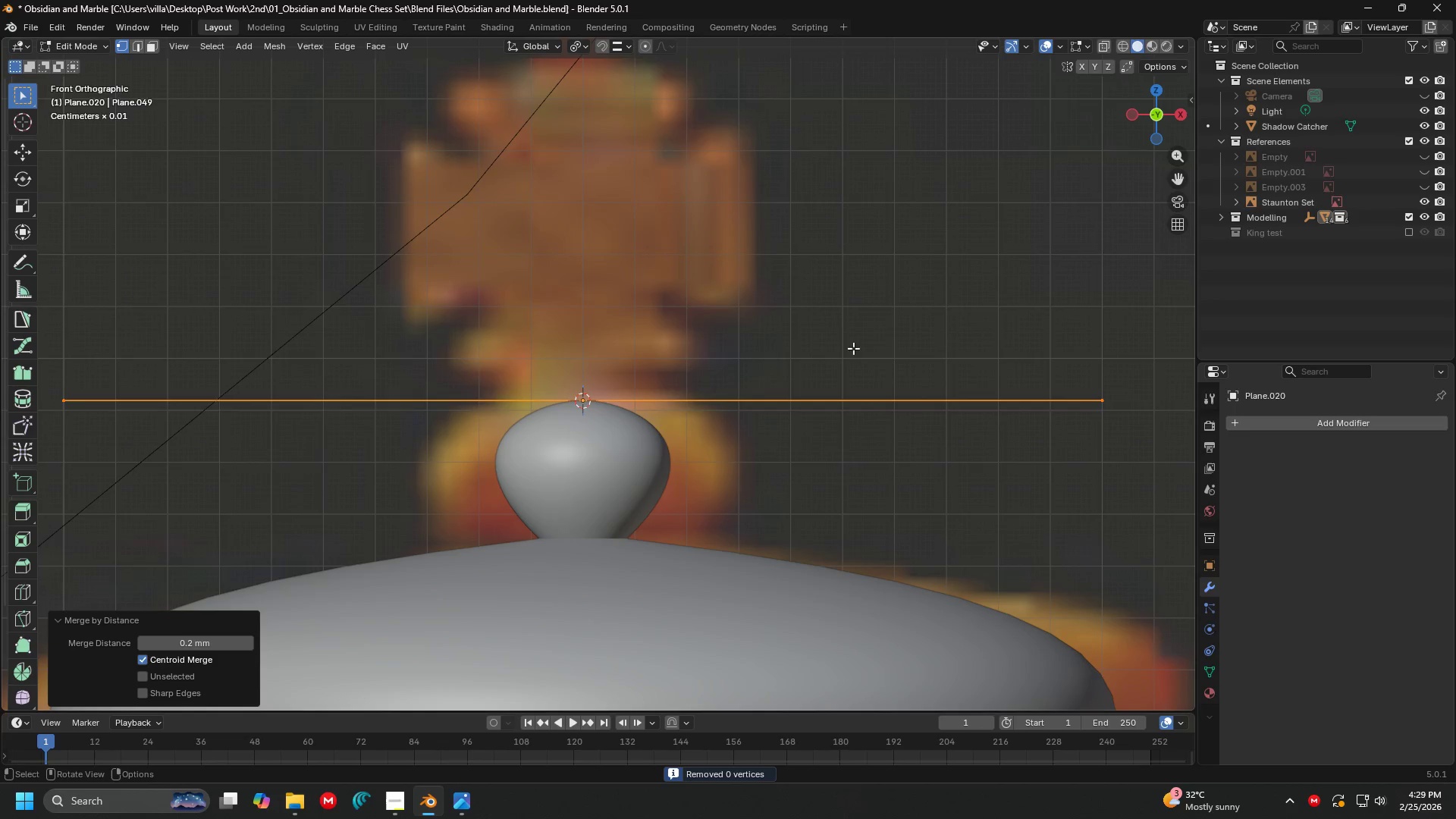 
type(nnm)
 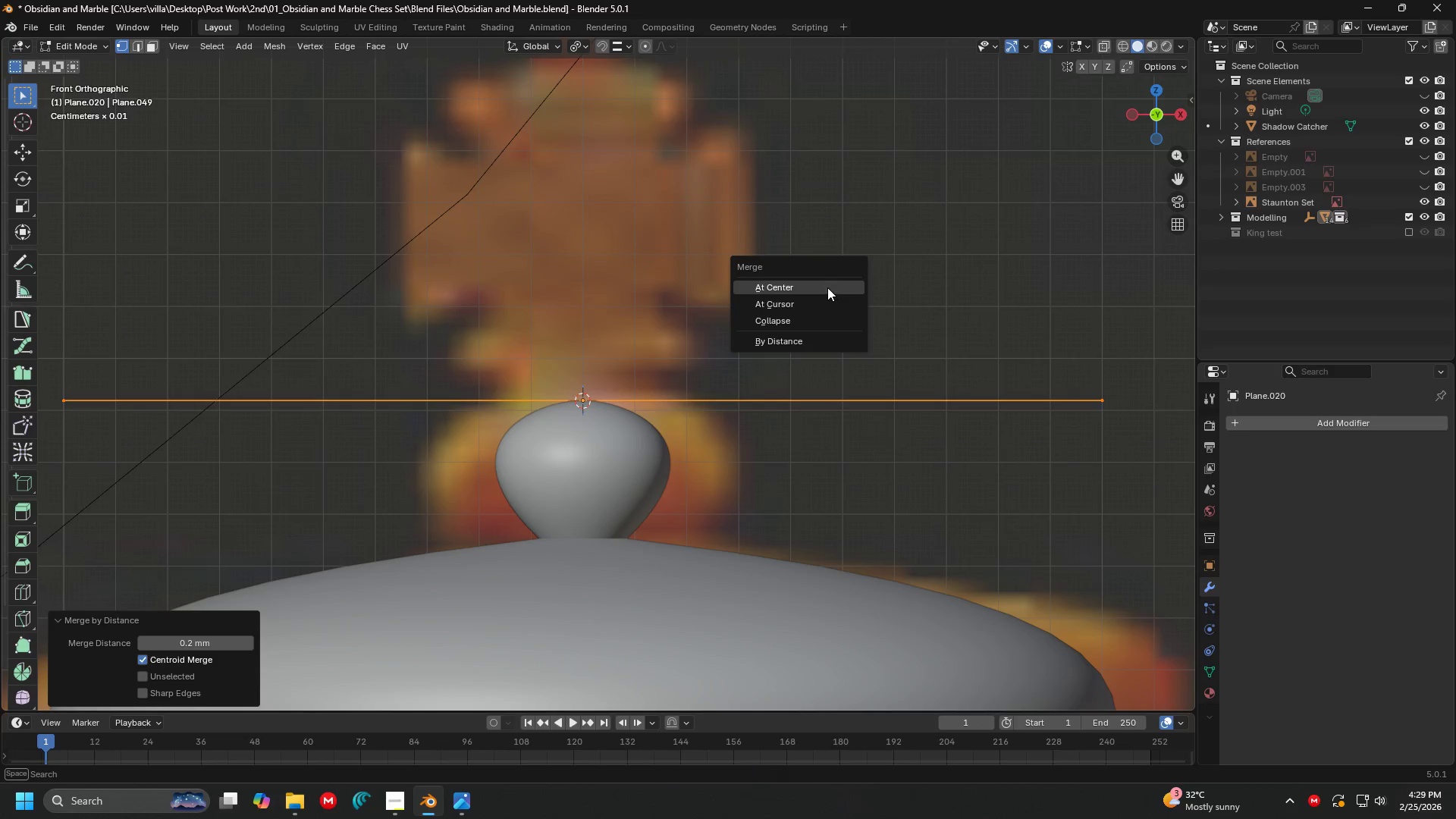 
left_click([827, 287])
 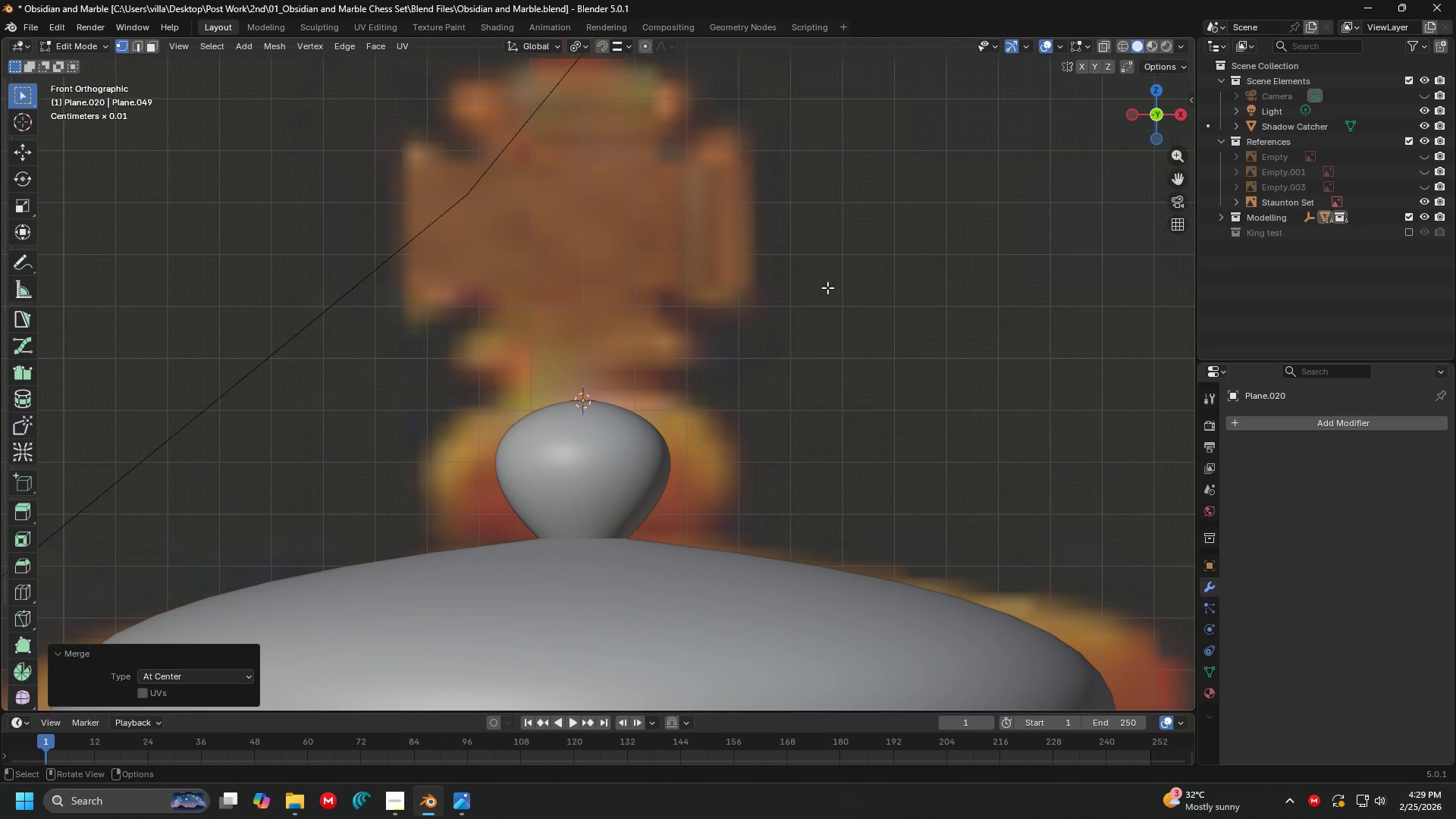 
wait(8.94)
 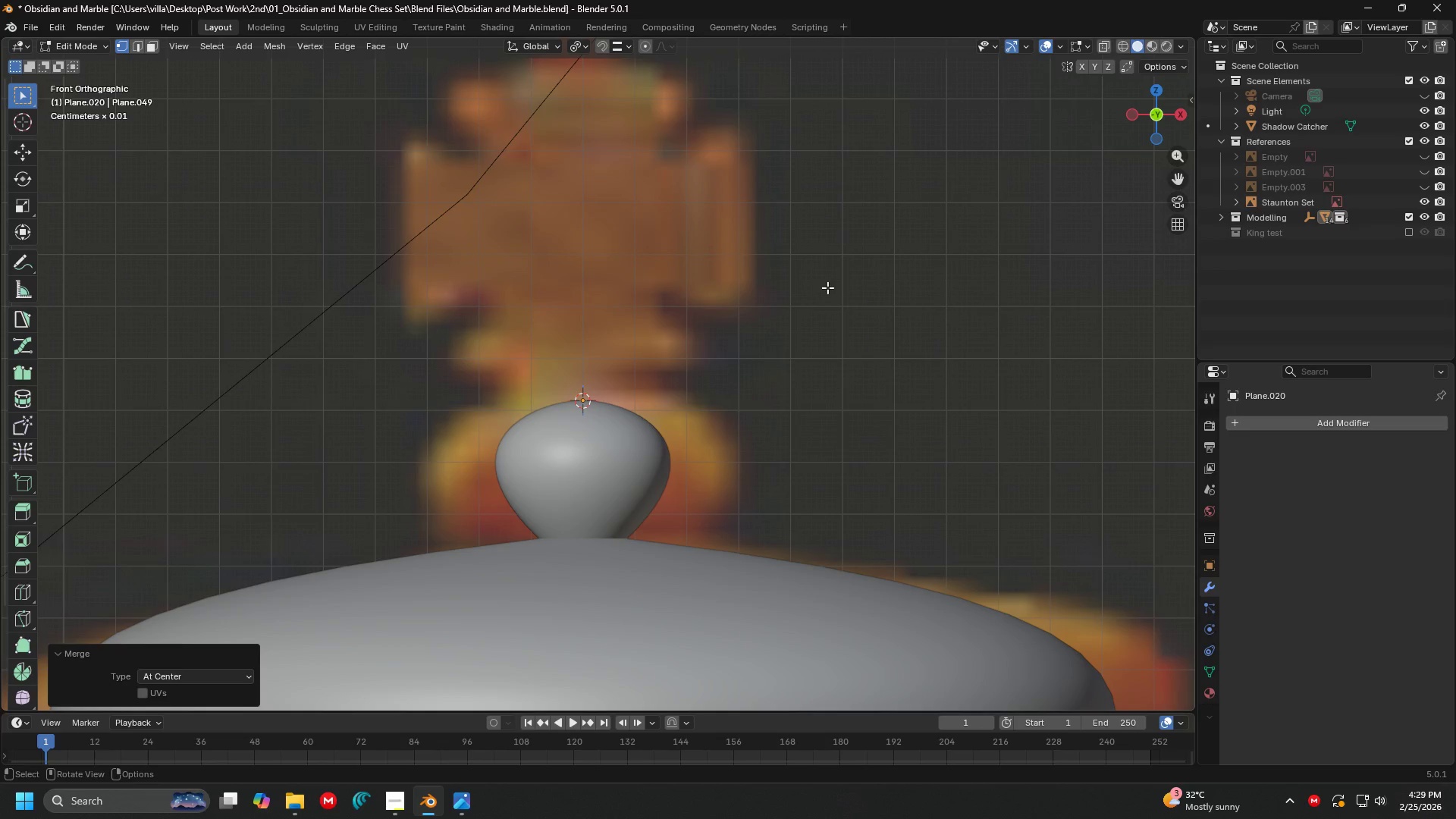 
key(G)
 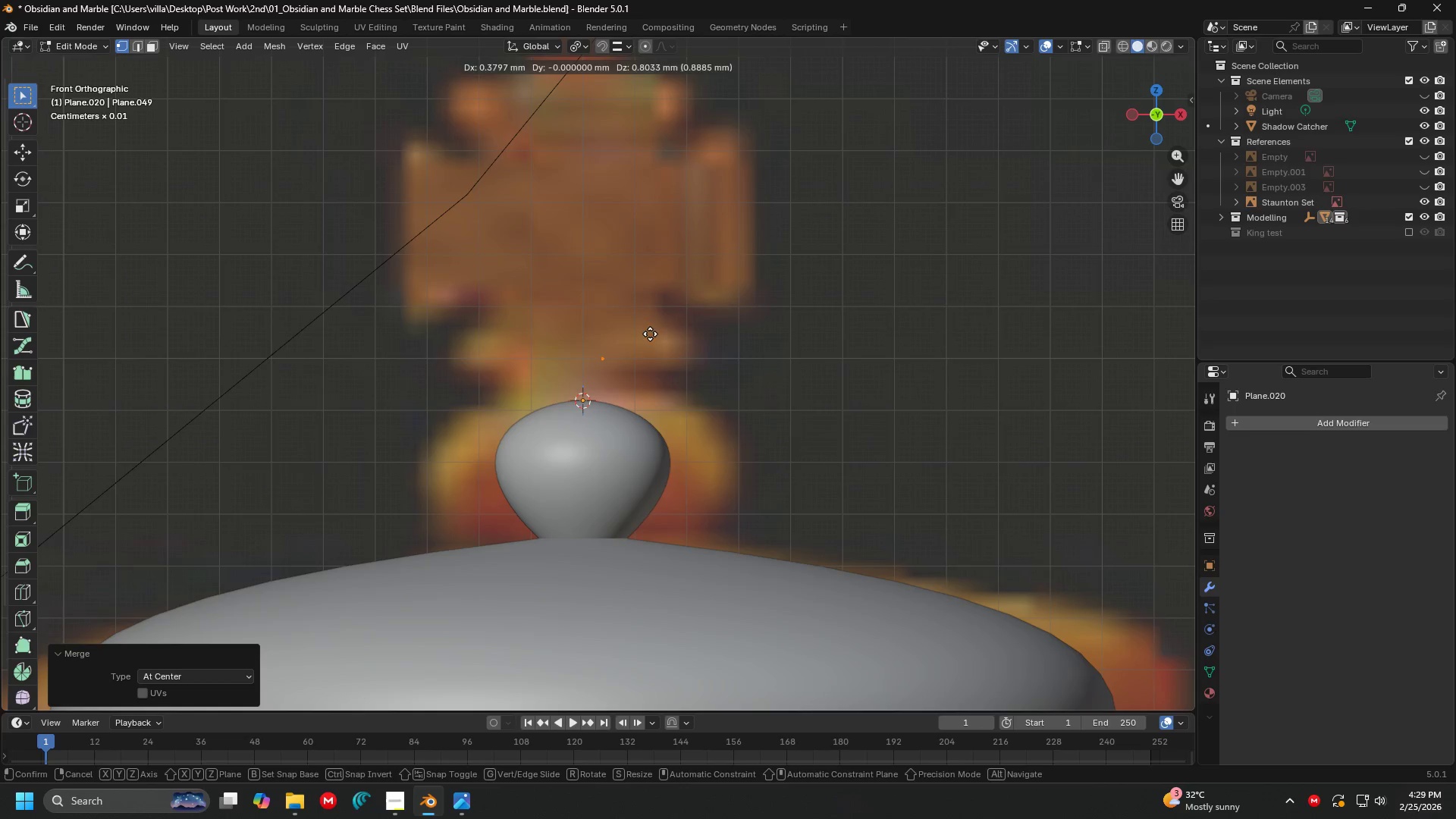 
key(Escape)
 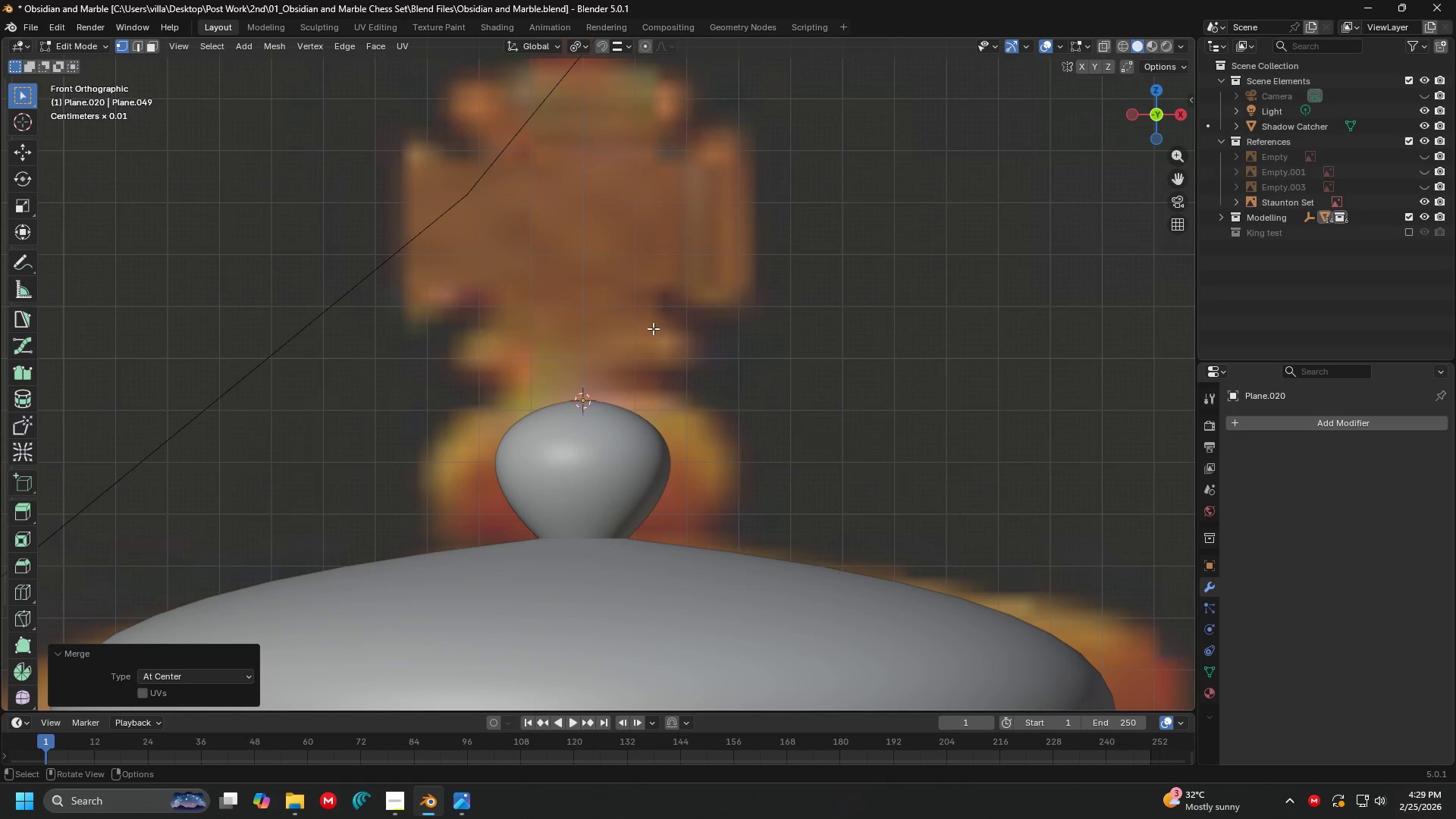 
hold_key(key=ShiftLeft, duration=0.53)
 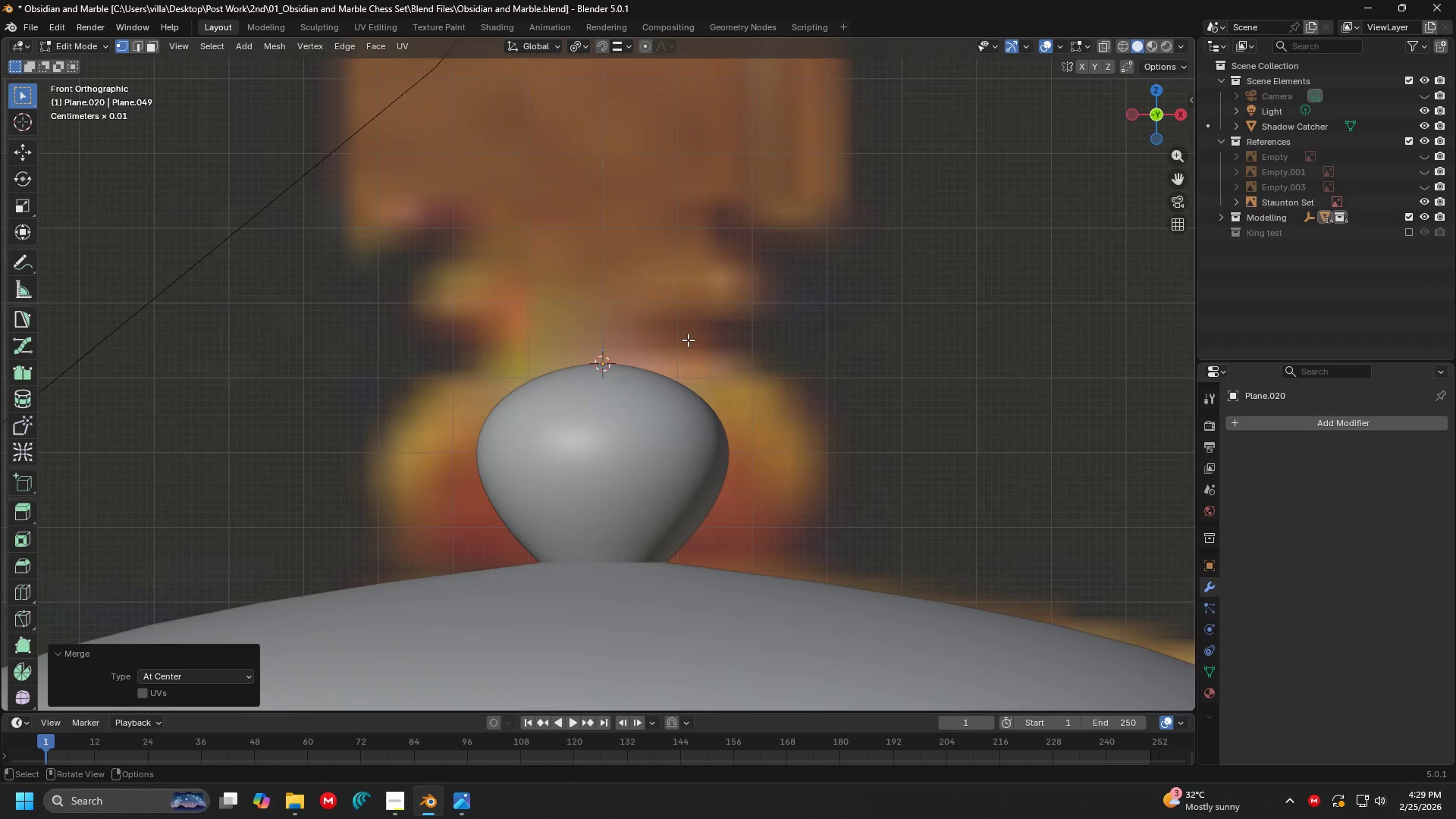 
scroll: coordinate [661, 381], scroll_direction: up, amount: 2.0
 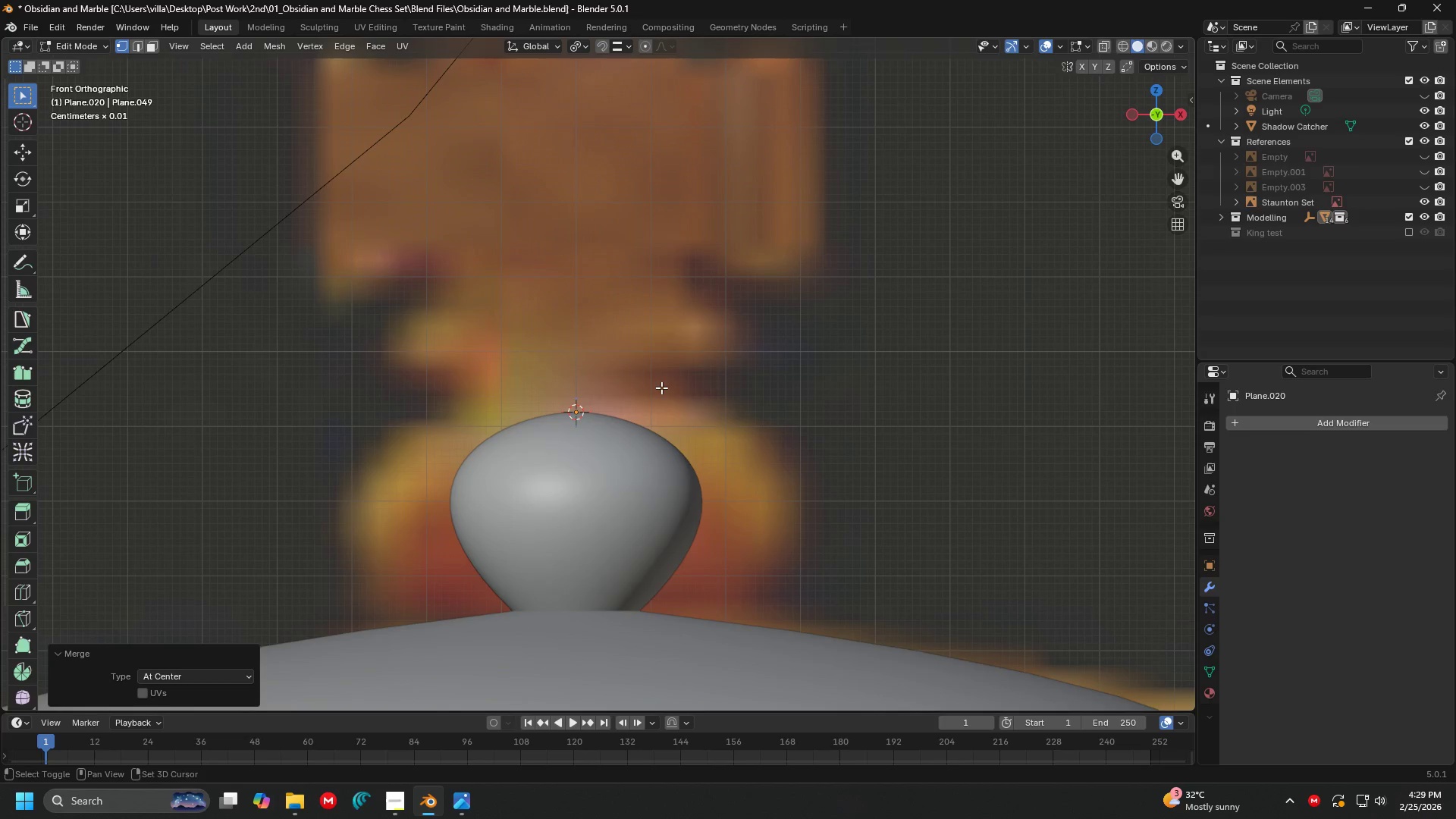 
key(Shift+ShiftLeft)
 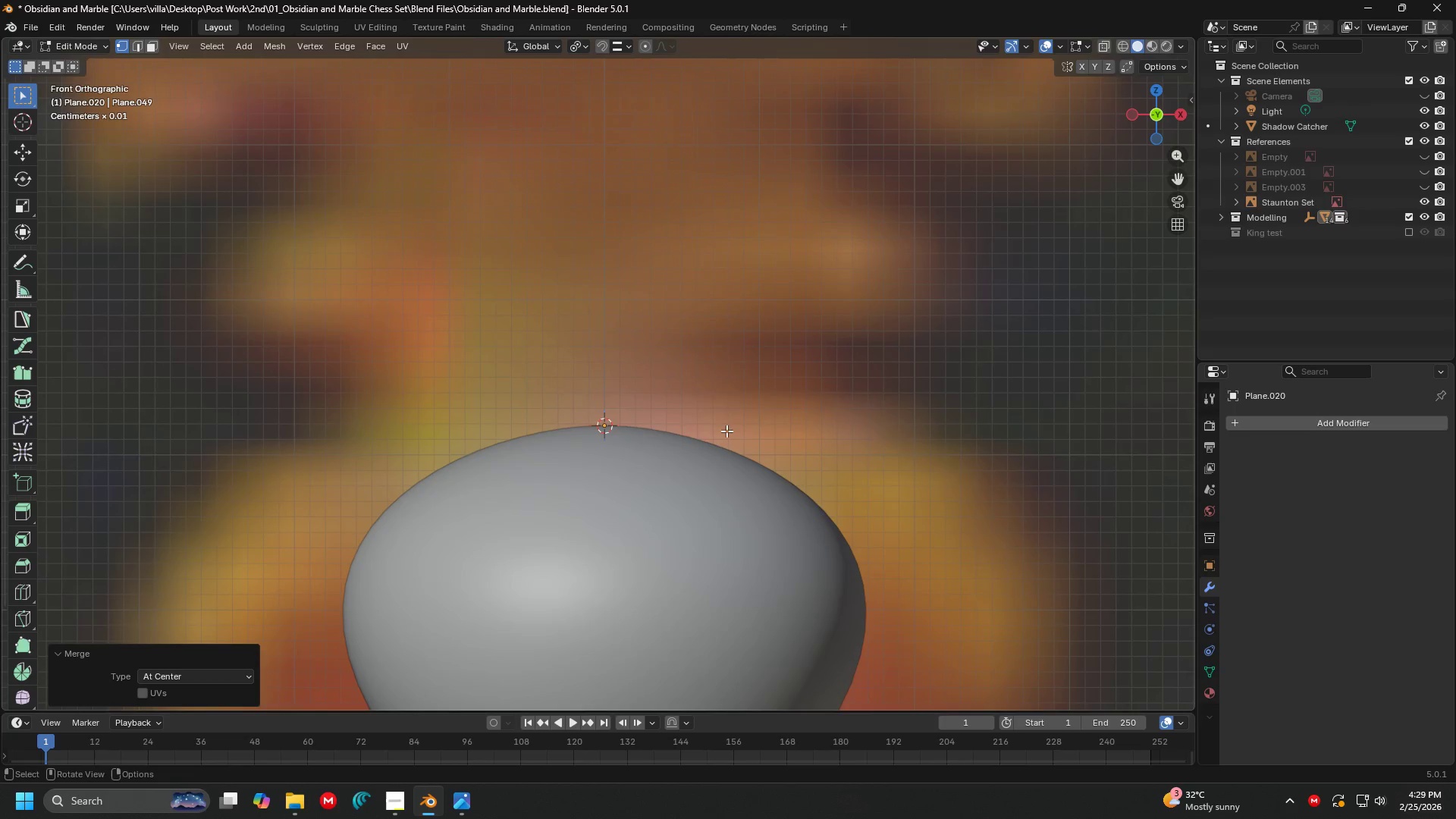 
scroll: coordinate [702, 365], scroll_direction: up, amount: 4.0
 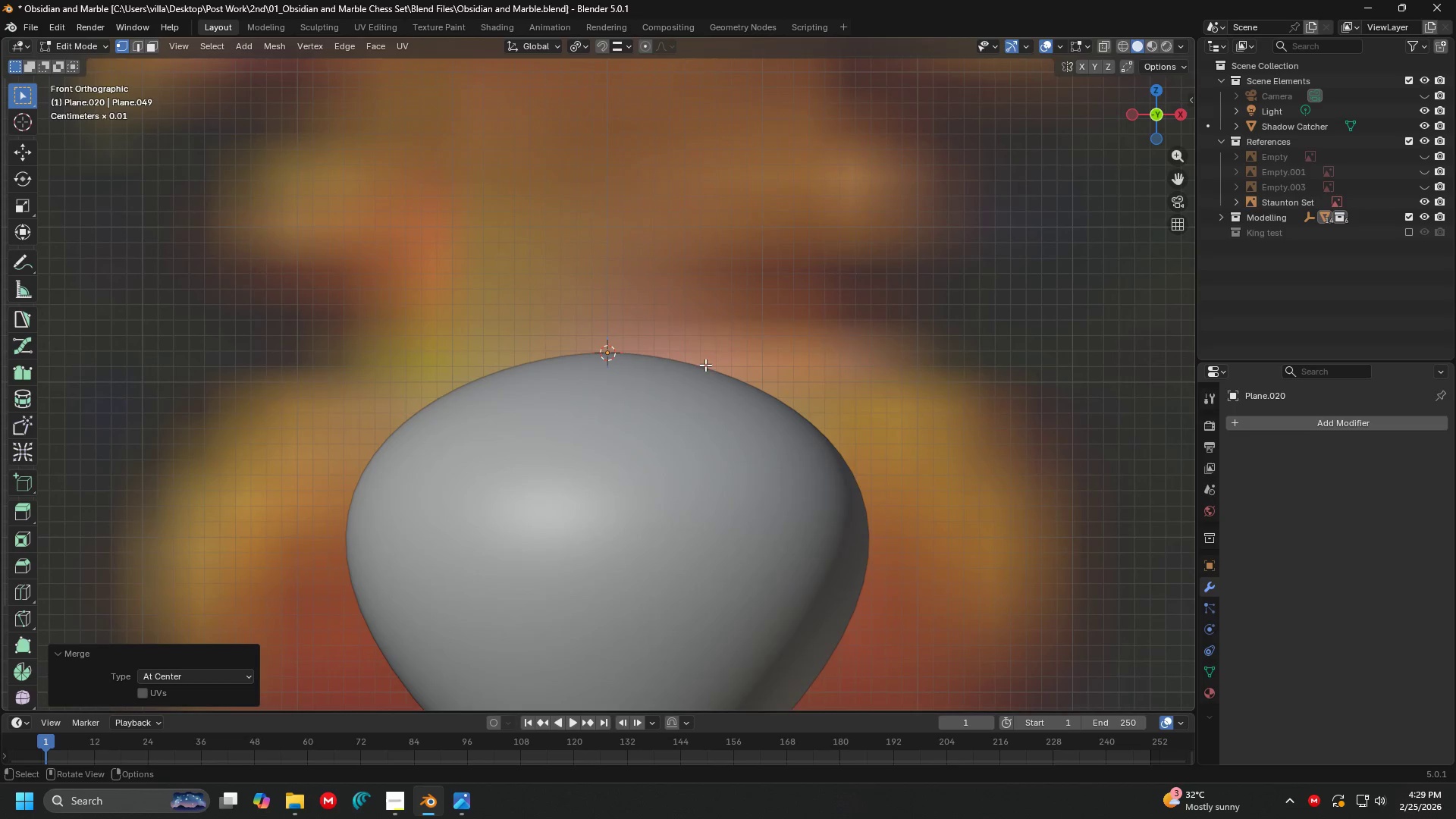 
hold_key(key=ShiftLeft, duration=0.33)
 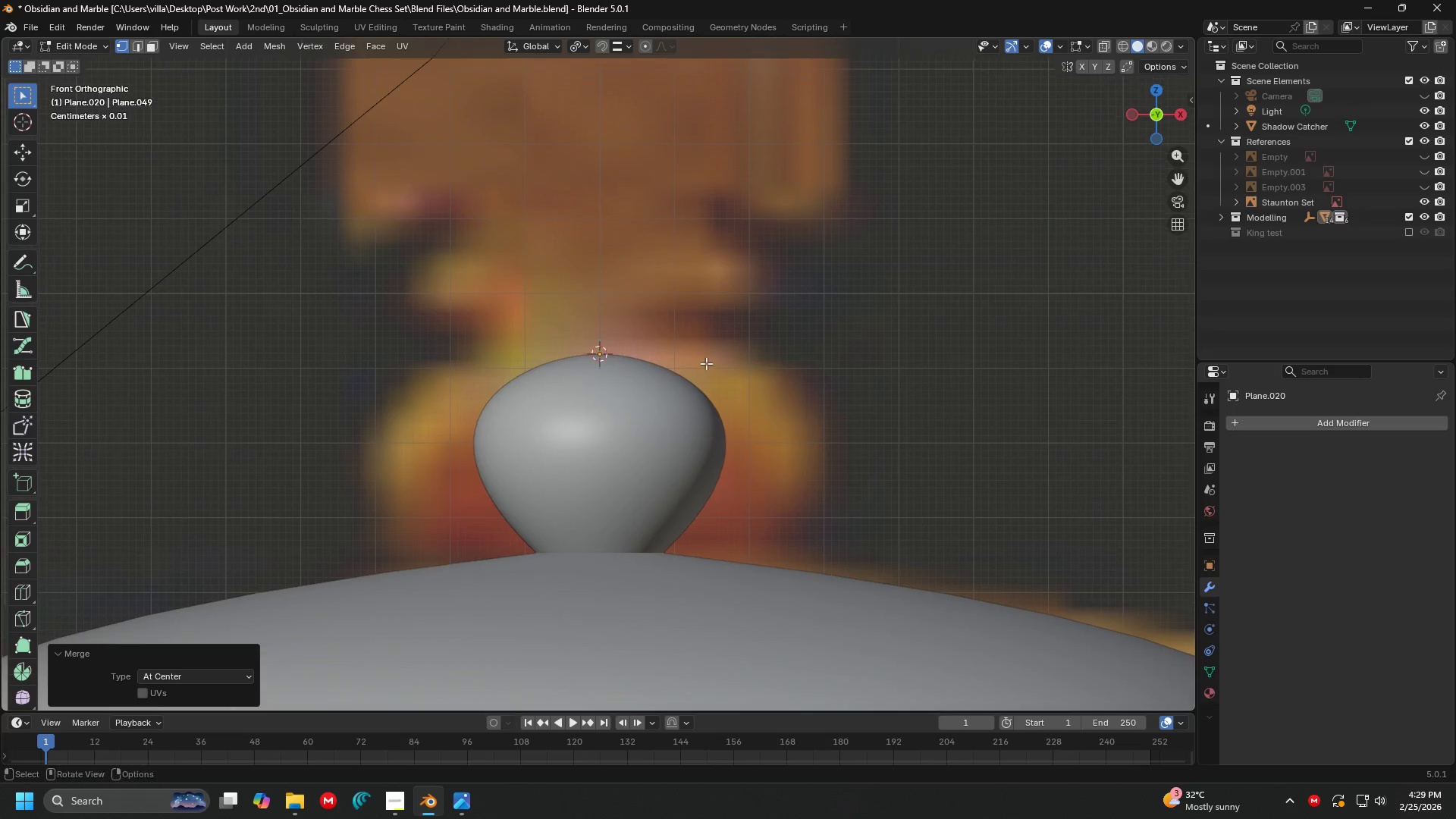 
scroll: coordinate [706, 363], scroll_direction: down, amount: 9.0
 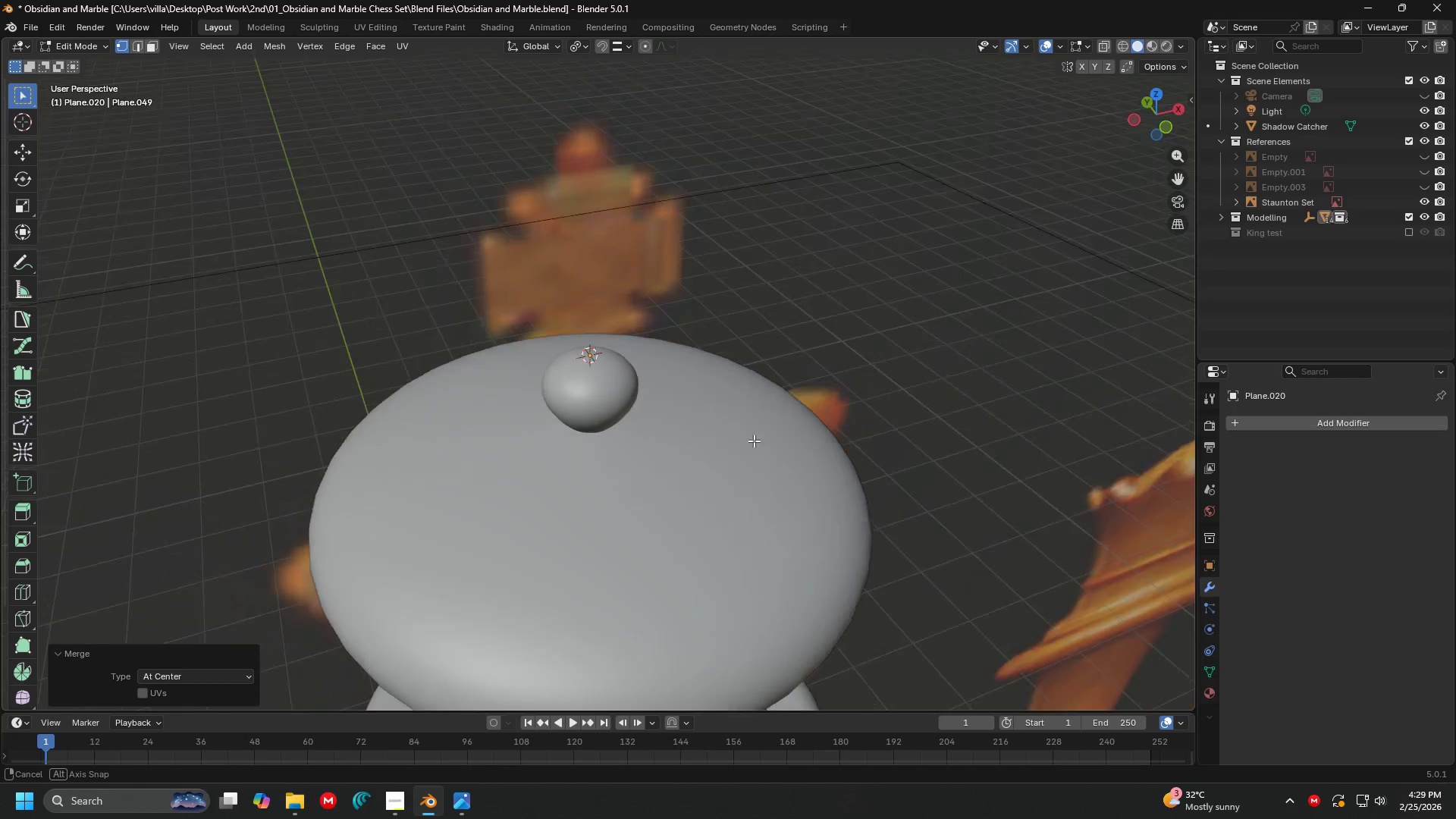 
scroll: coordinate [723, 416], scroll_direction: up, amount: 6.0
 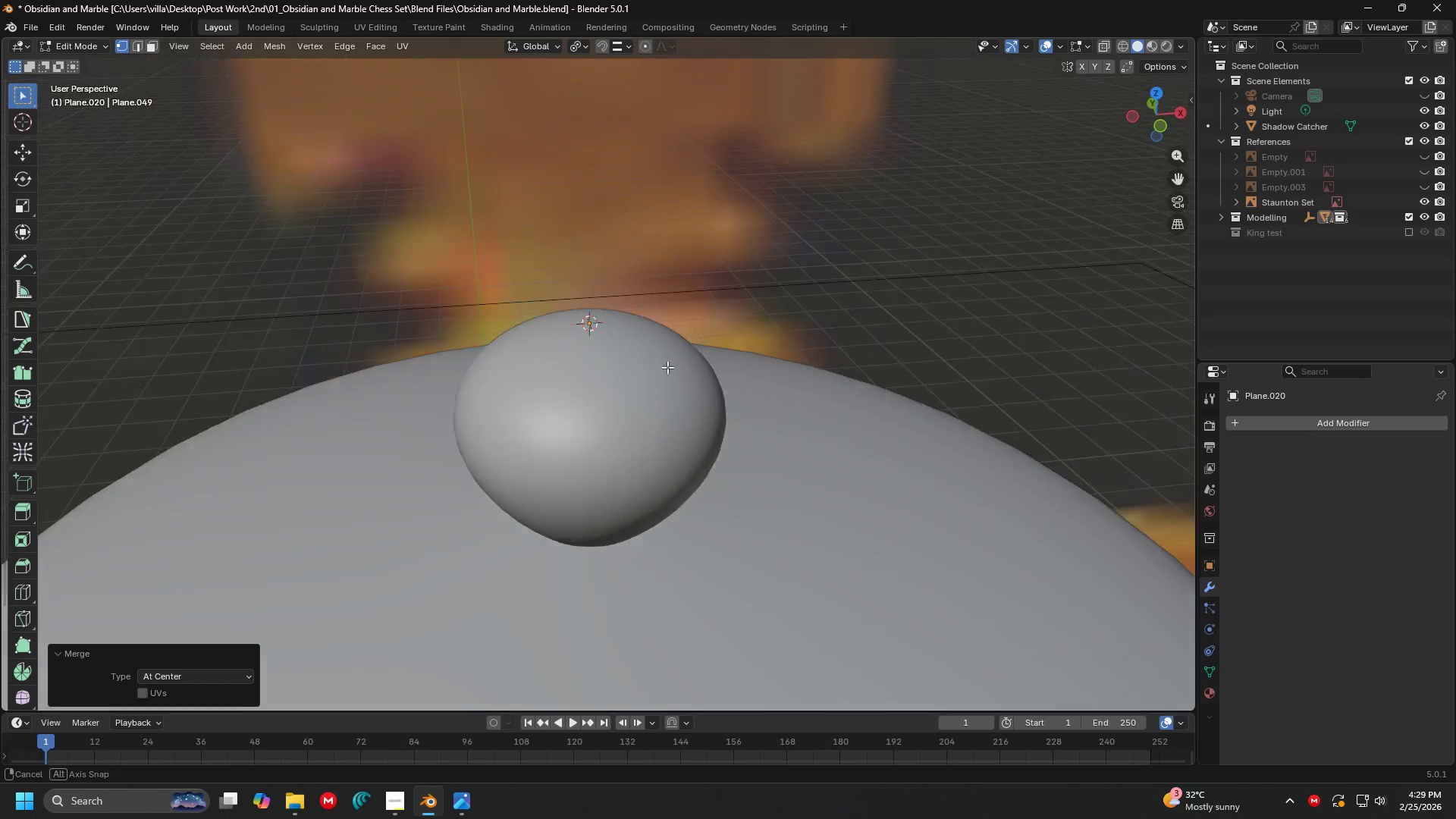 
key(1)
 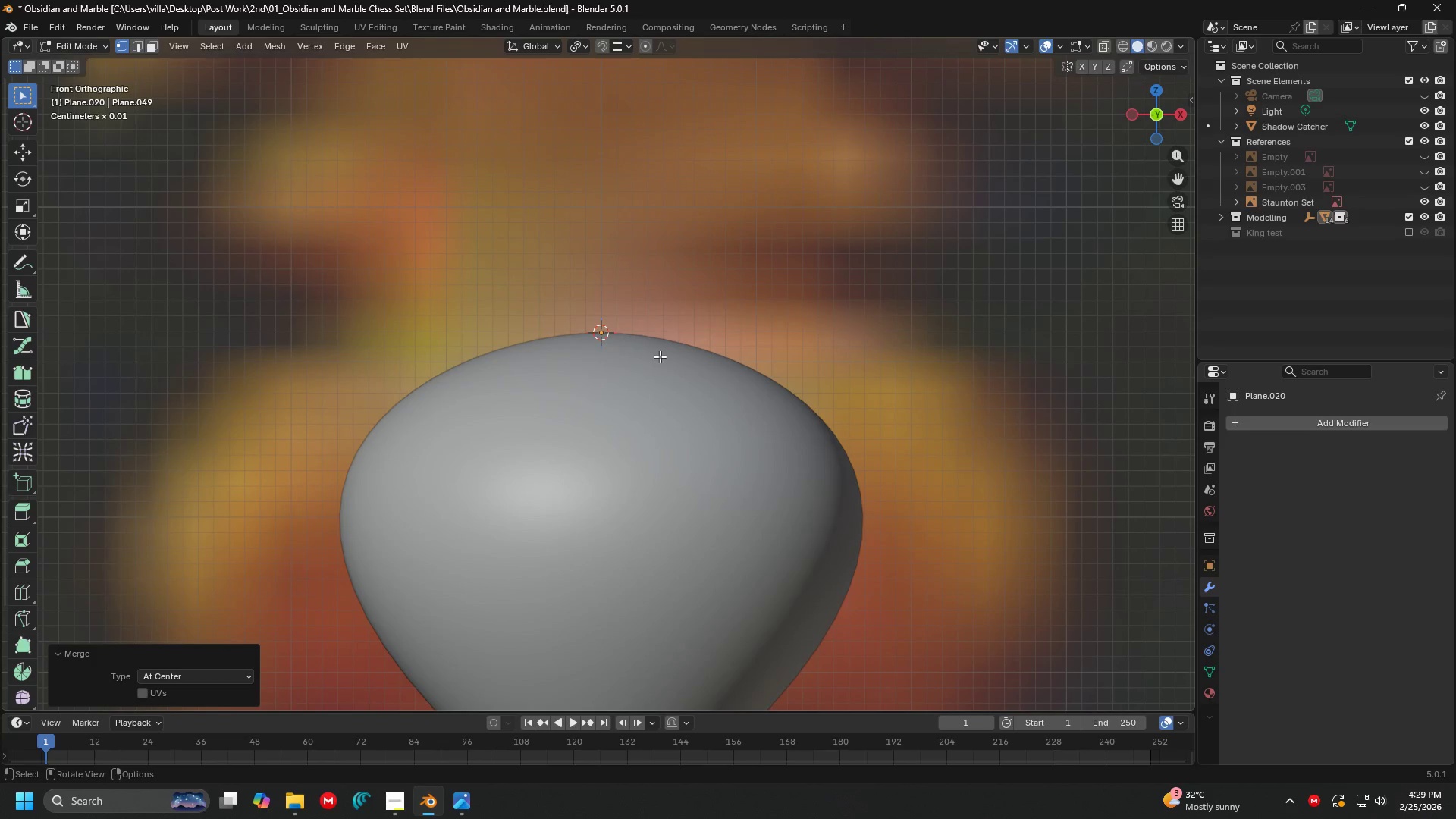 
scroll: coordinate [660, 356], scroll_direction: up, amount: 3.0
 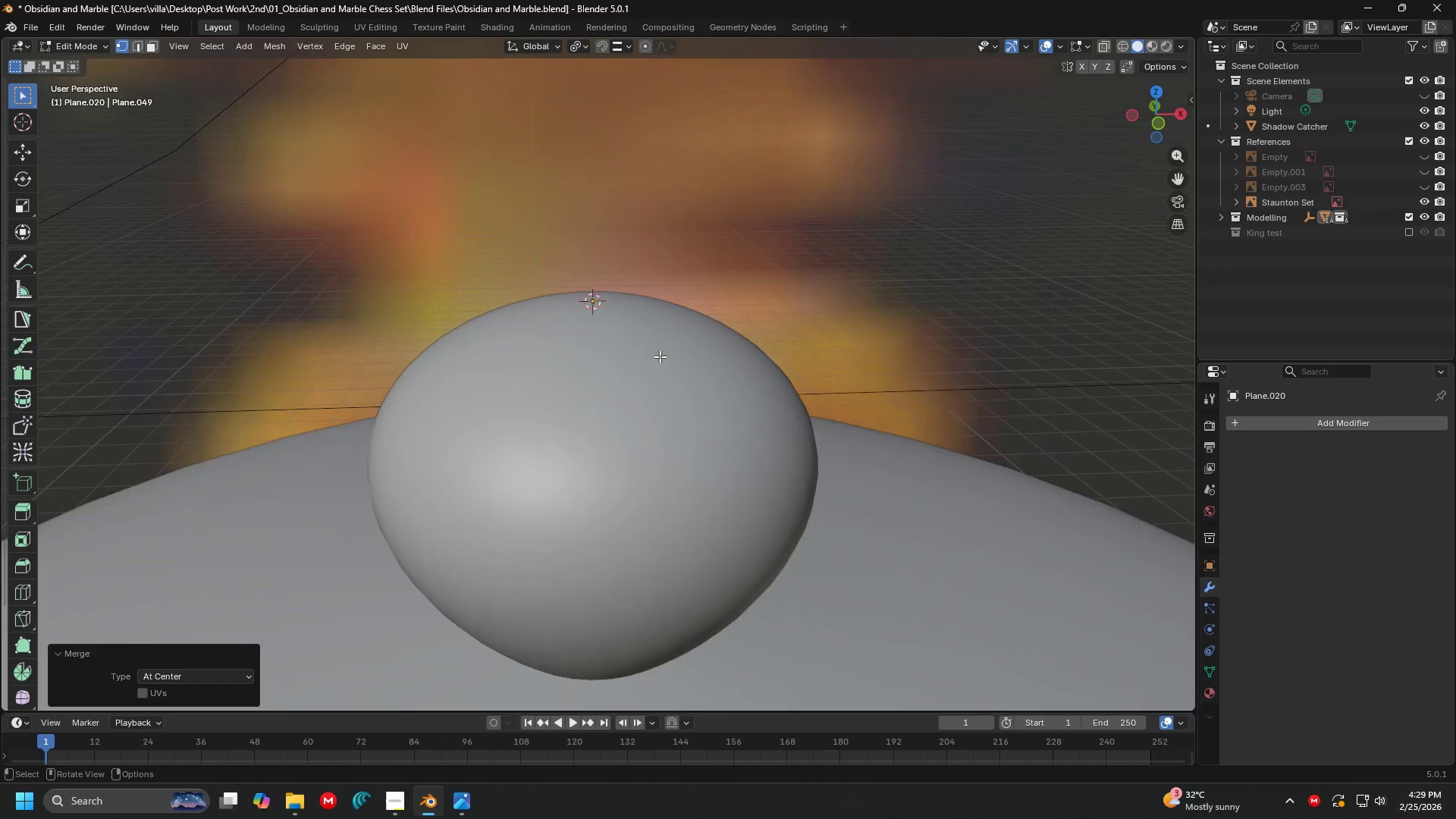 
key(Shift+ShiftLeft)
 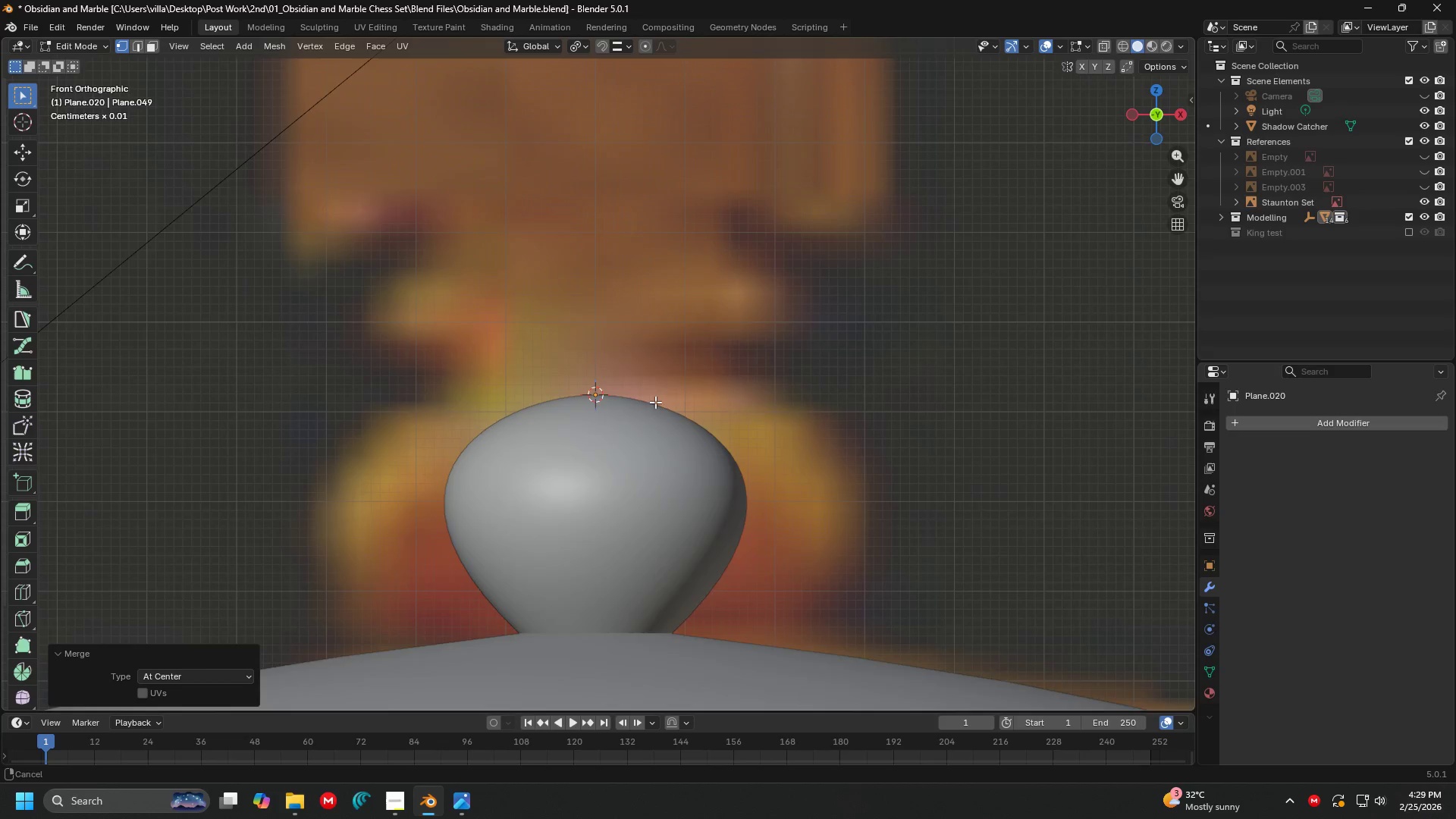 
scroll: coordinate [660, 356], scroll_direction: down, amount: 3.0
 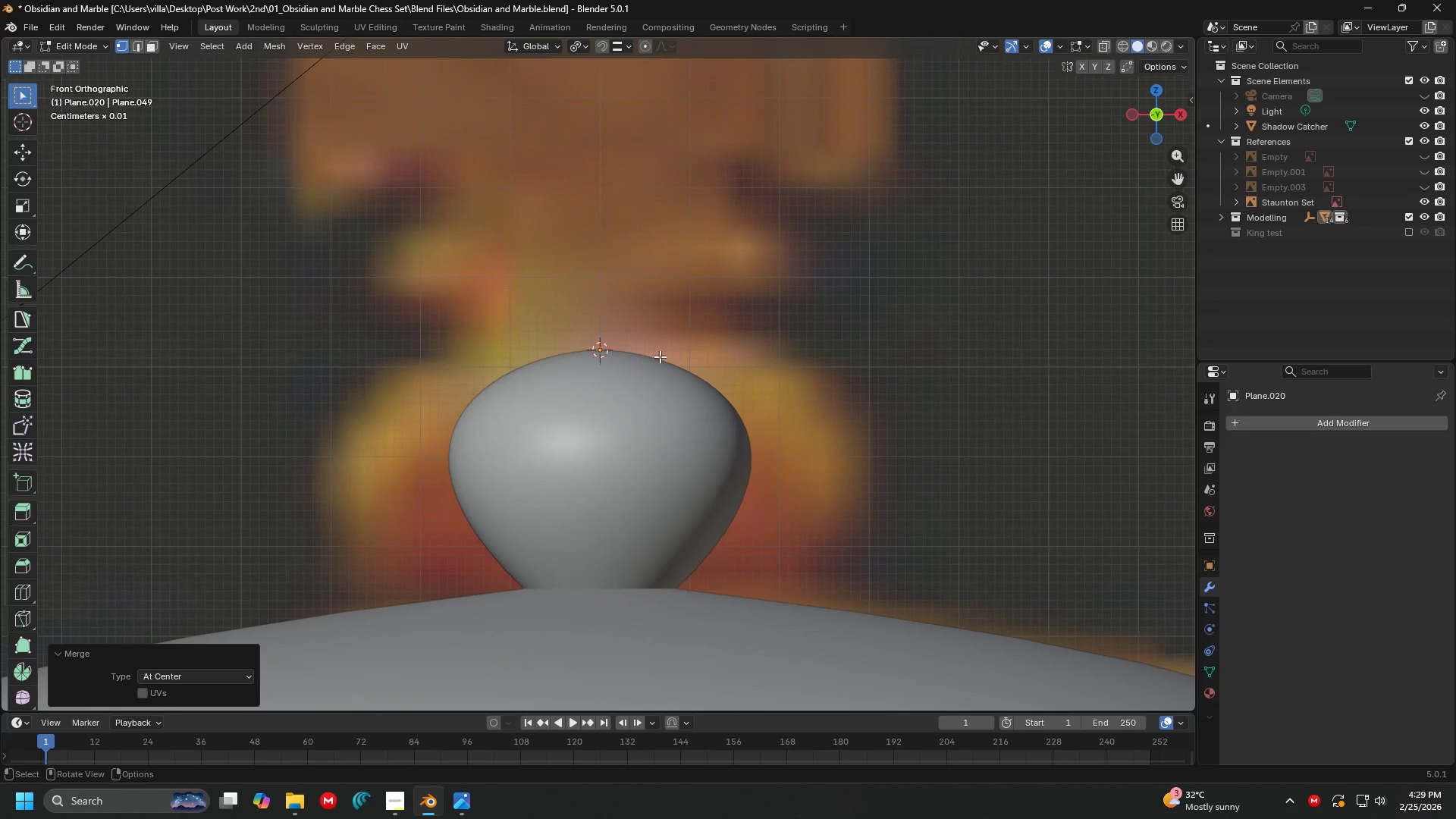 
key(G)
 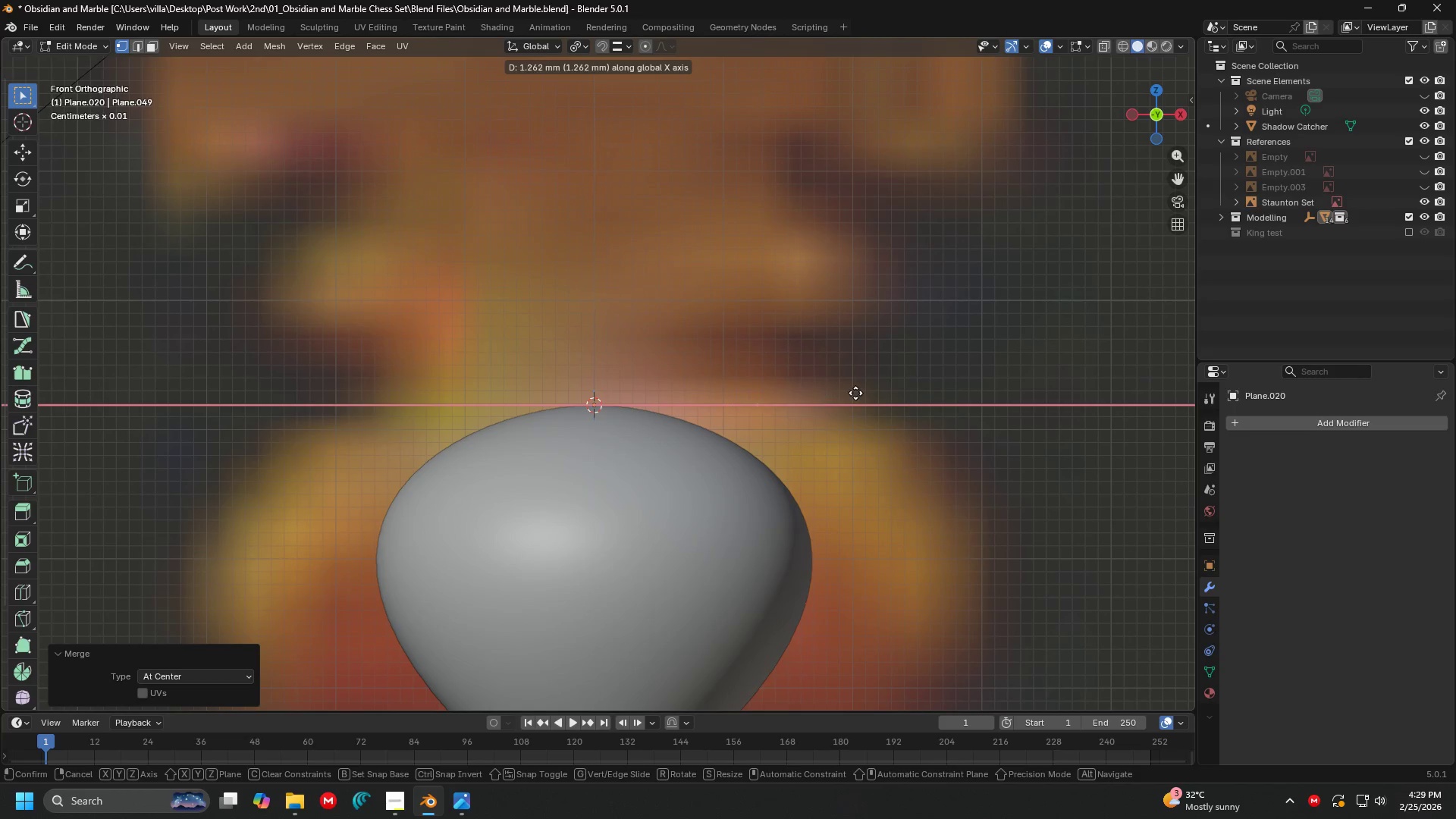 
scroll: coordinate [655, 403], scroll_direction: up, amount: 2.0
 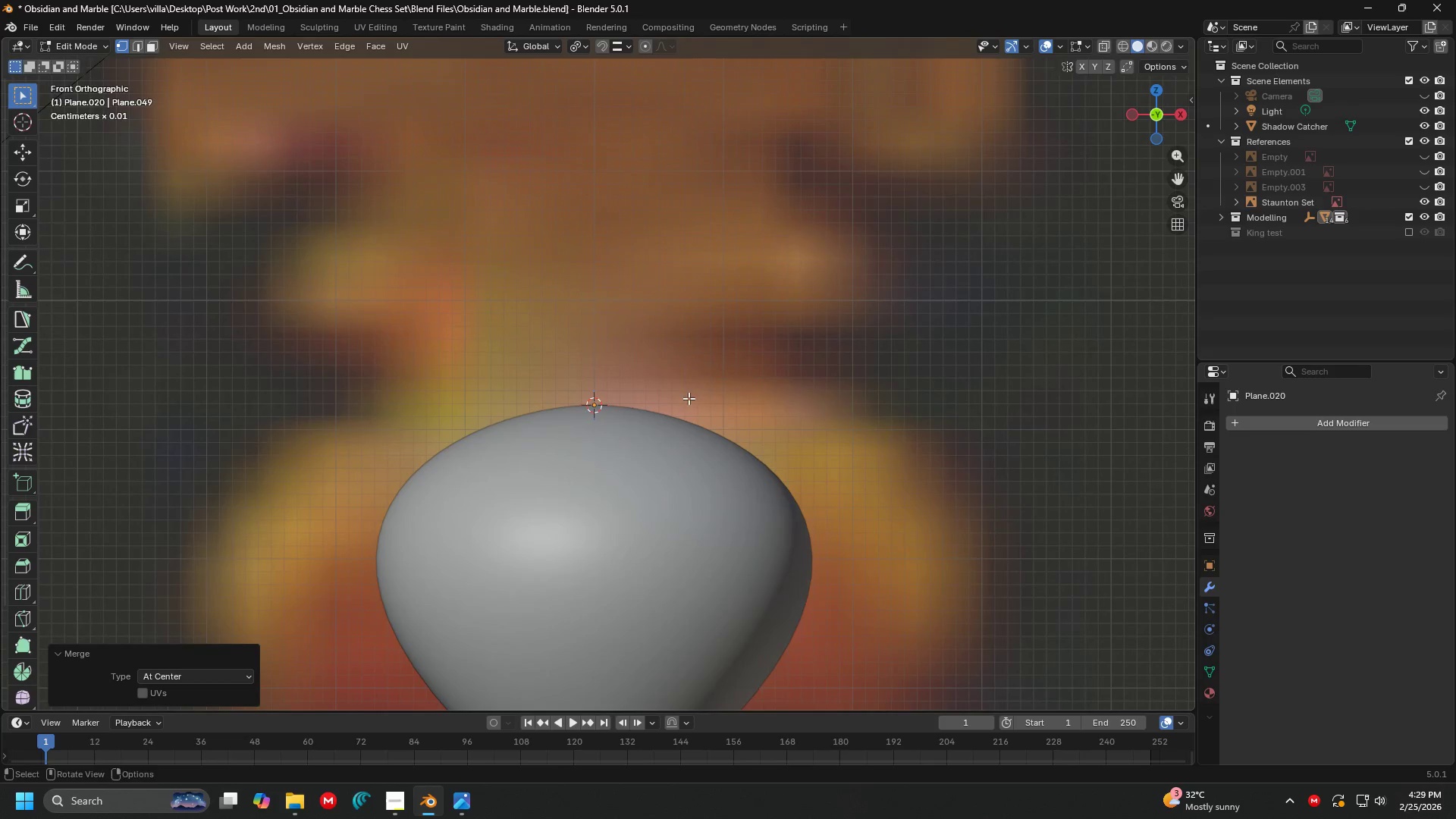 
left_click([895, 390])
 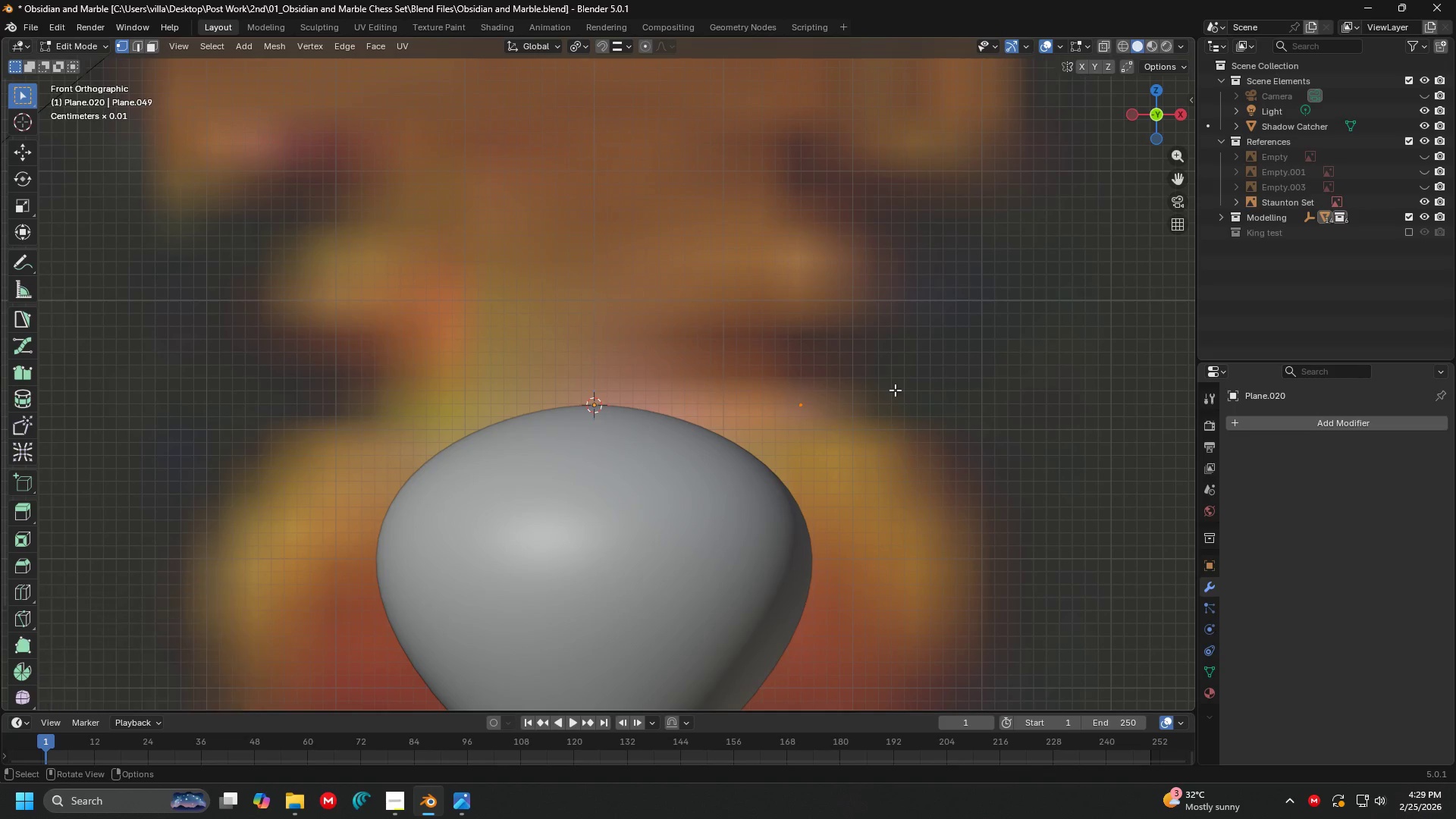 
type(ae)
 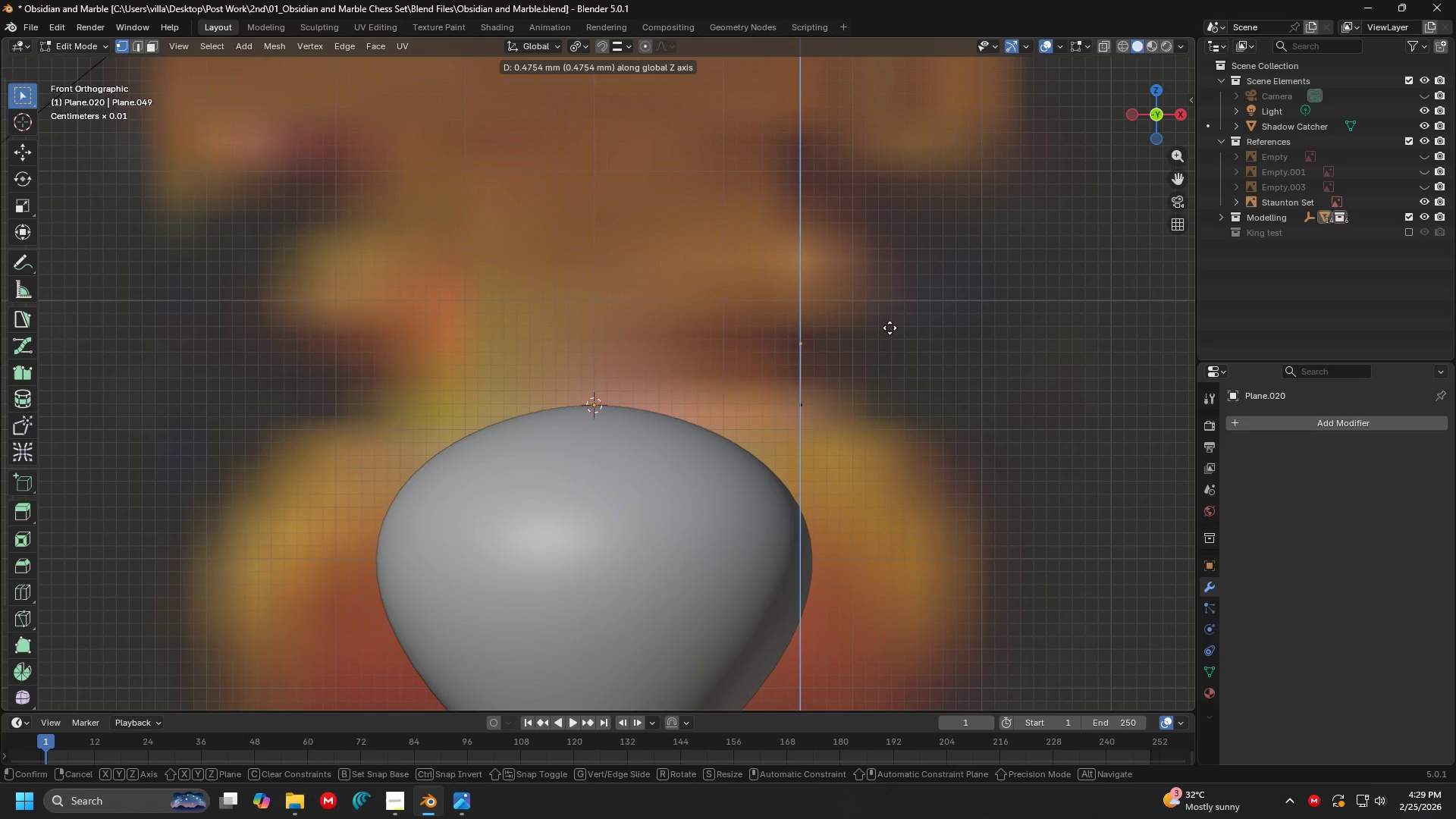 
left_click([890, 325])
 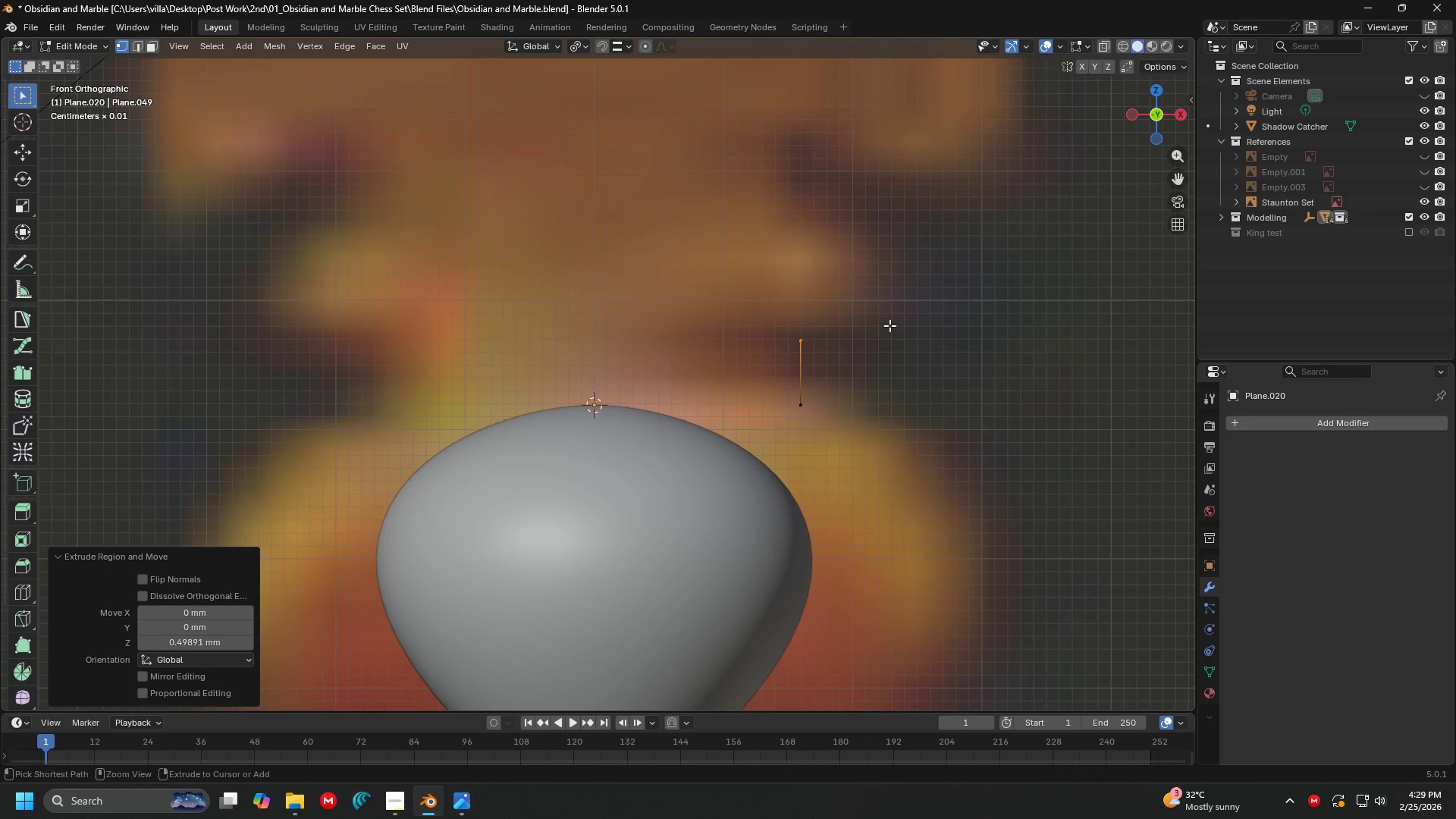 
key(Control+ControlLeft)
 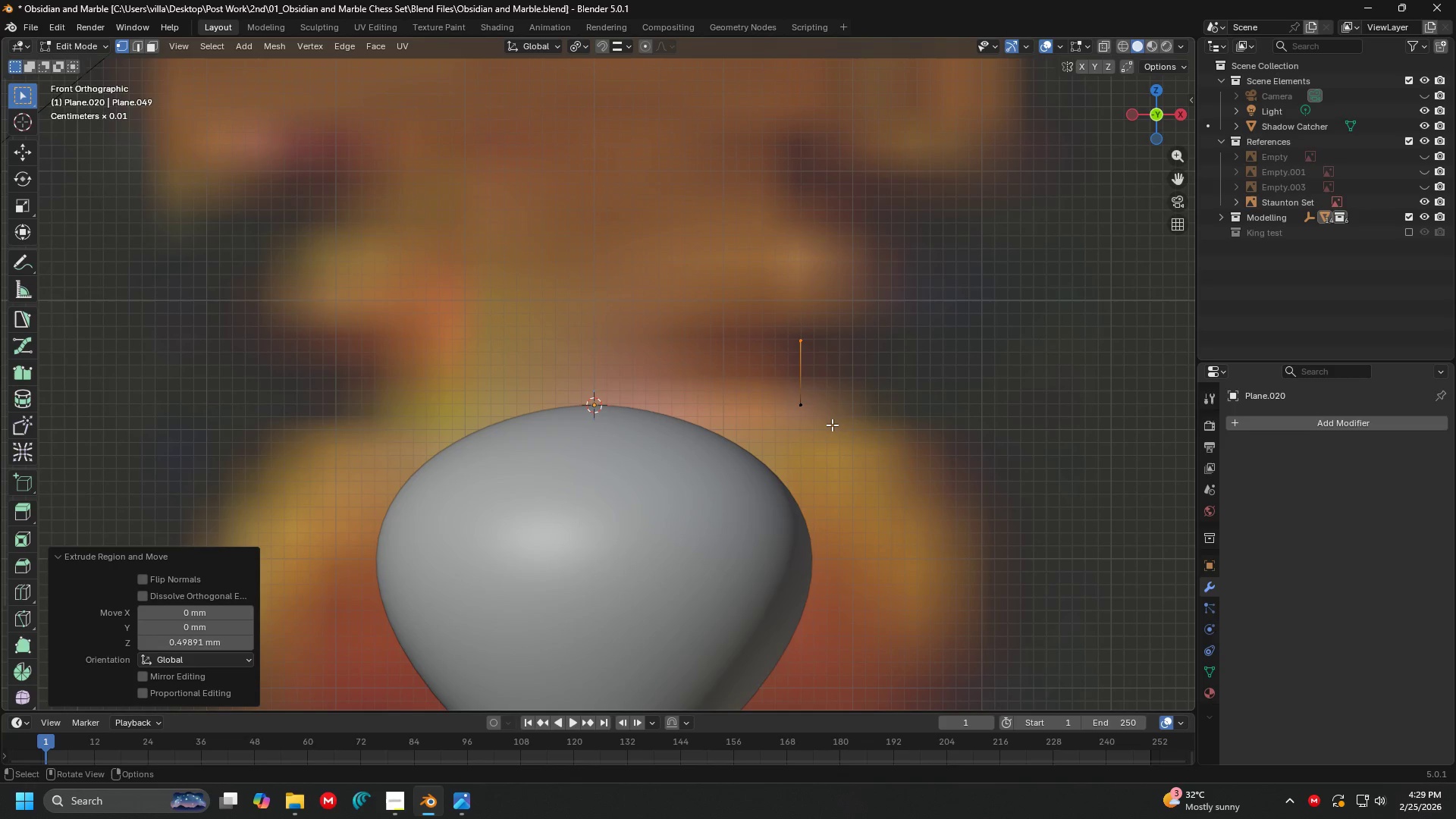 
key(Control+Z)
 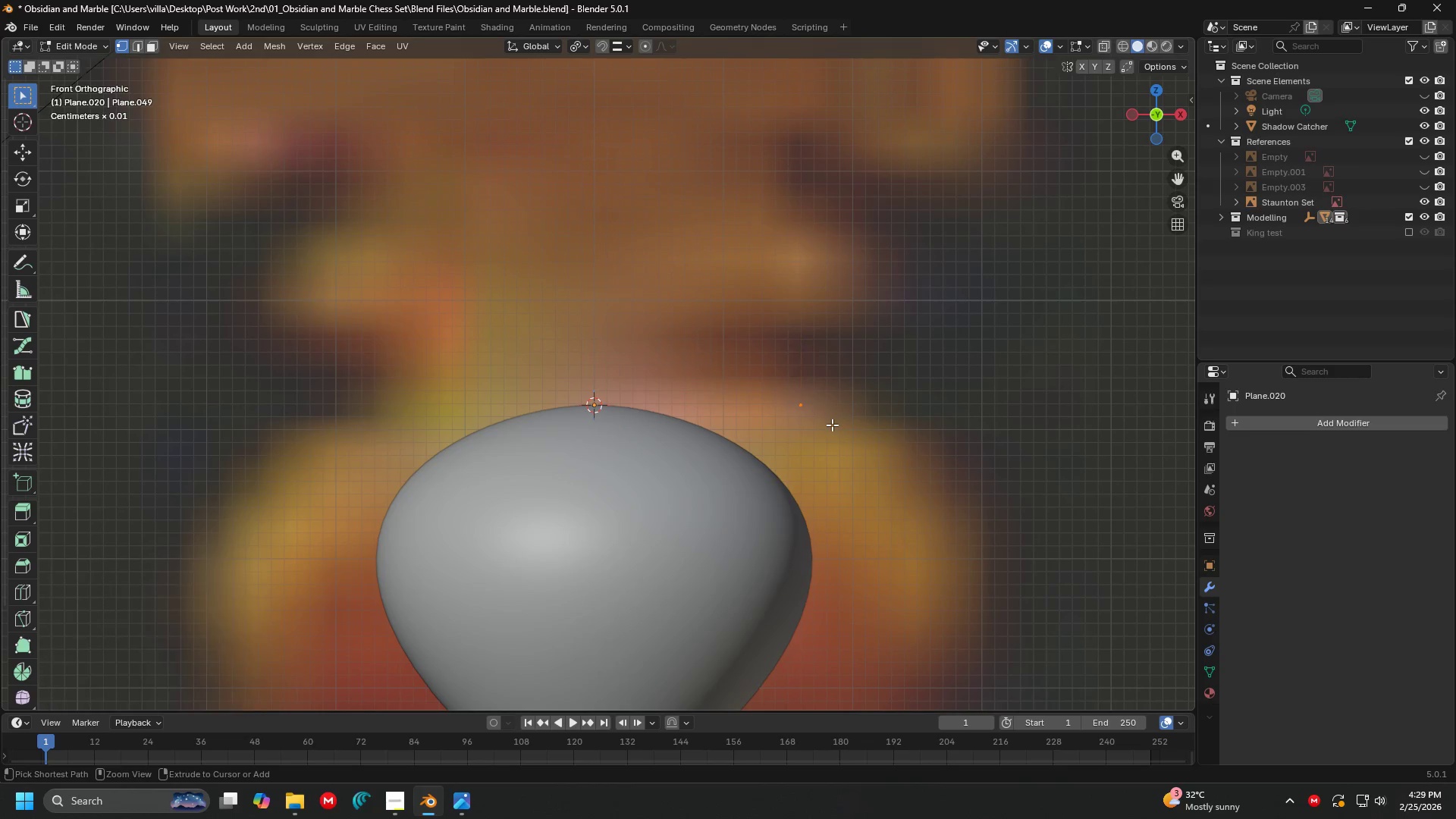 
key(Control+Z)
 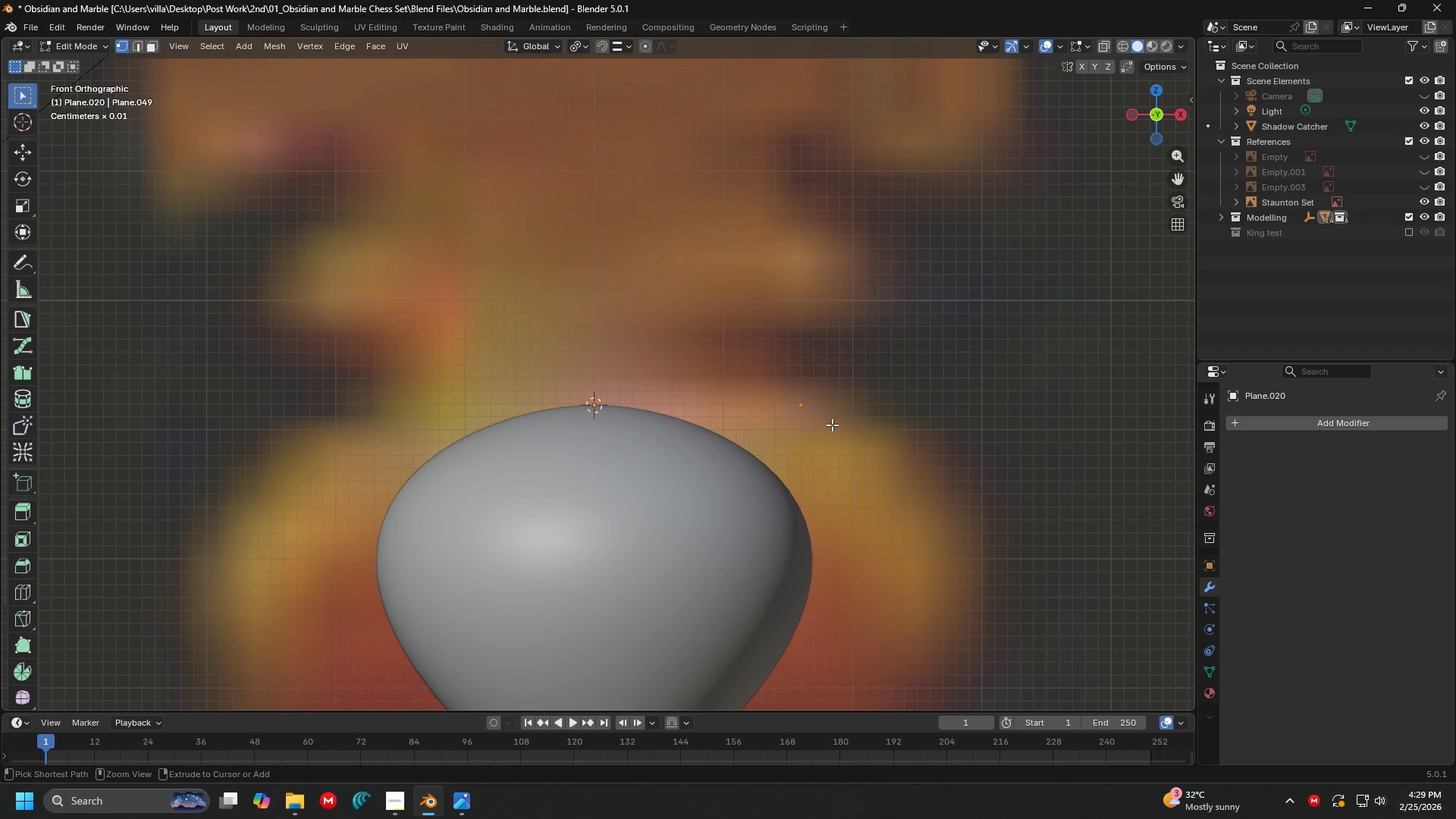 
key(Control+Z)
 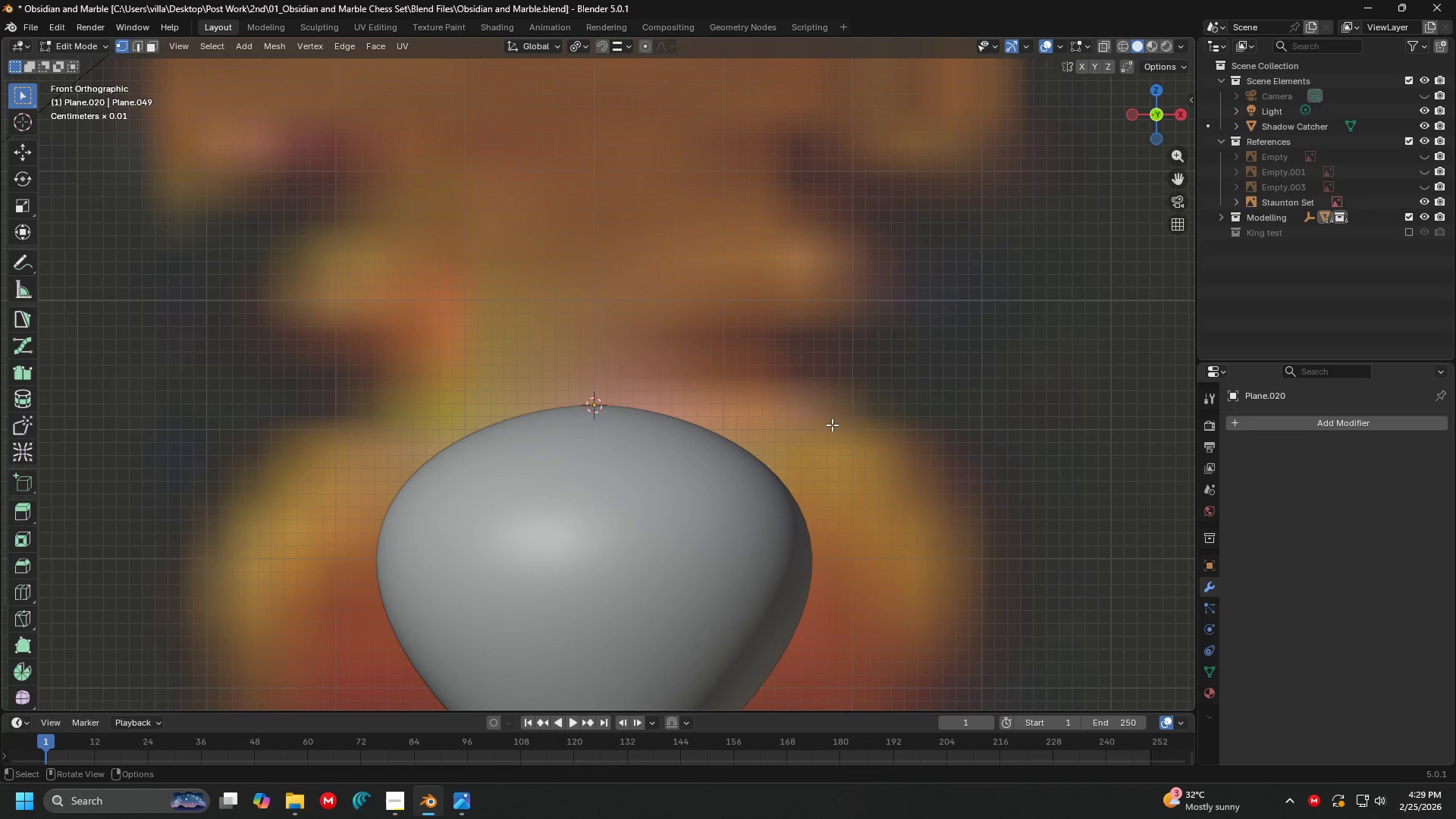 
key(E)
 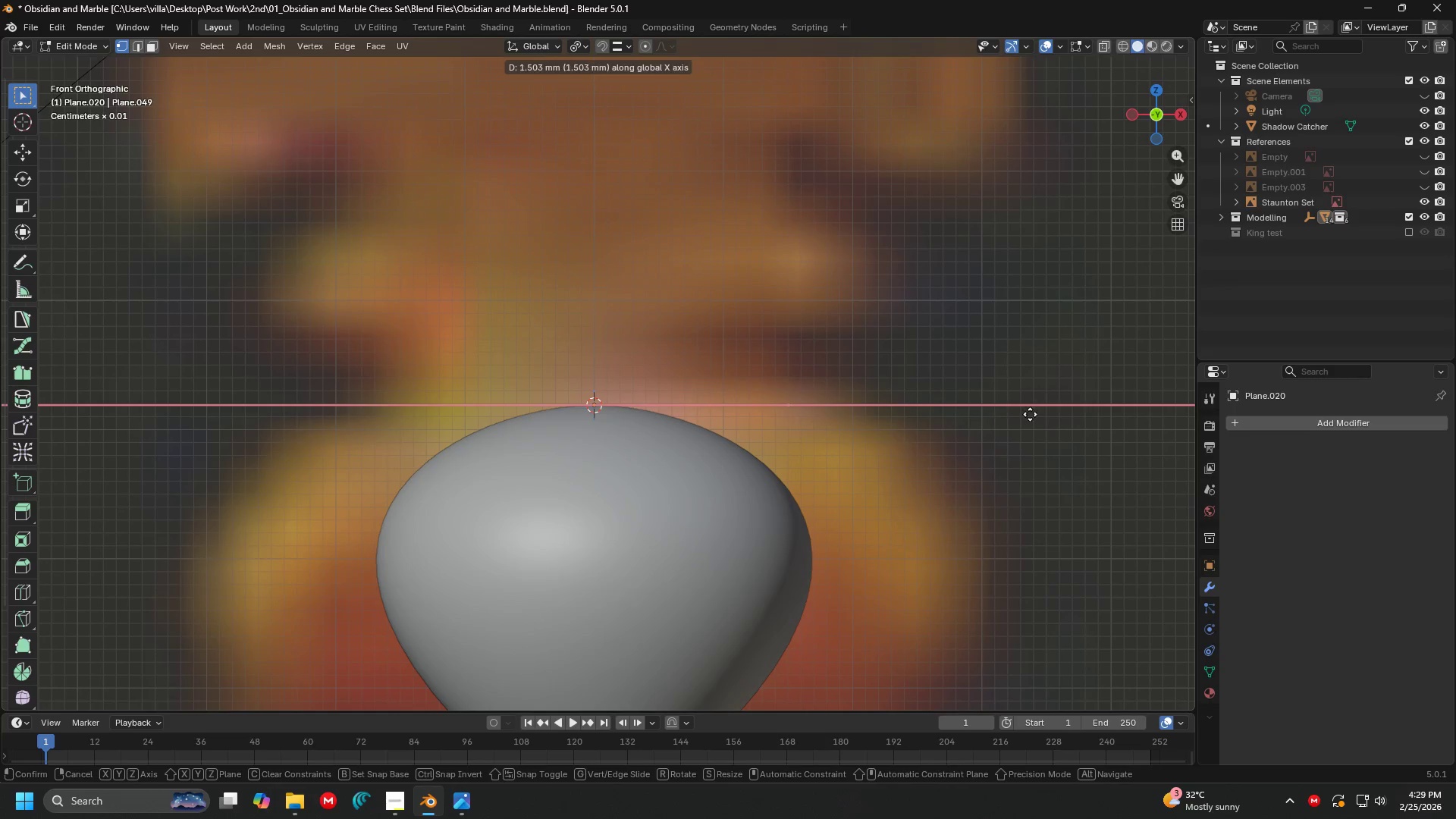 
left_click([1036, 413])
 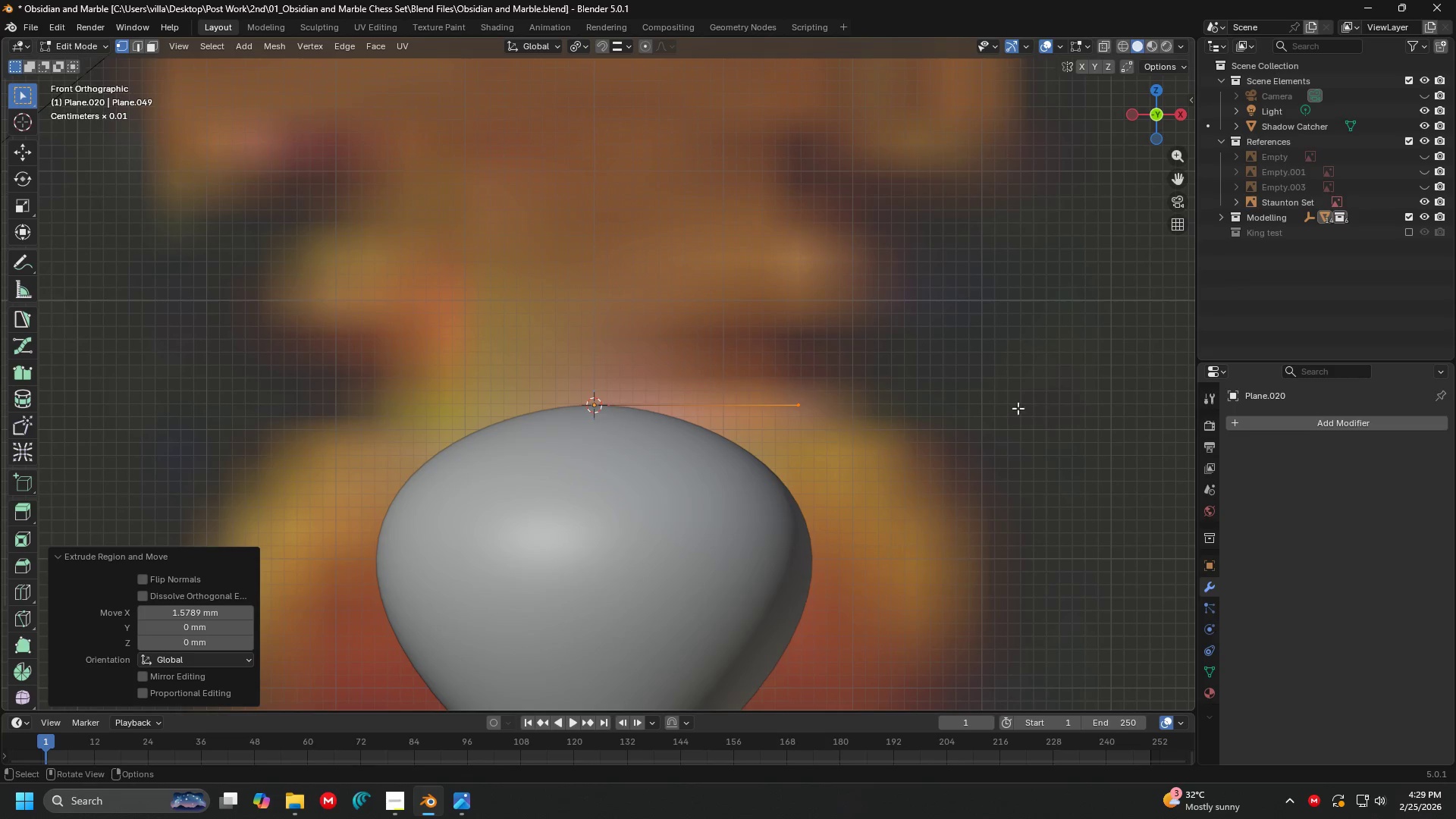 
type(ae)
 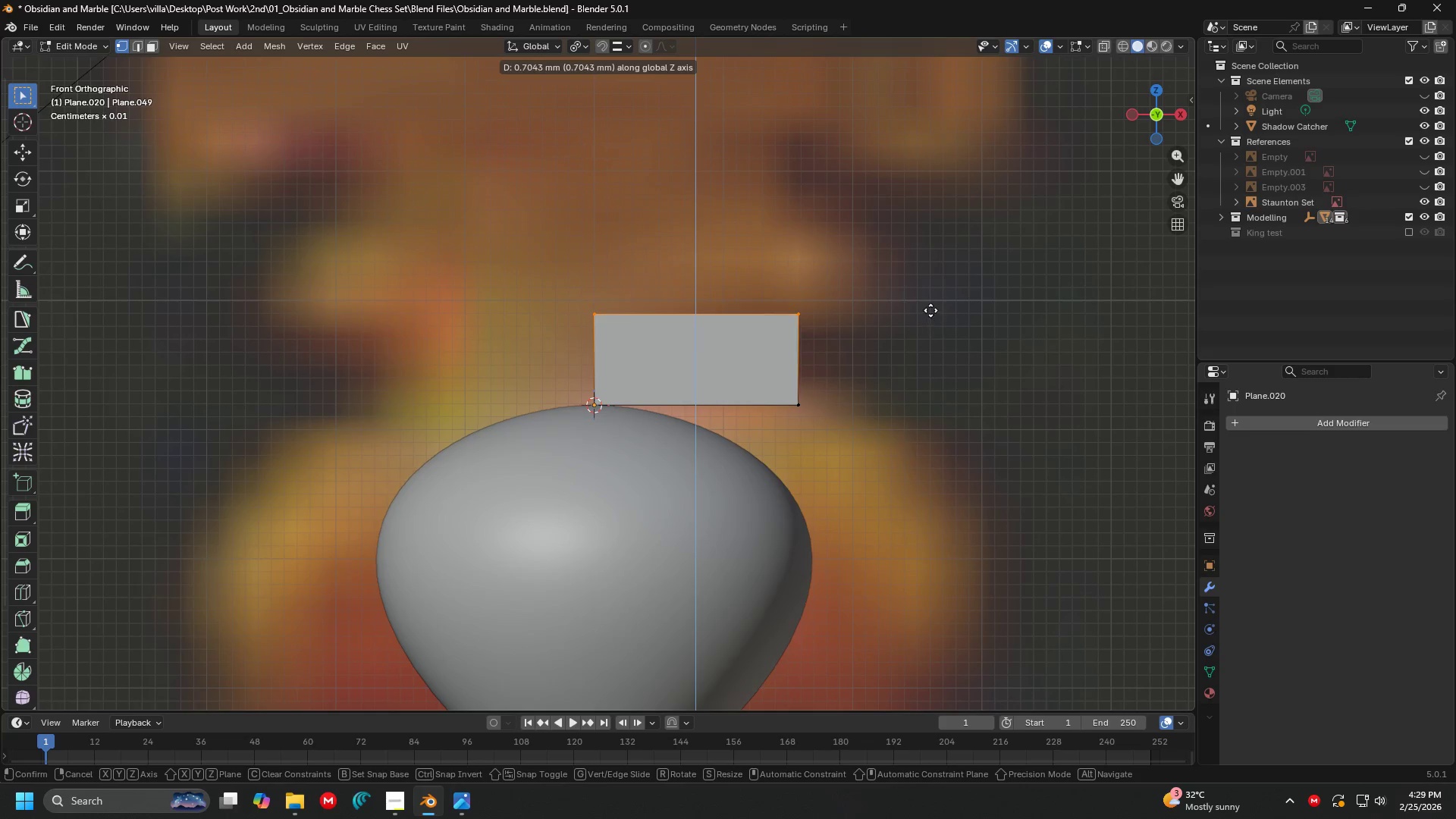 
left_click([930, 310])
 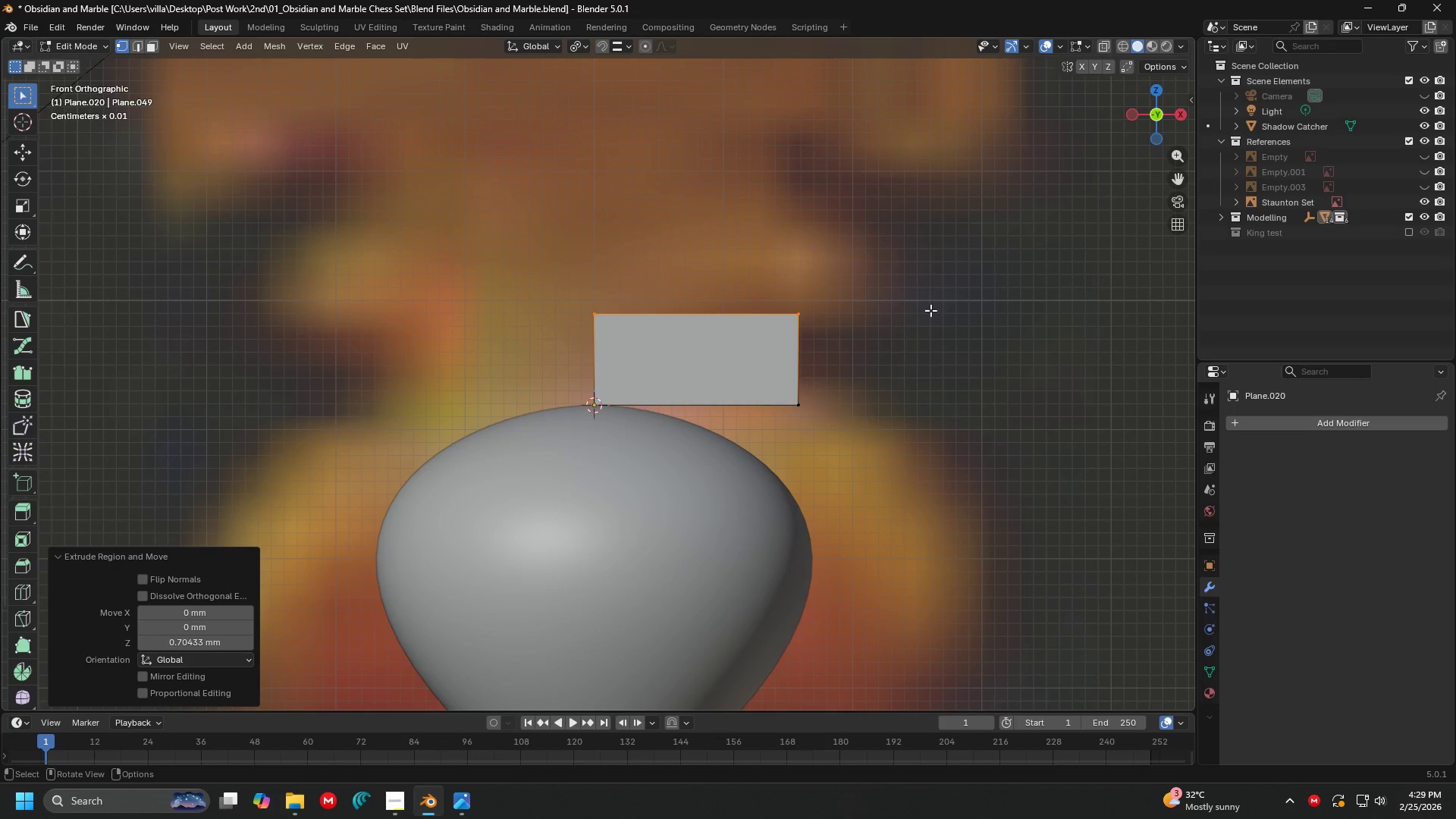 
hold_key(key=ShiftLeft, duration=0.53)
scroll: coordinate [917, 327], scroll_direction: down, amount: 4.0
 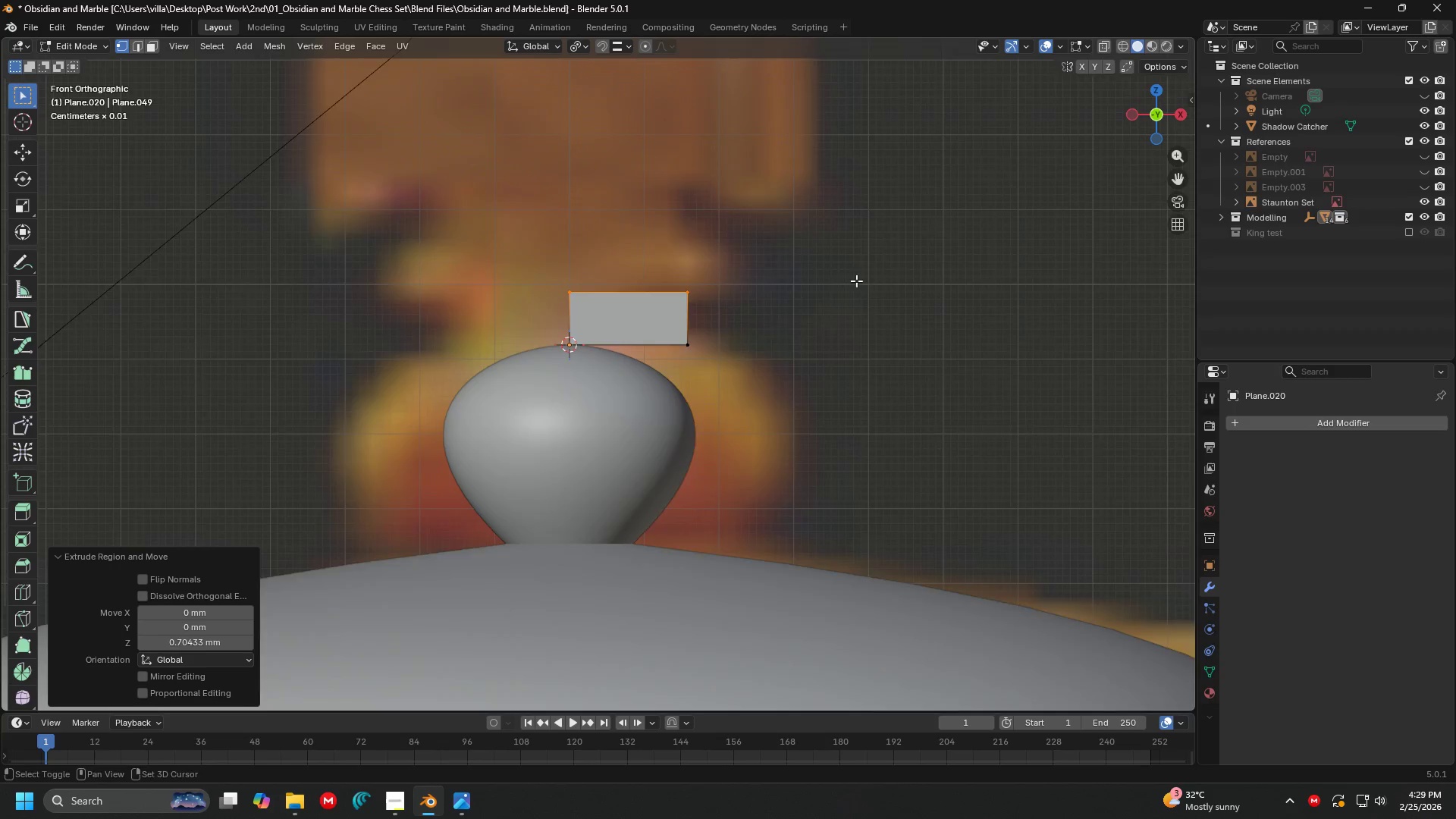 
hold_key(key=ShiftLeft, duration=0.33)
 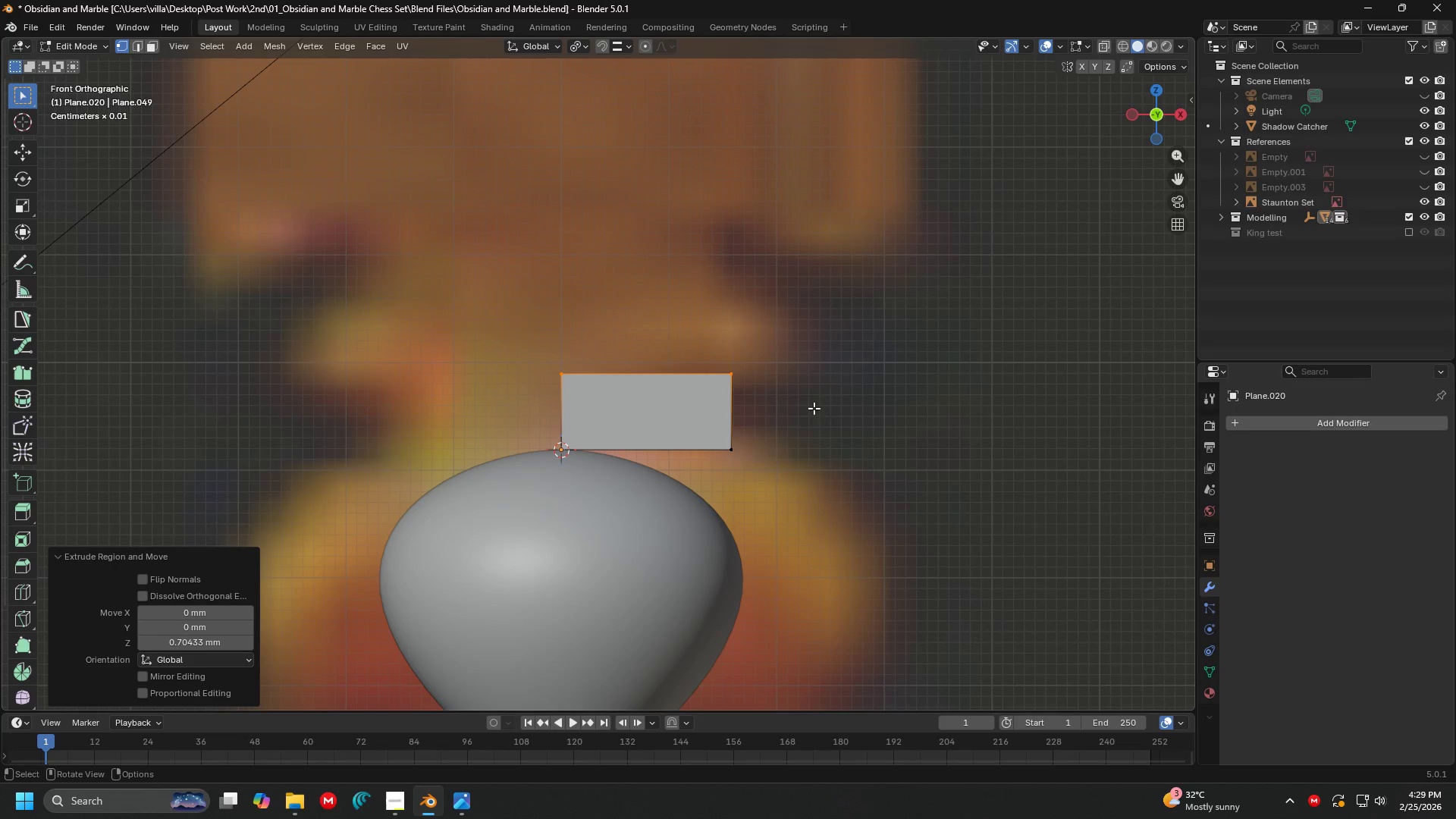 
scroll: coordinate [854, 280], scroll_direction: up, amount: 3.0
 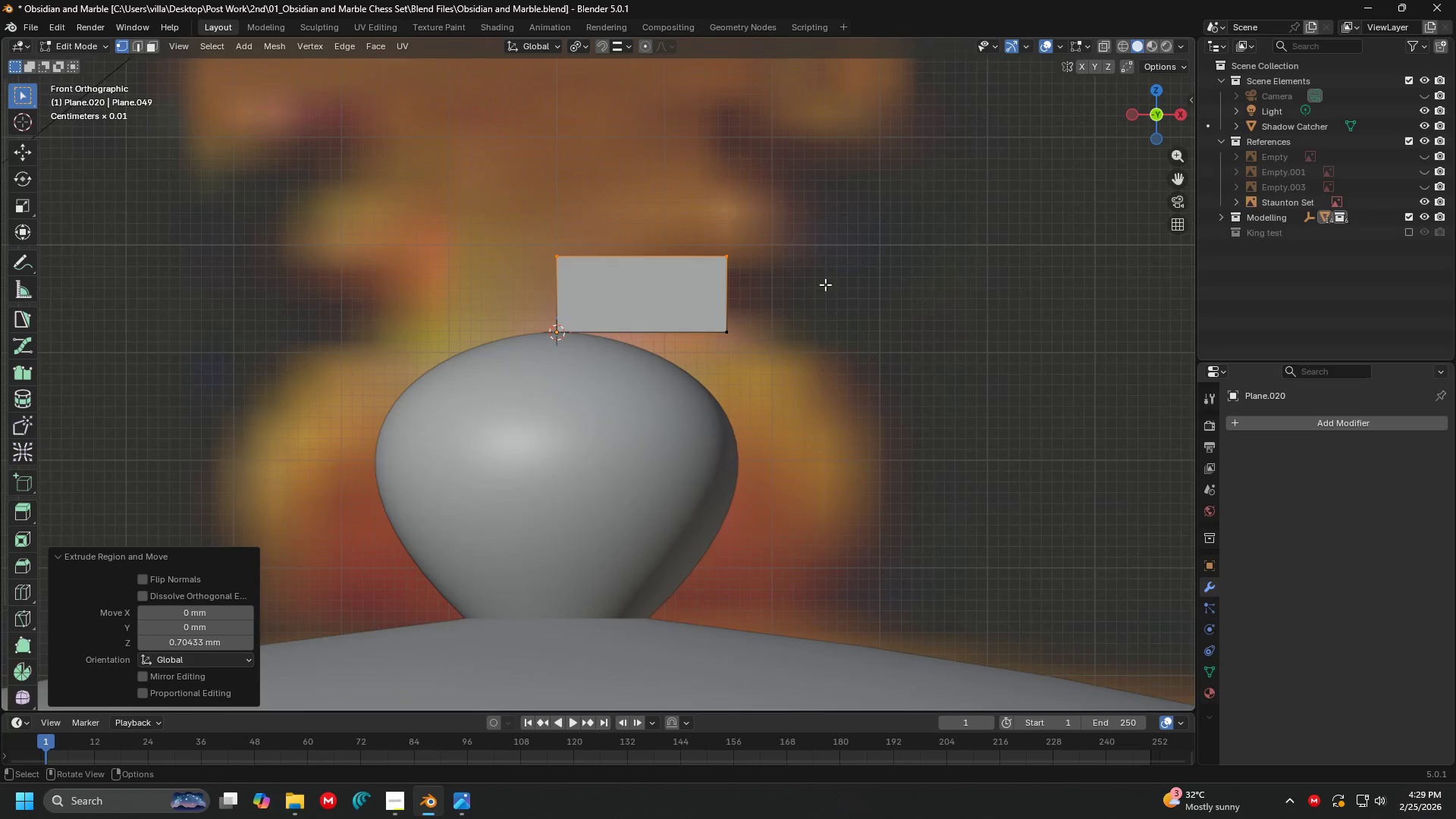 
wait(10.12)
 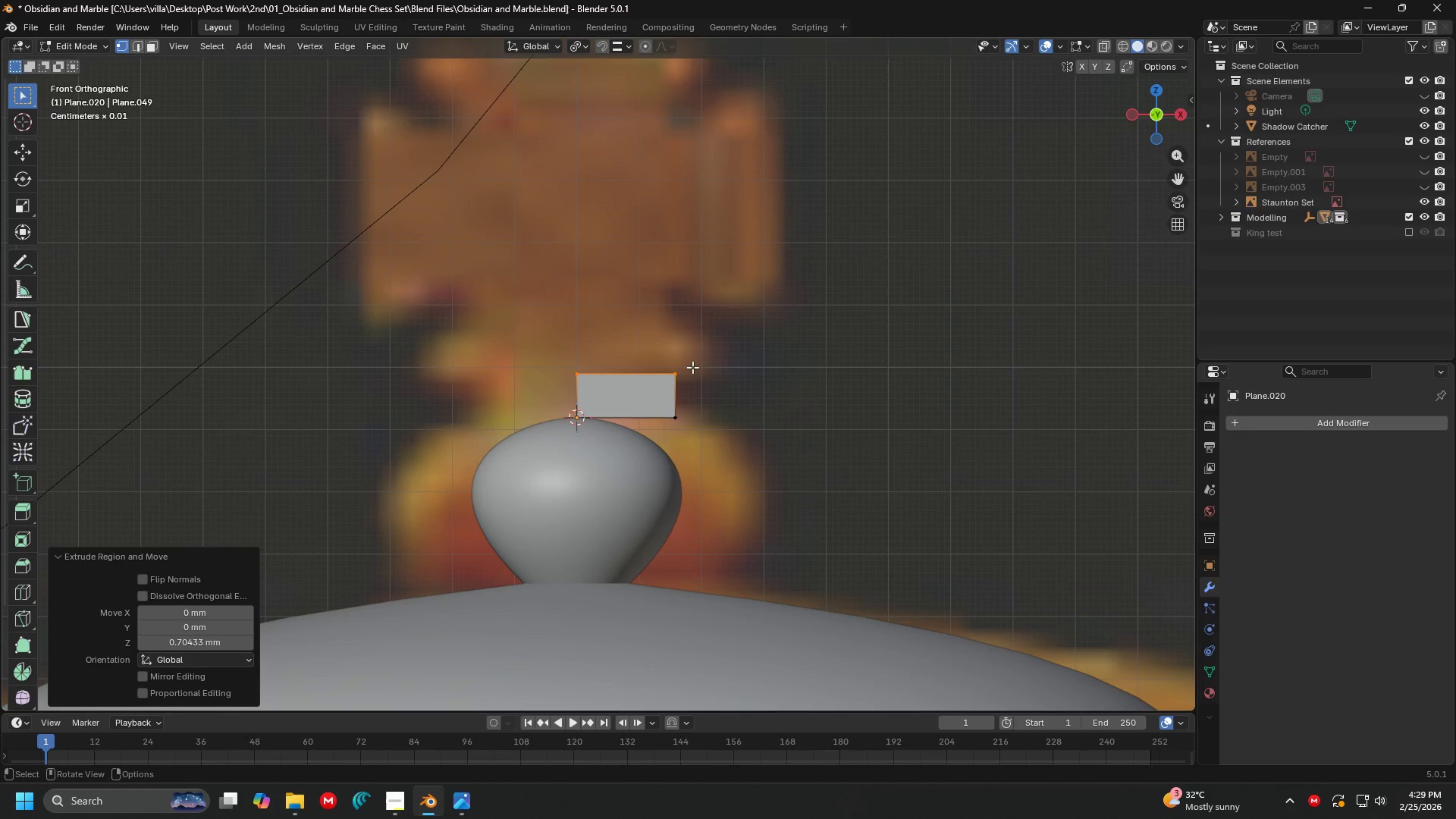 
hold_key(key=ShiftLeft, duration=1.51)
 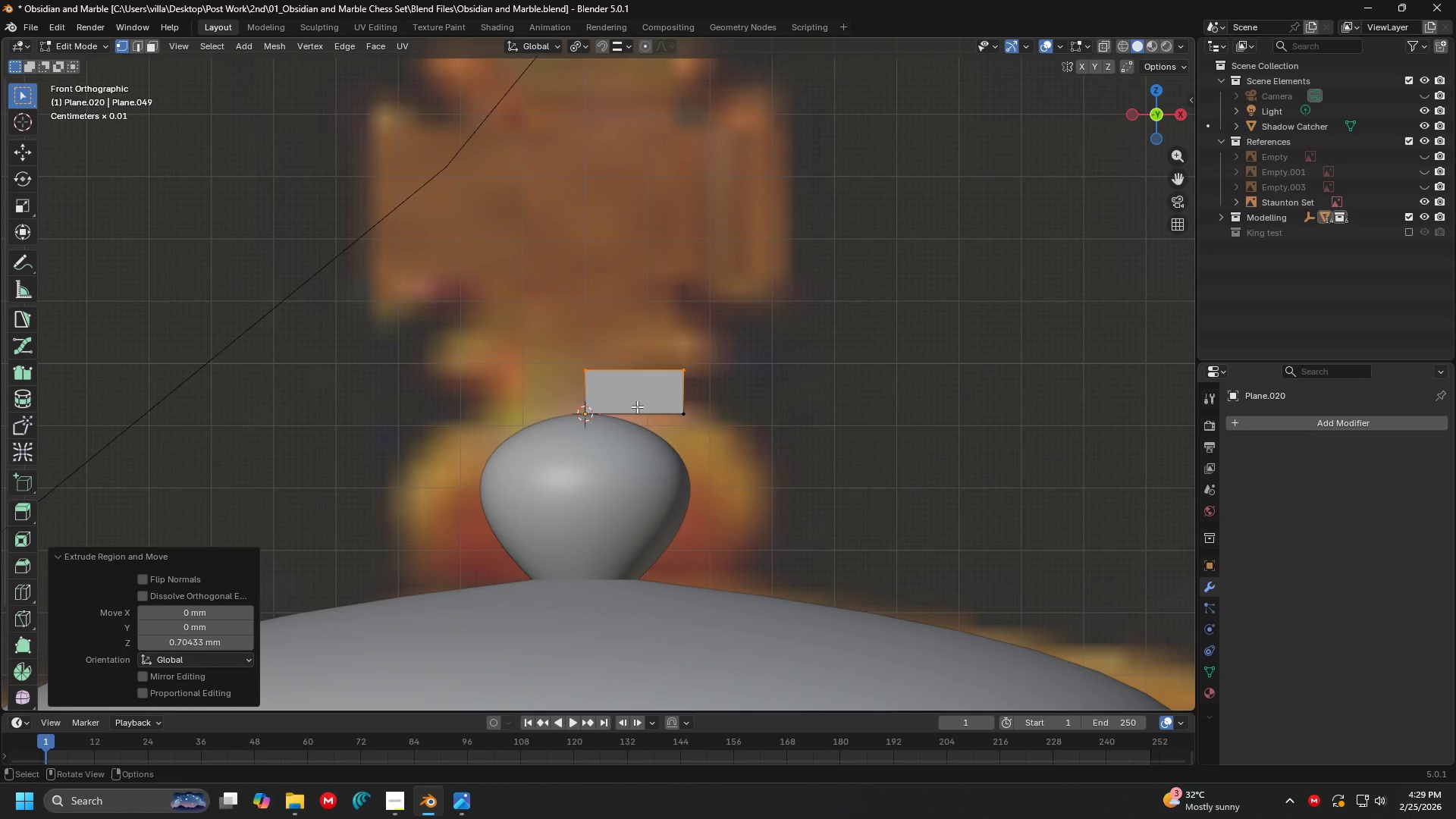 
scroll: coordinate [739, 356], scroll_direction: down, amount: 3.0
 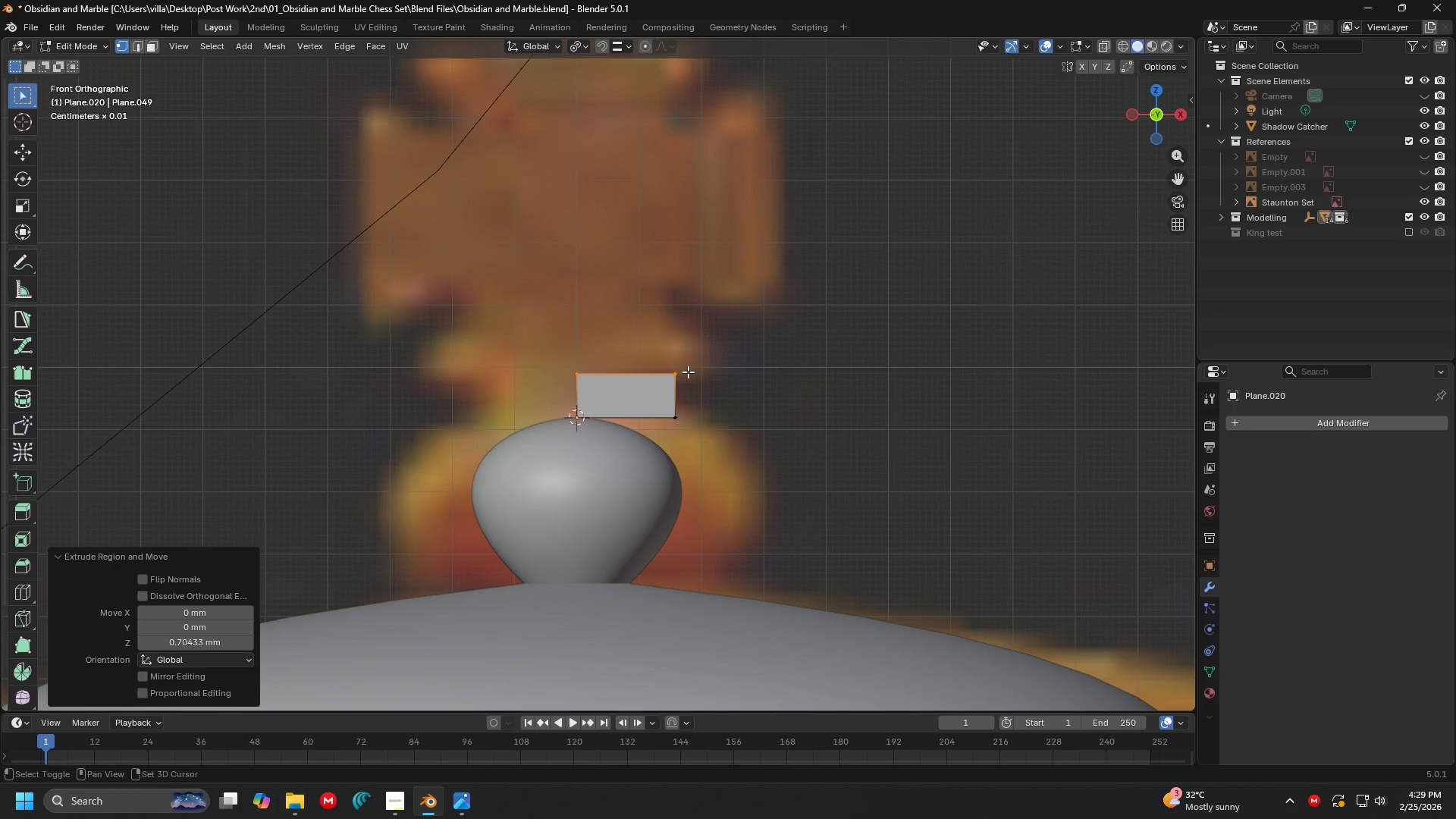 
hold_key(key=ShiftLeft, duration=0.39)
 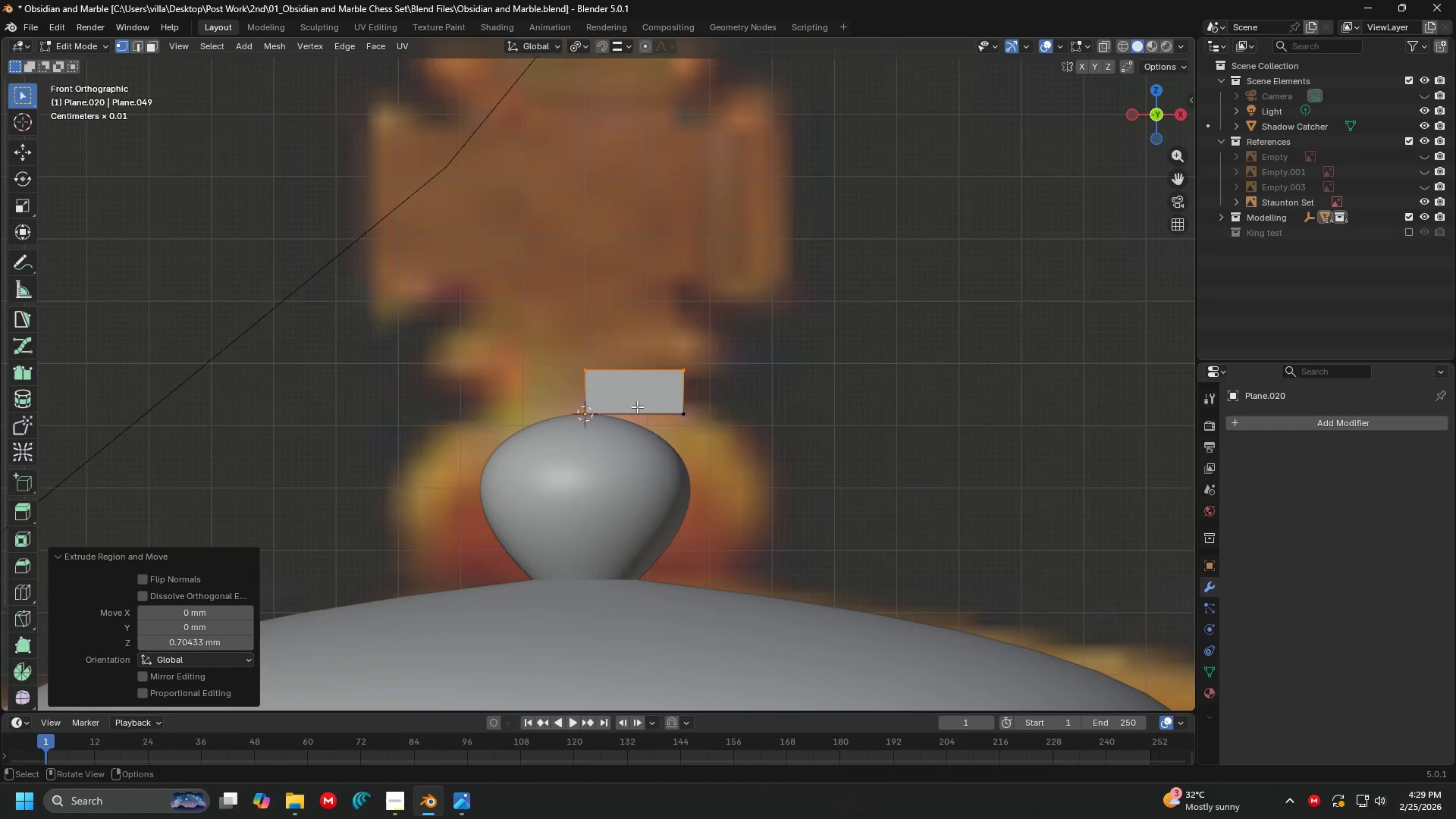 
scroll: coordinate [637, 406], scroll_direction: up, amount: 4.0
 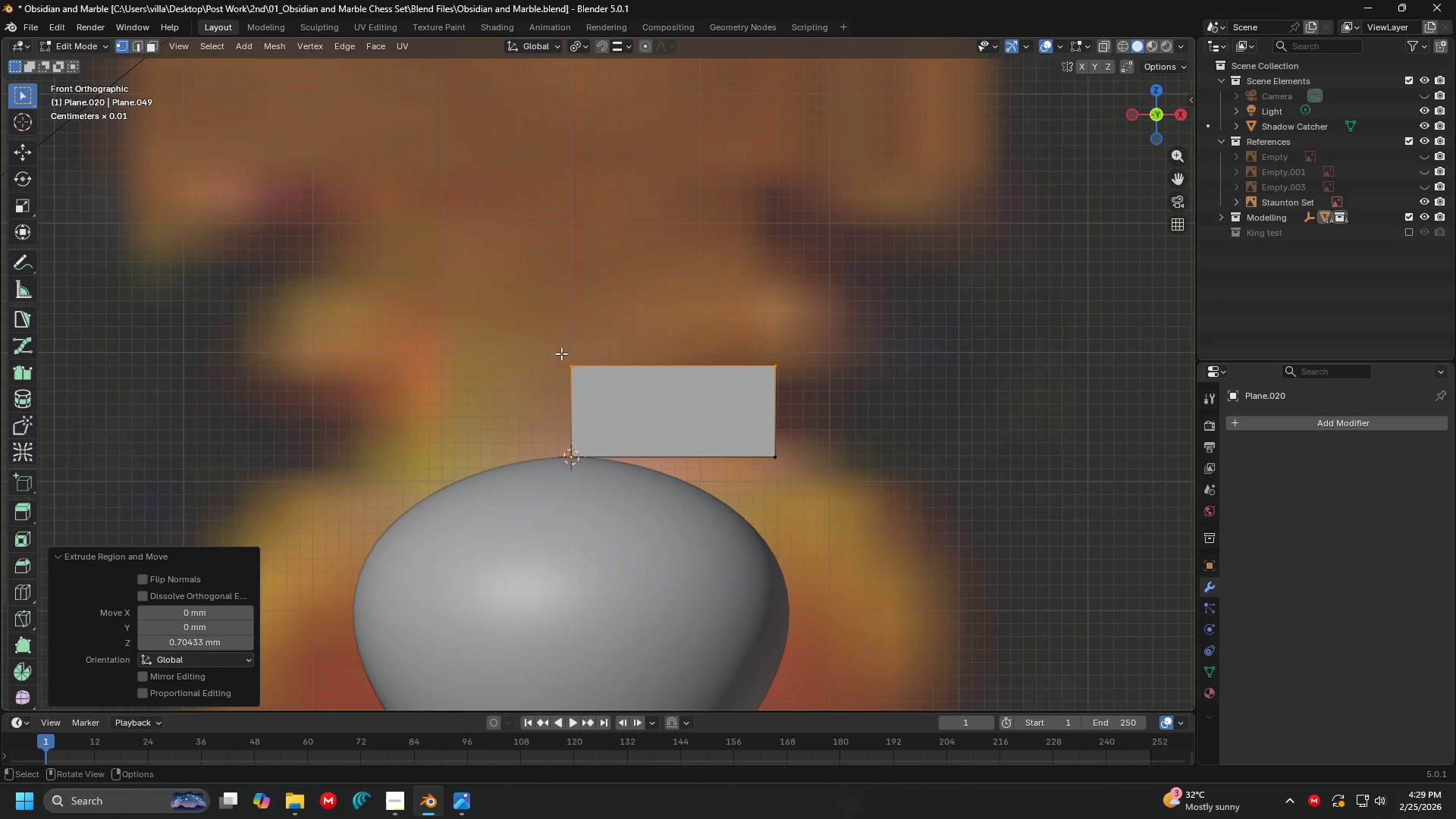 
hold_key(key=ShiftLeft, duration=1.5)
 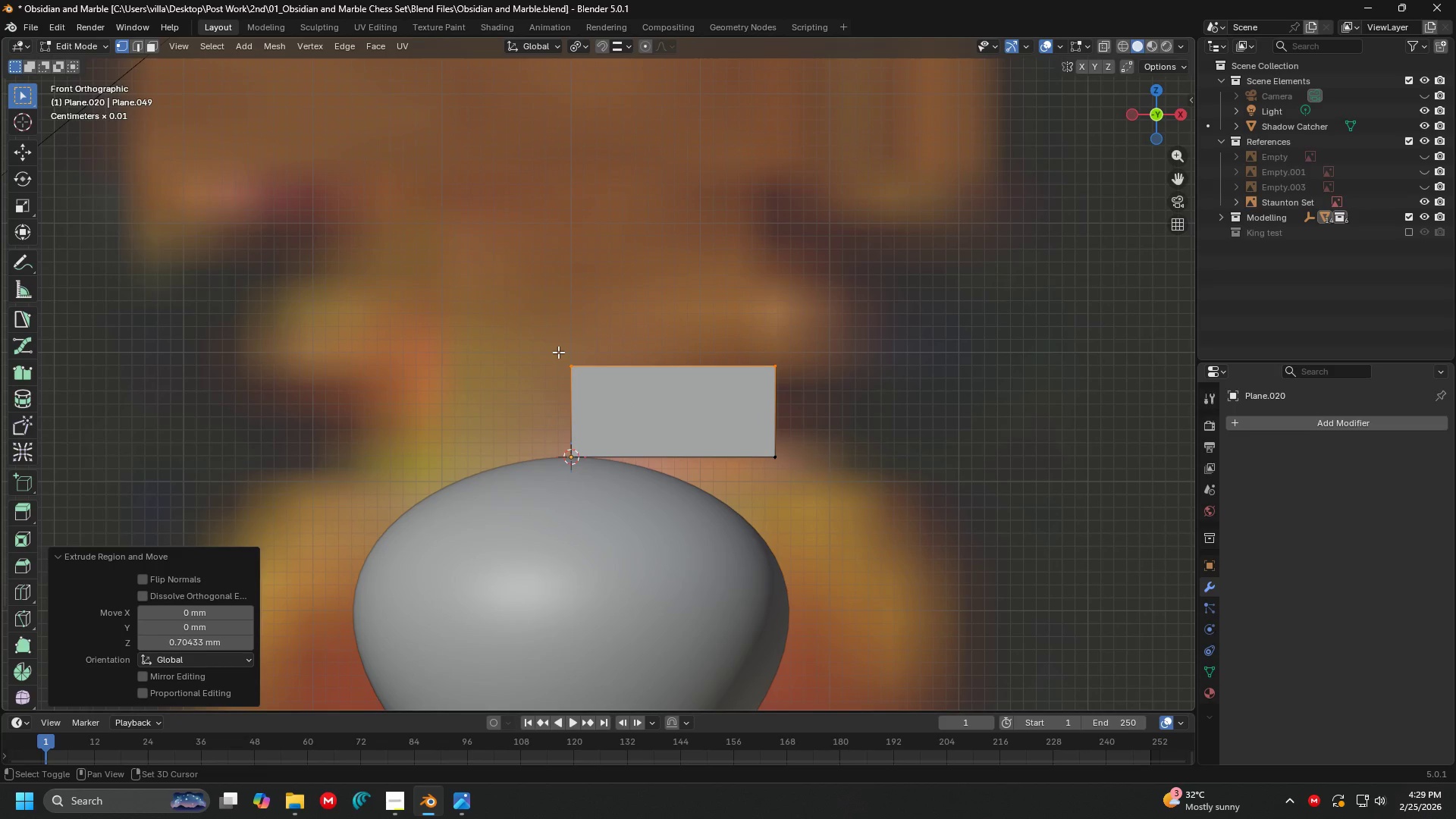 
hold_key(key=ShiftLeft, duration=1.51)
 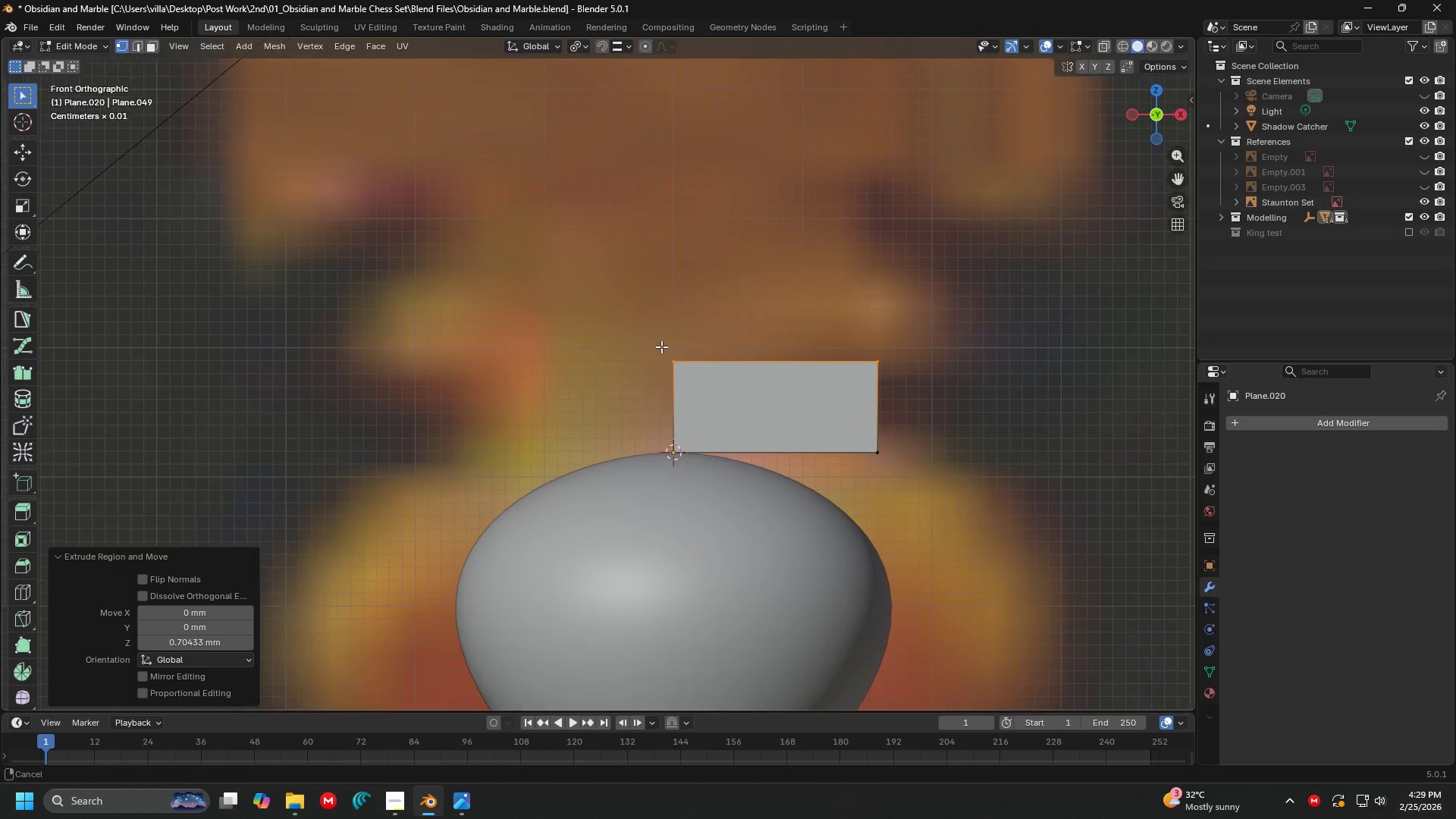 
hold_key(key=ShiftLeft, duration=1.52)
 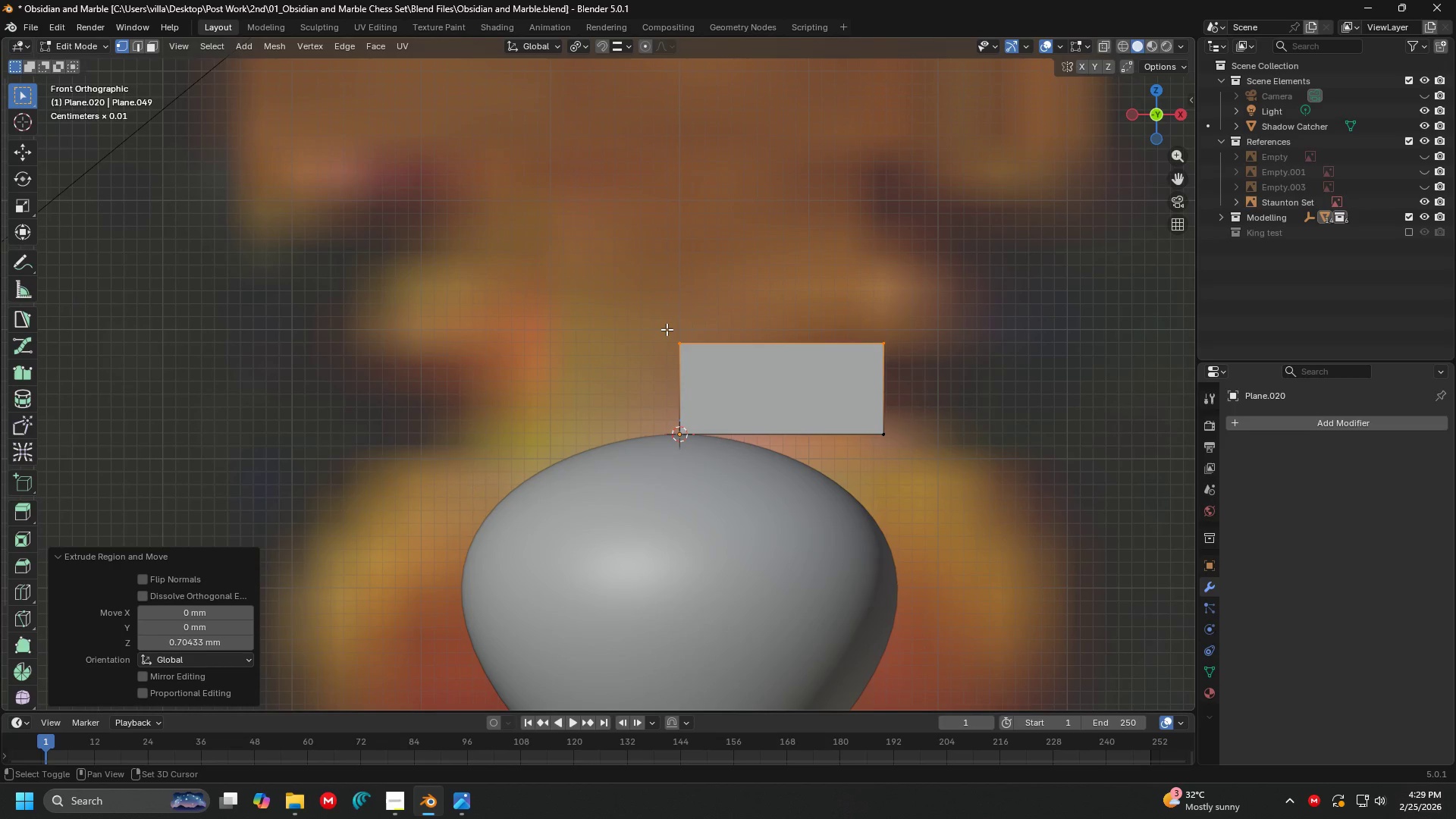 
hold_key(key=ShiftLeft, duration=1.5)
 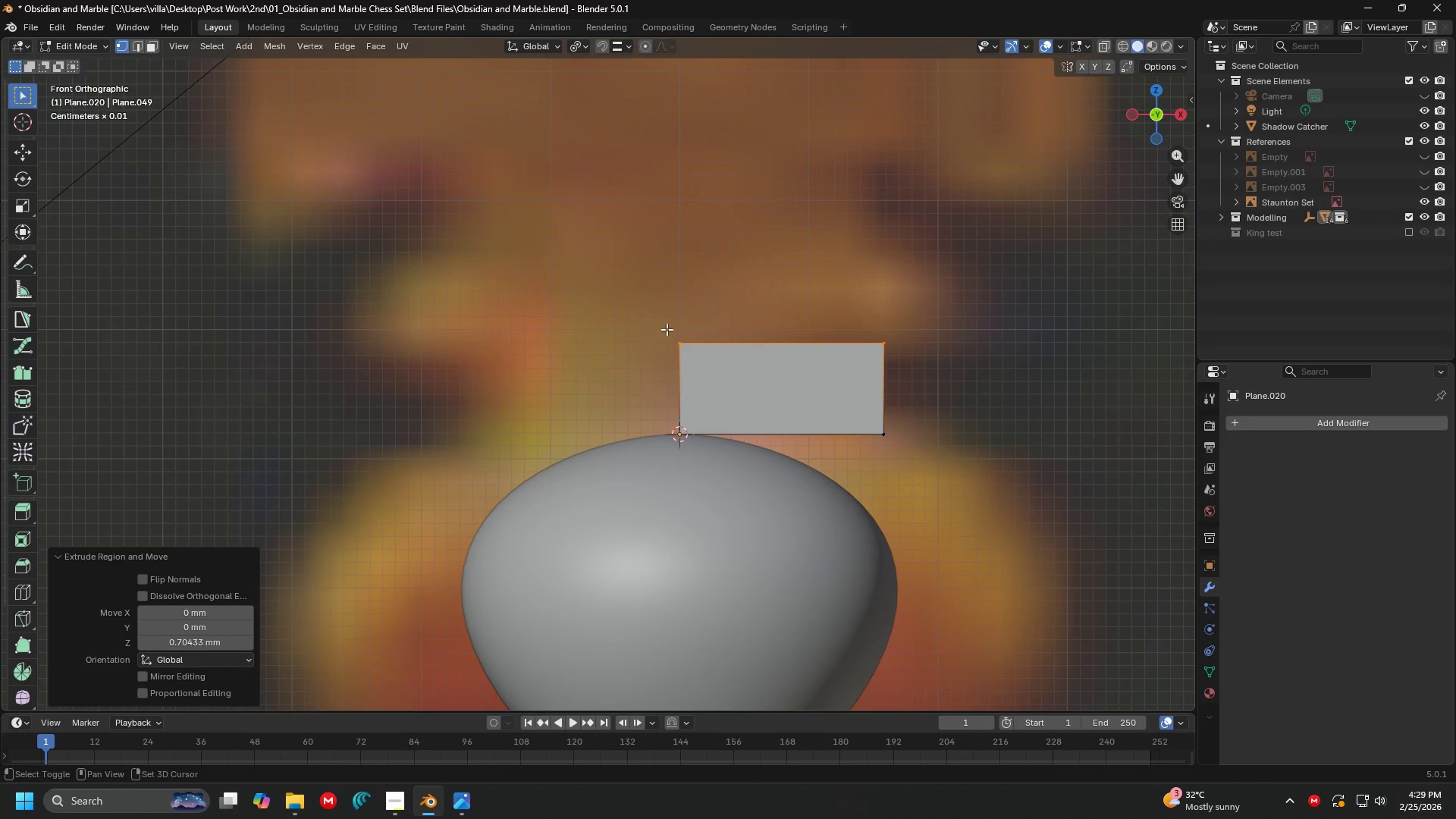 
hold_key(key=ShiftLeft, duration=1.52)
 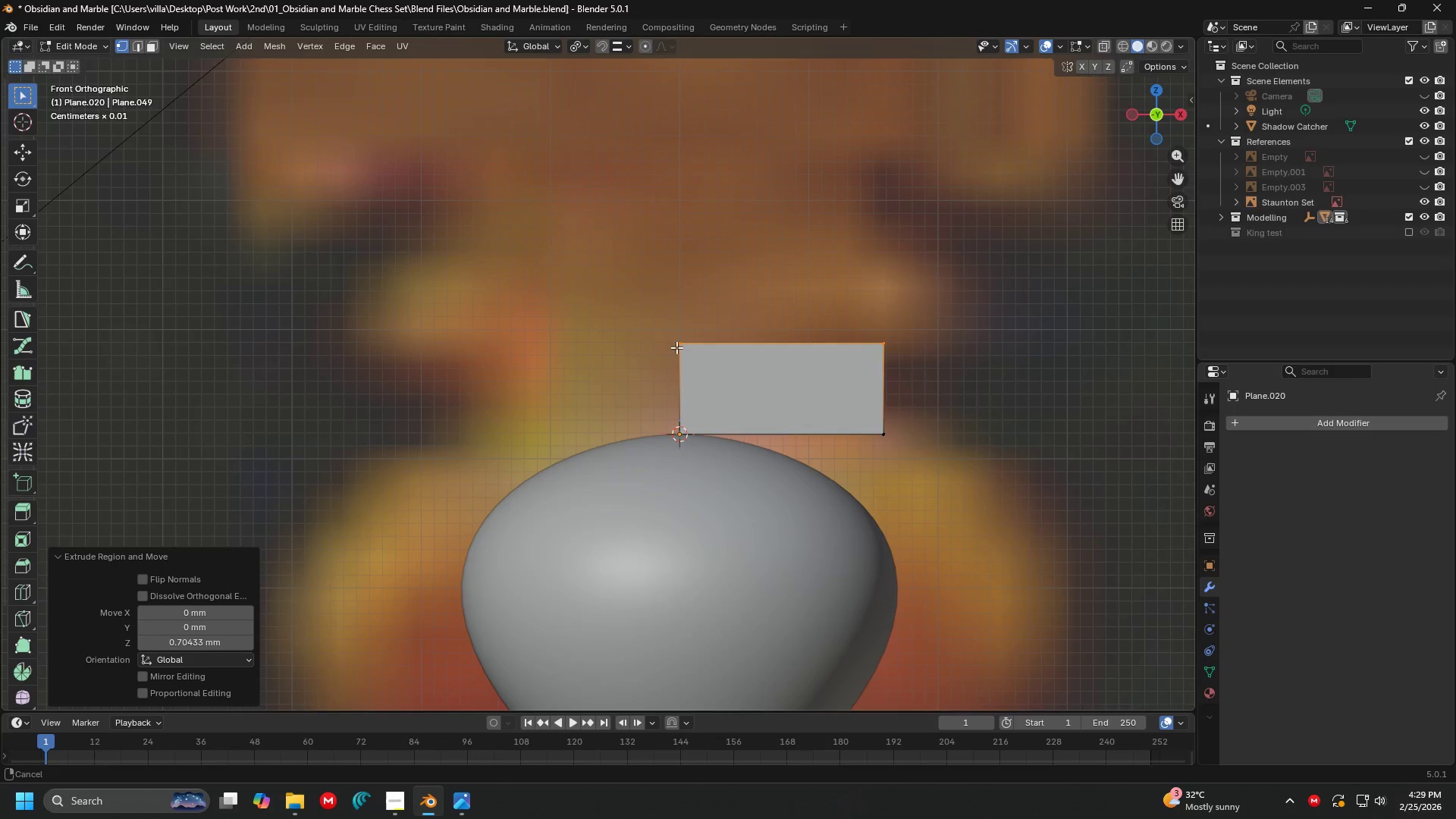 
hold_key(key=ShiftLeft, duration=1.51)
 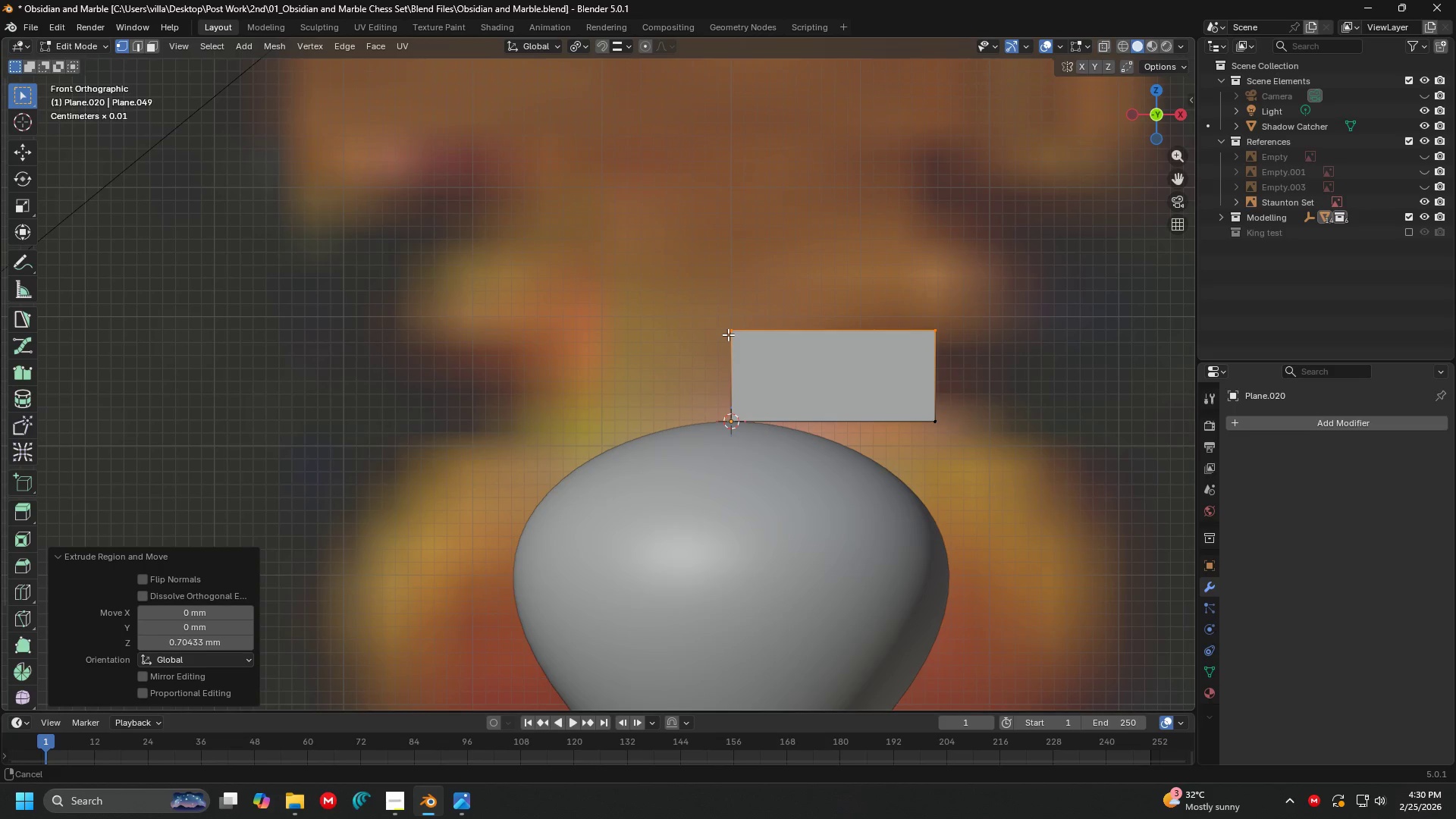 
hold_key(key=ShiftLeft, duration=1.52)
 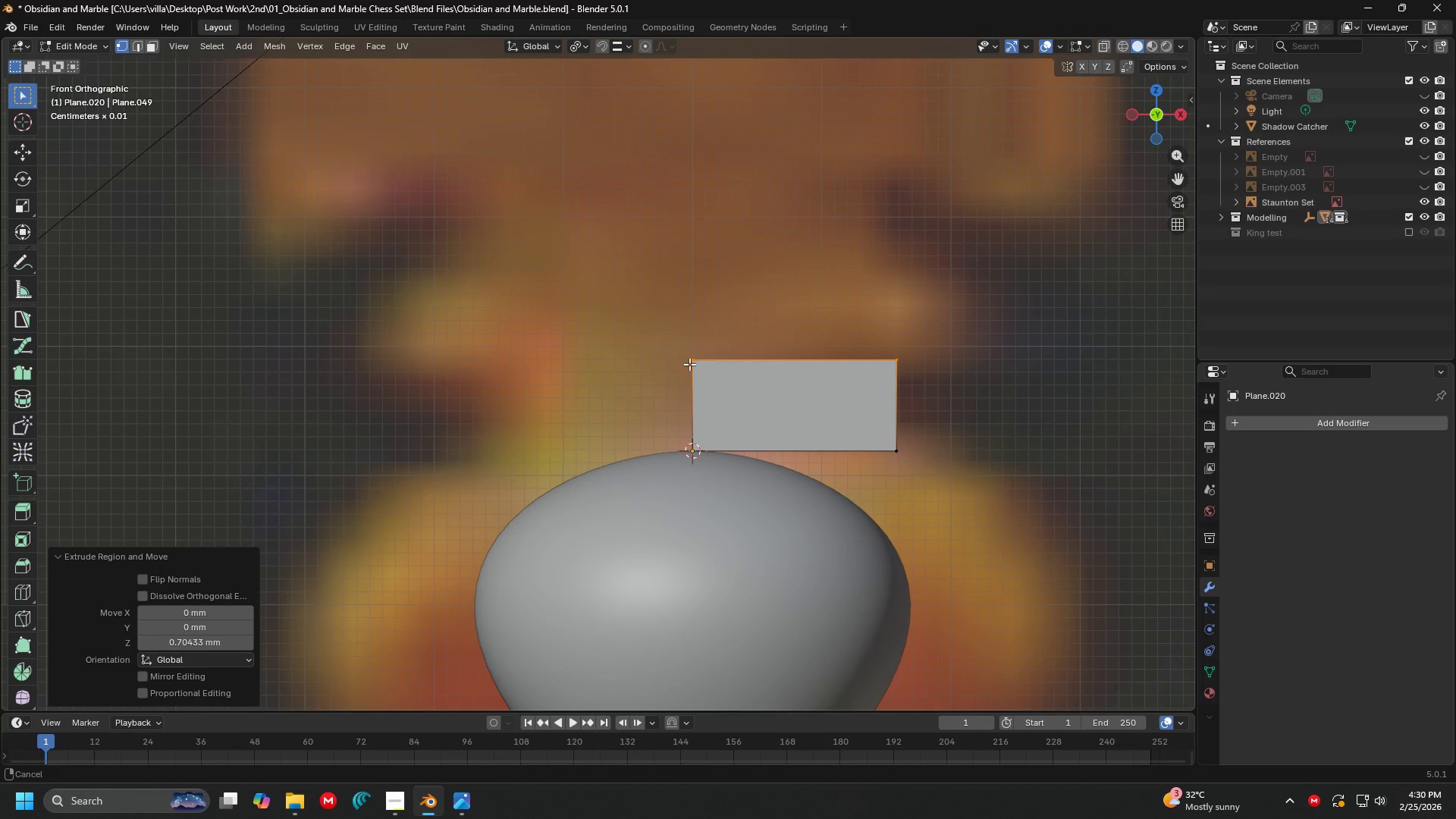 
hold_key(key=ShiftLeft, duration=1.51)
 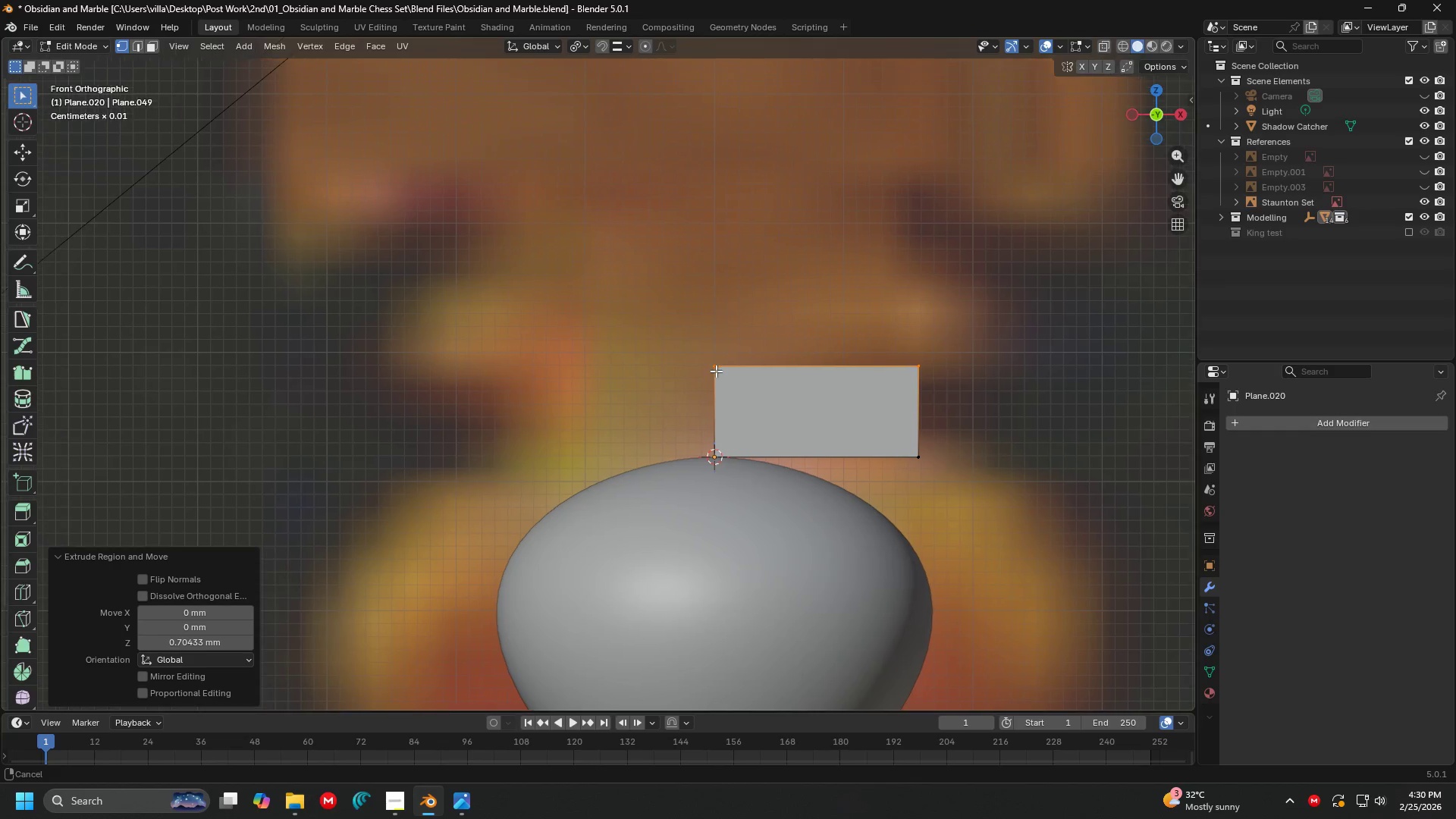 
hold_key(key=ShiftLeft, duration=1.52)
 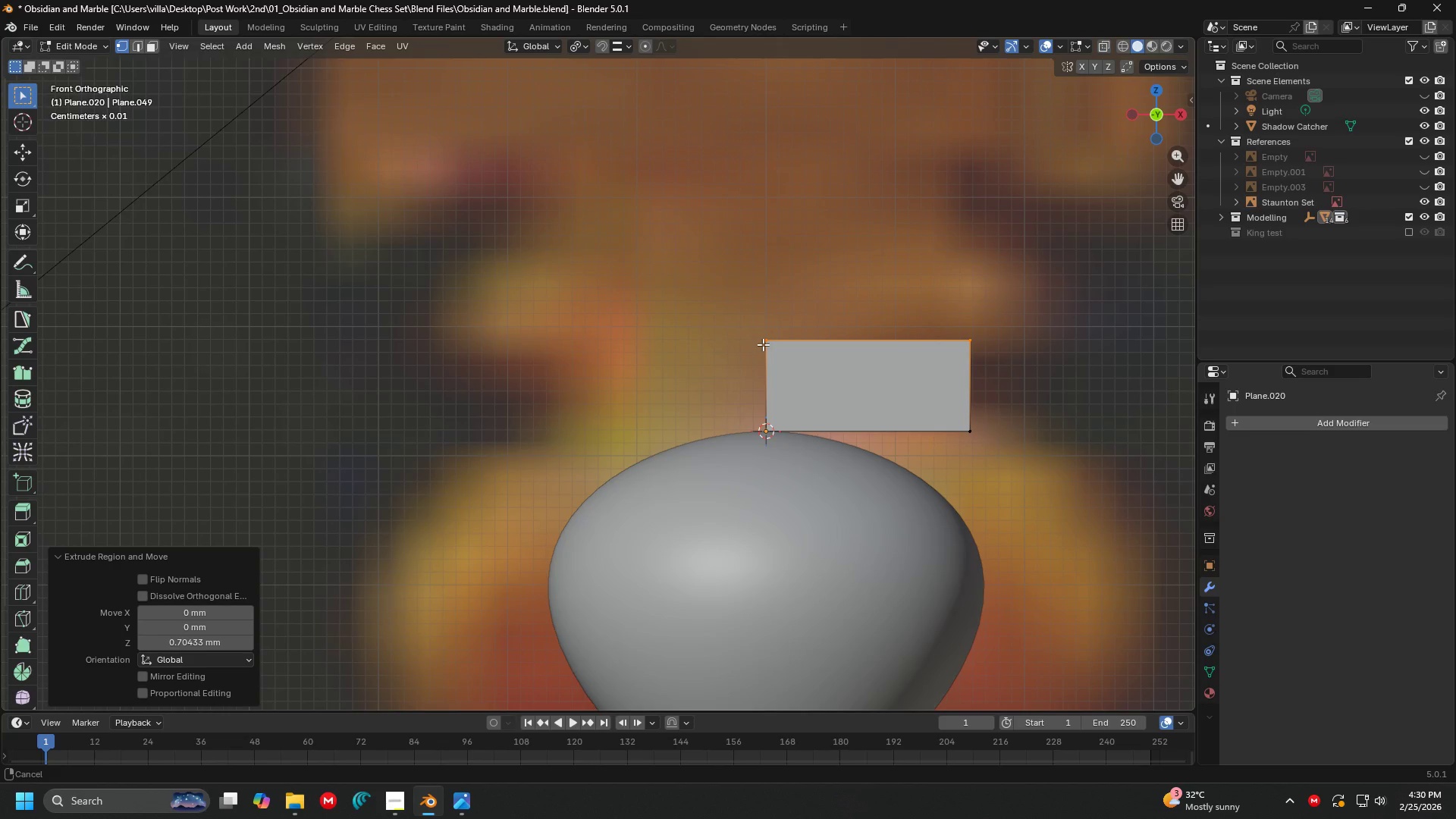 
hold_key(key=ShiftLeft, duration=1.5)
 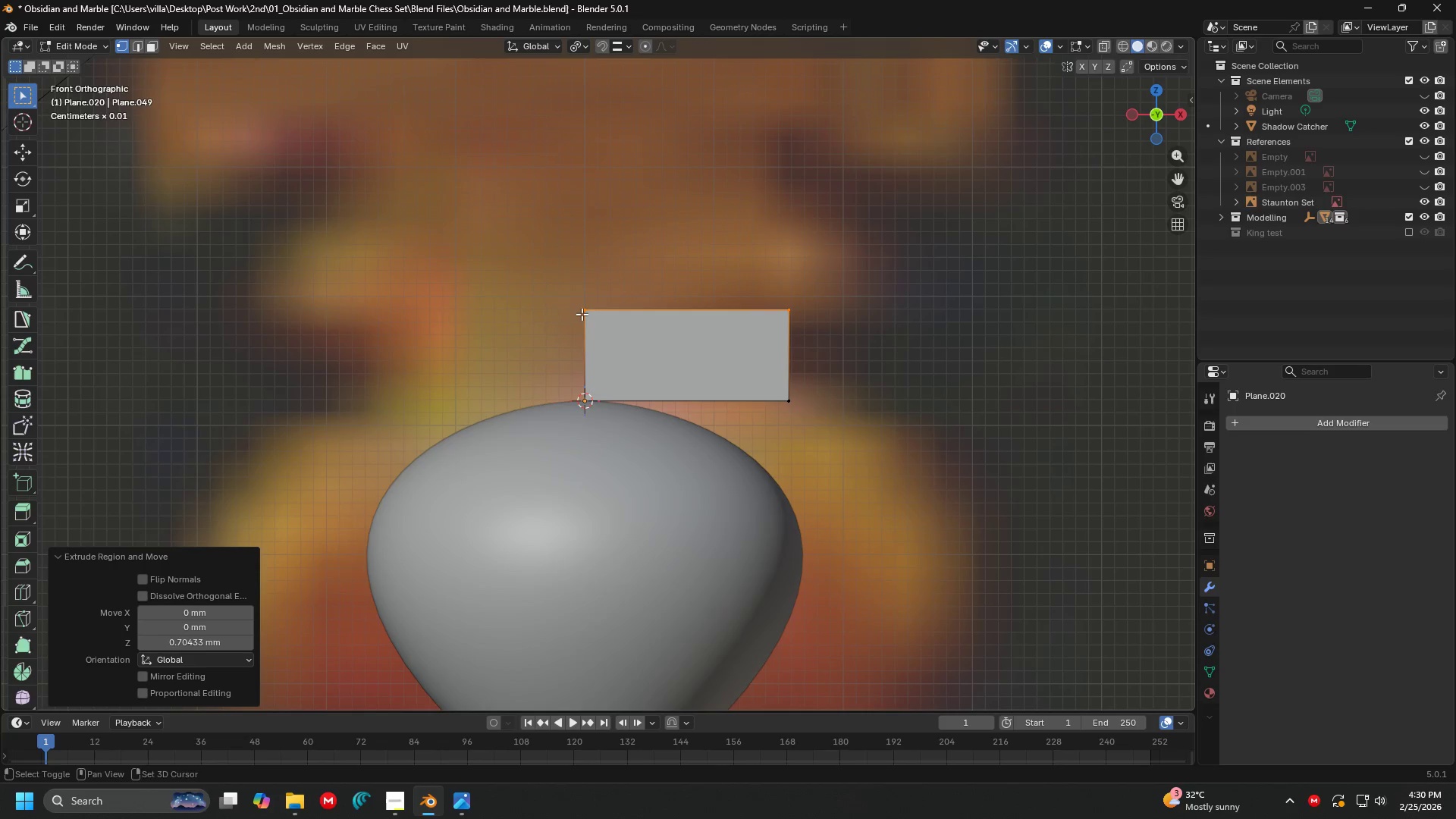 
hold_key(key=ShiftLeft, duration=0.56)
 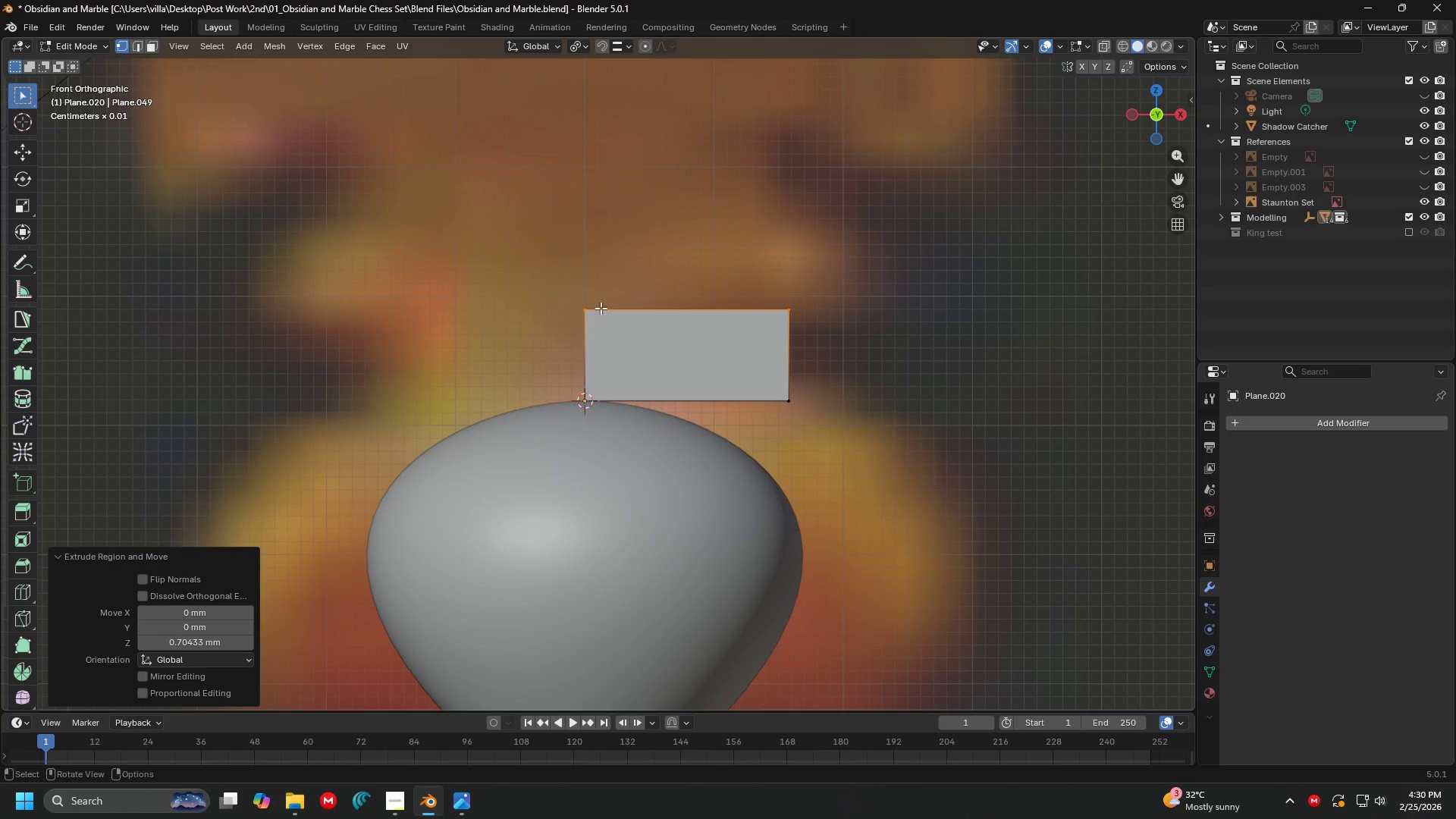 
hold_key(key=ShiftLeft, duration=0.41)
 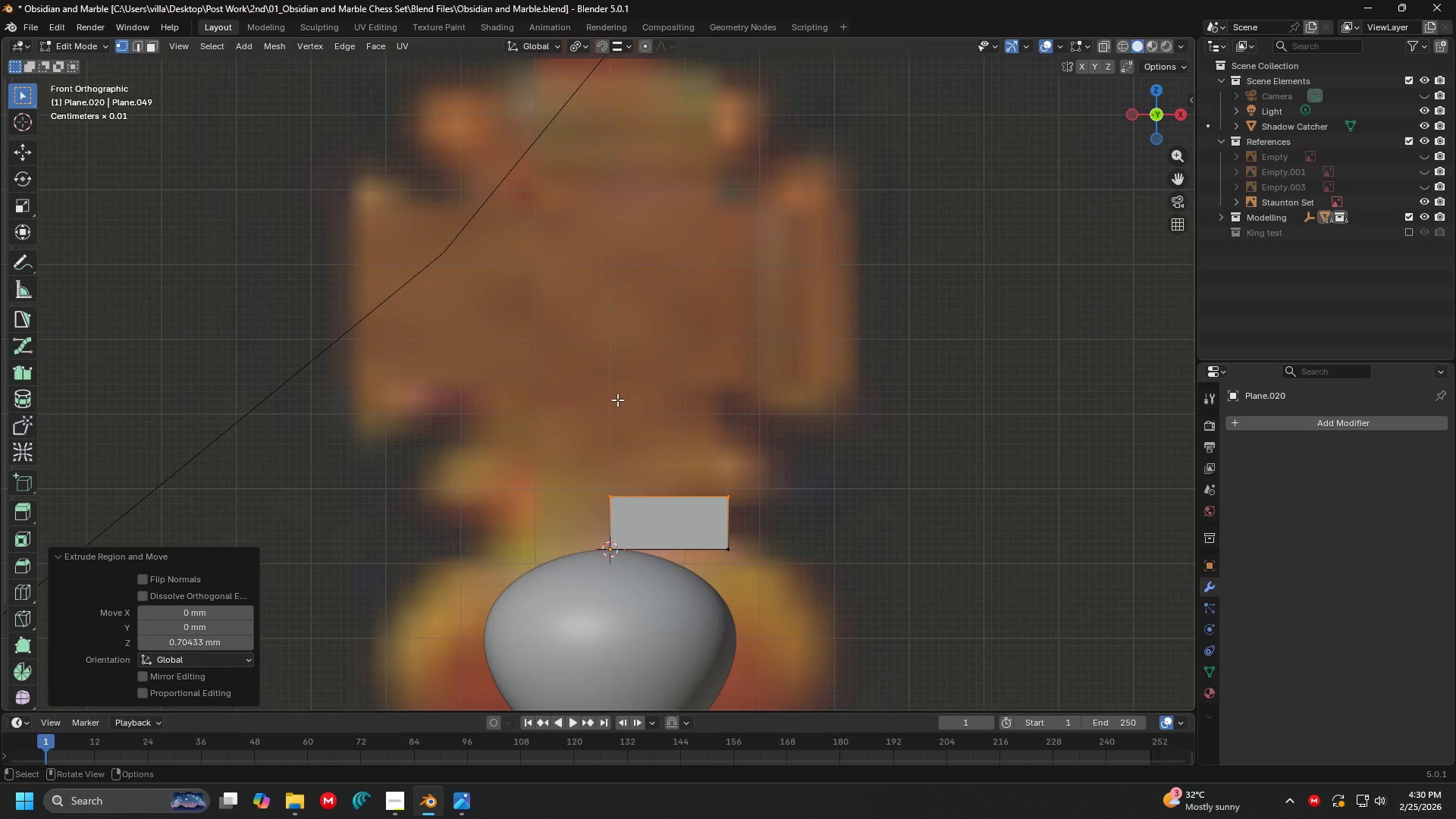 
scroll: coordinate [606, 307], scroll_direction: down, amount: 6.0
 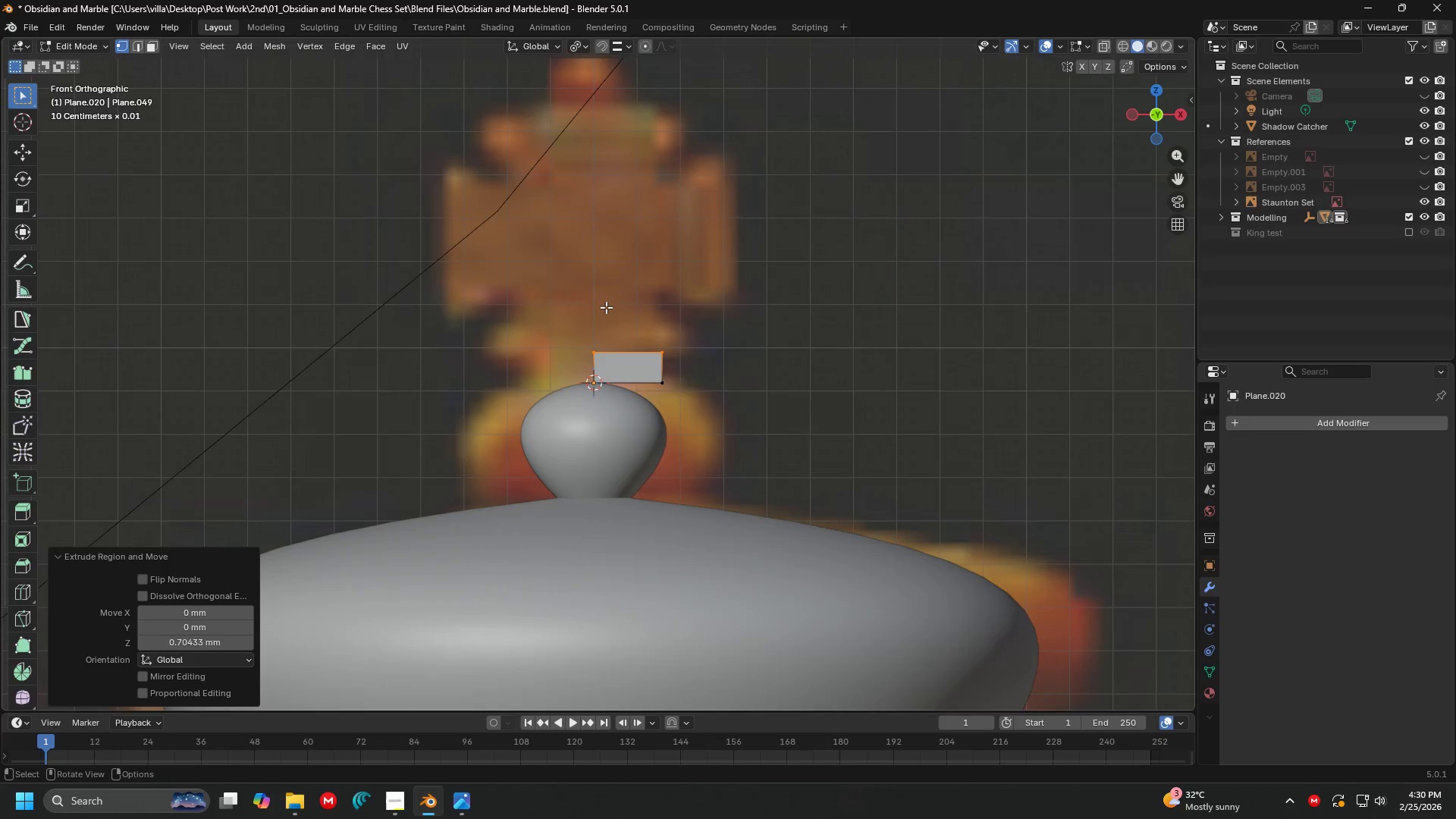 
hold_key(key=ShiftLeft, duration=0.38)
 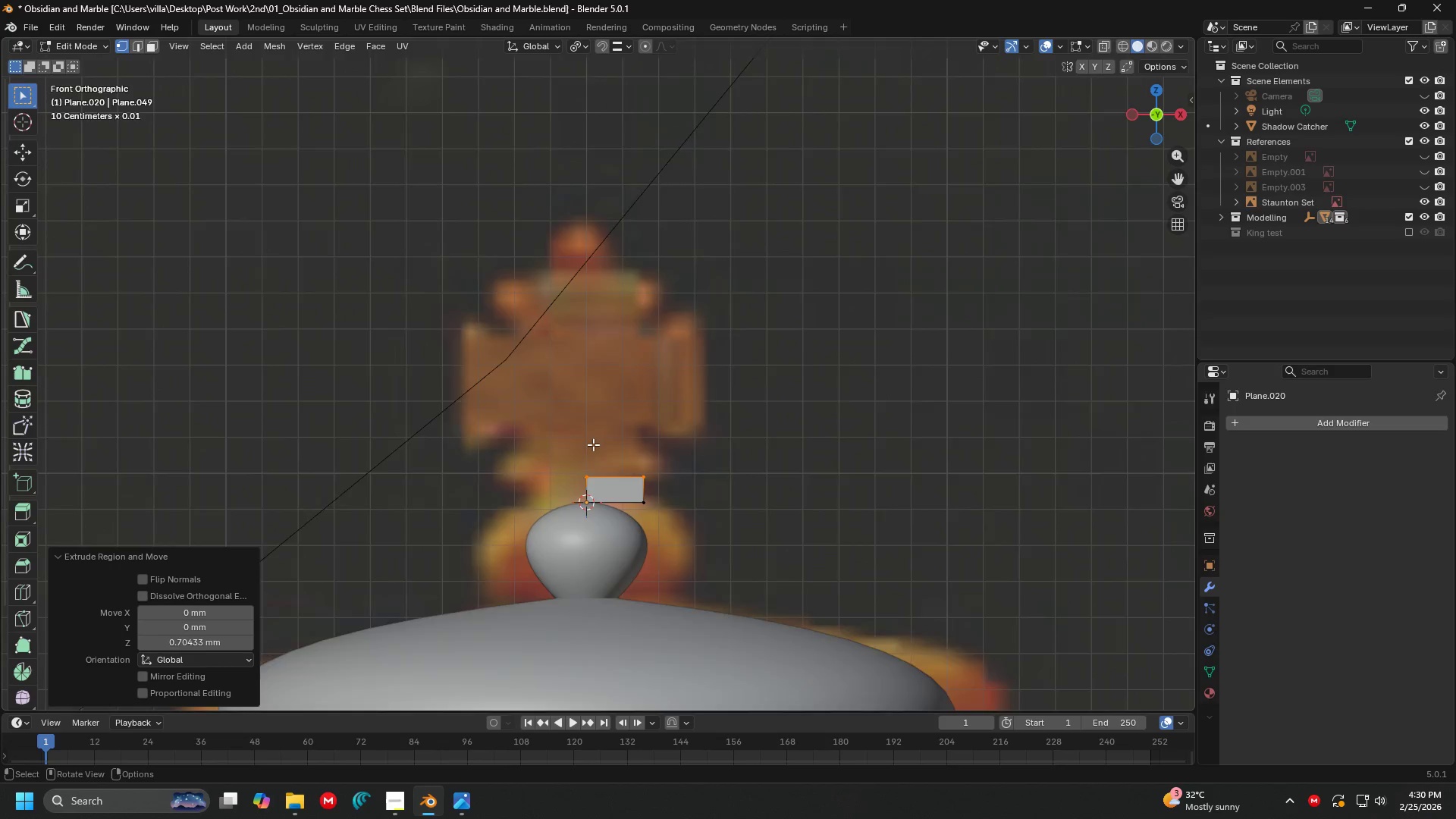 
scroll: coordinate [617, 400], scroll_direction: none, amount: 0.0
 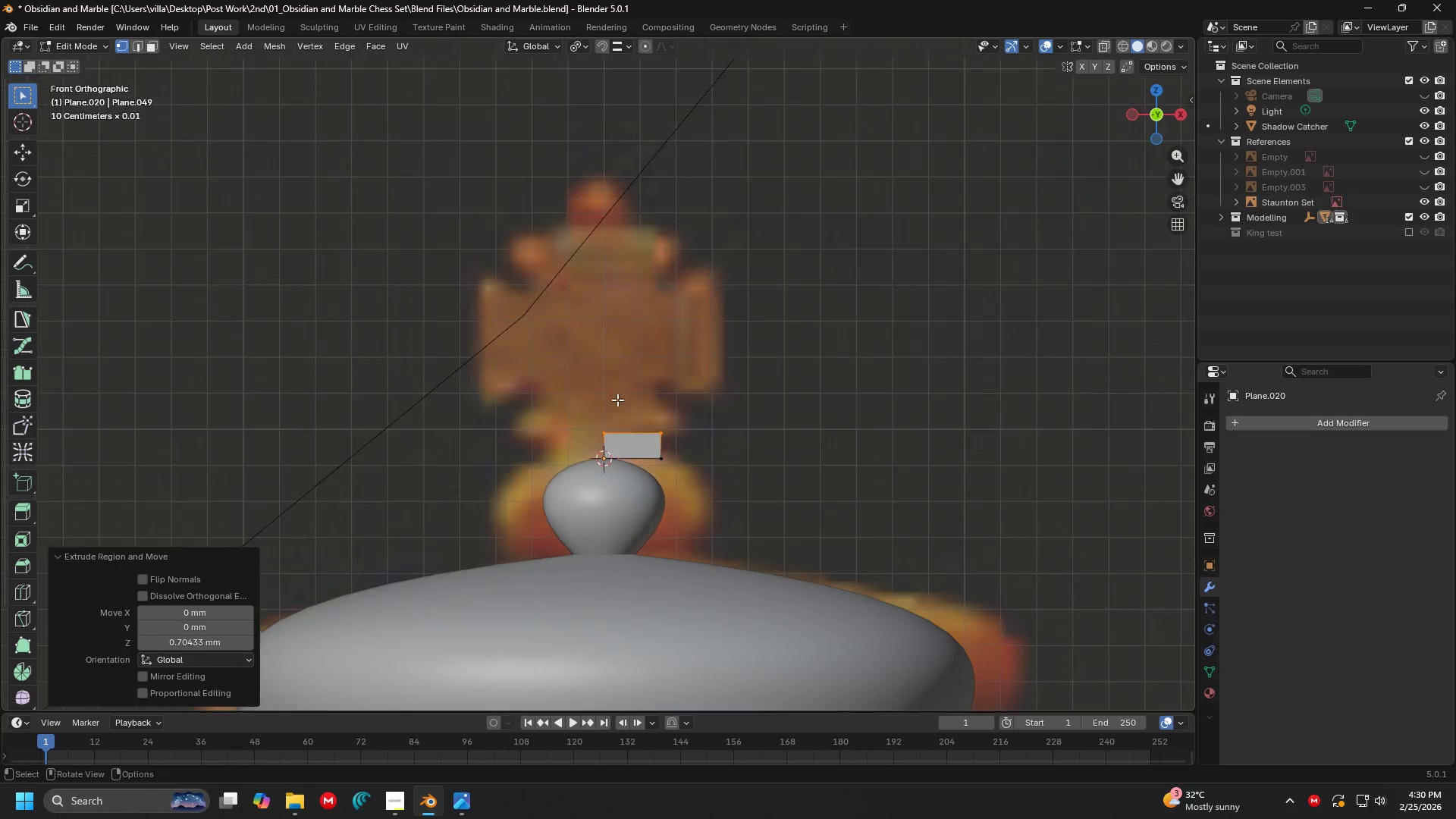 
scroll: coordinate [593, 444], scroll_direction: up, amount: 4.0
 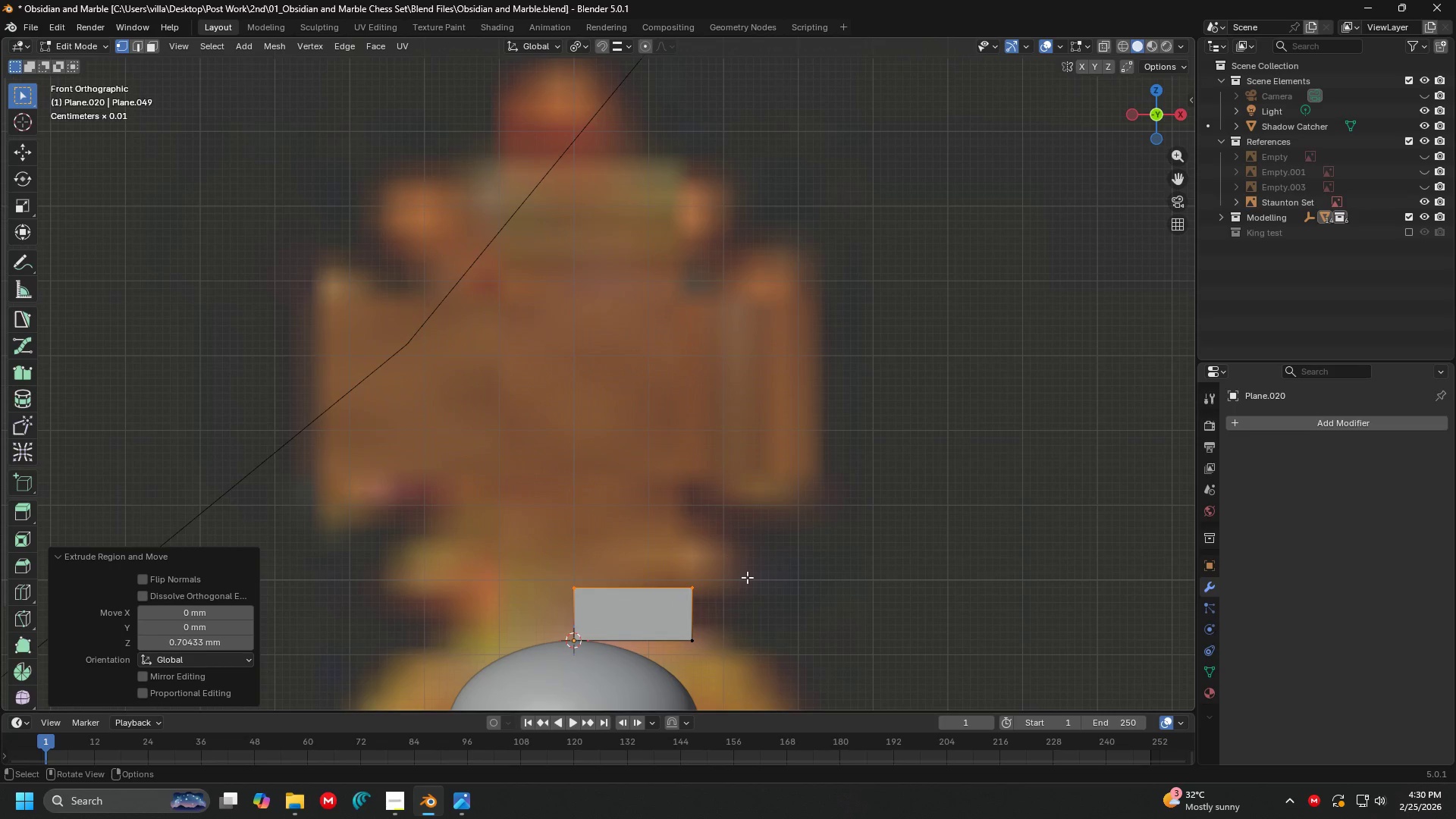 
hold_key(key=ShiftLeft, duration=0.34)
scroll: coordinate [698, 542], scroll_direction: down, amount: 2.0
 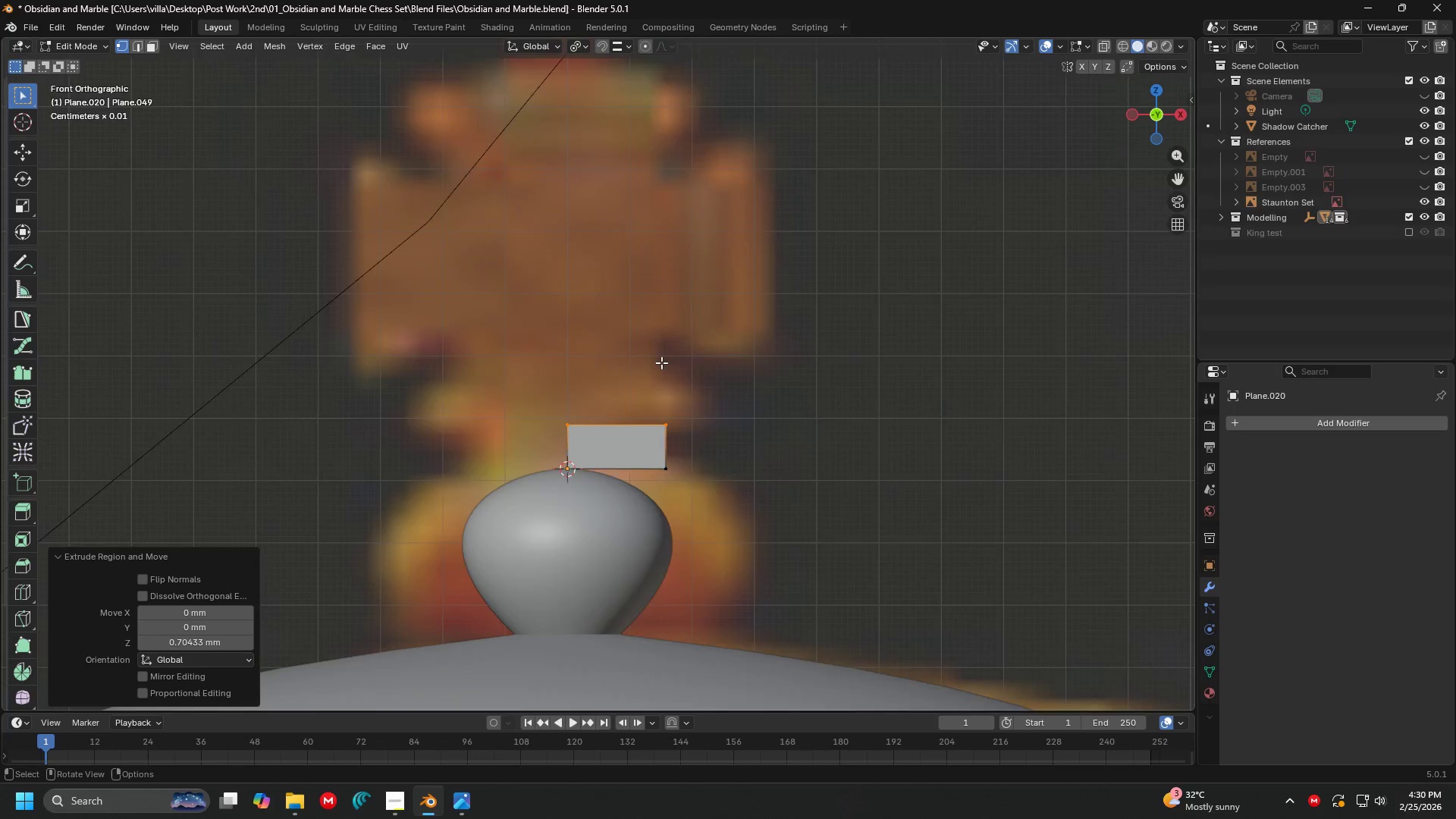 
key(Alt+Meta+MetaLeft)
 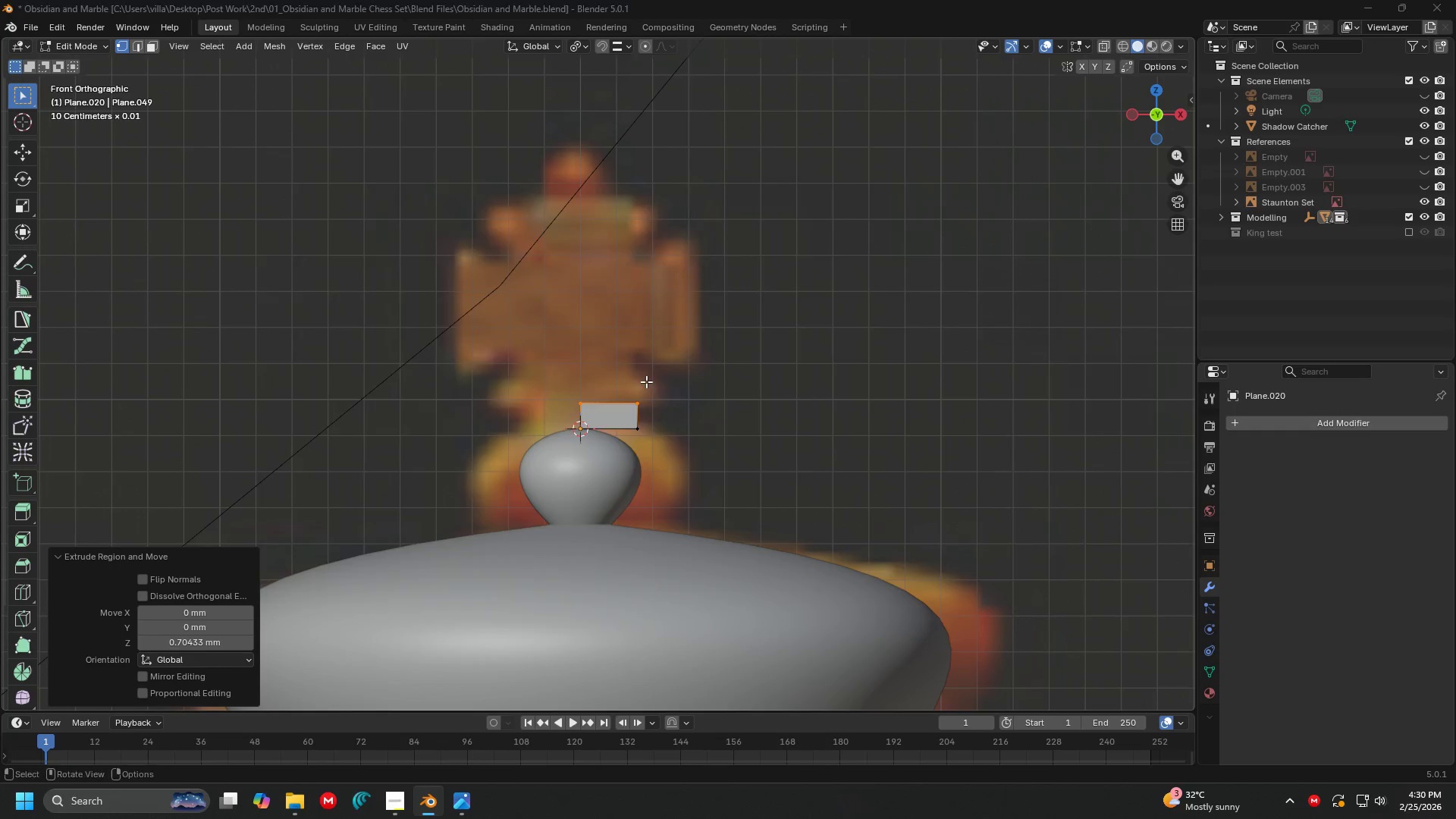 
scroll: coordinate [661, 362], scroll_direction: down, amount: 3.0
 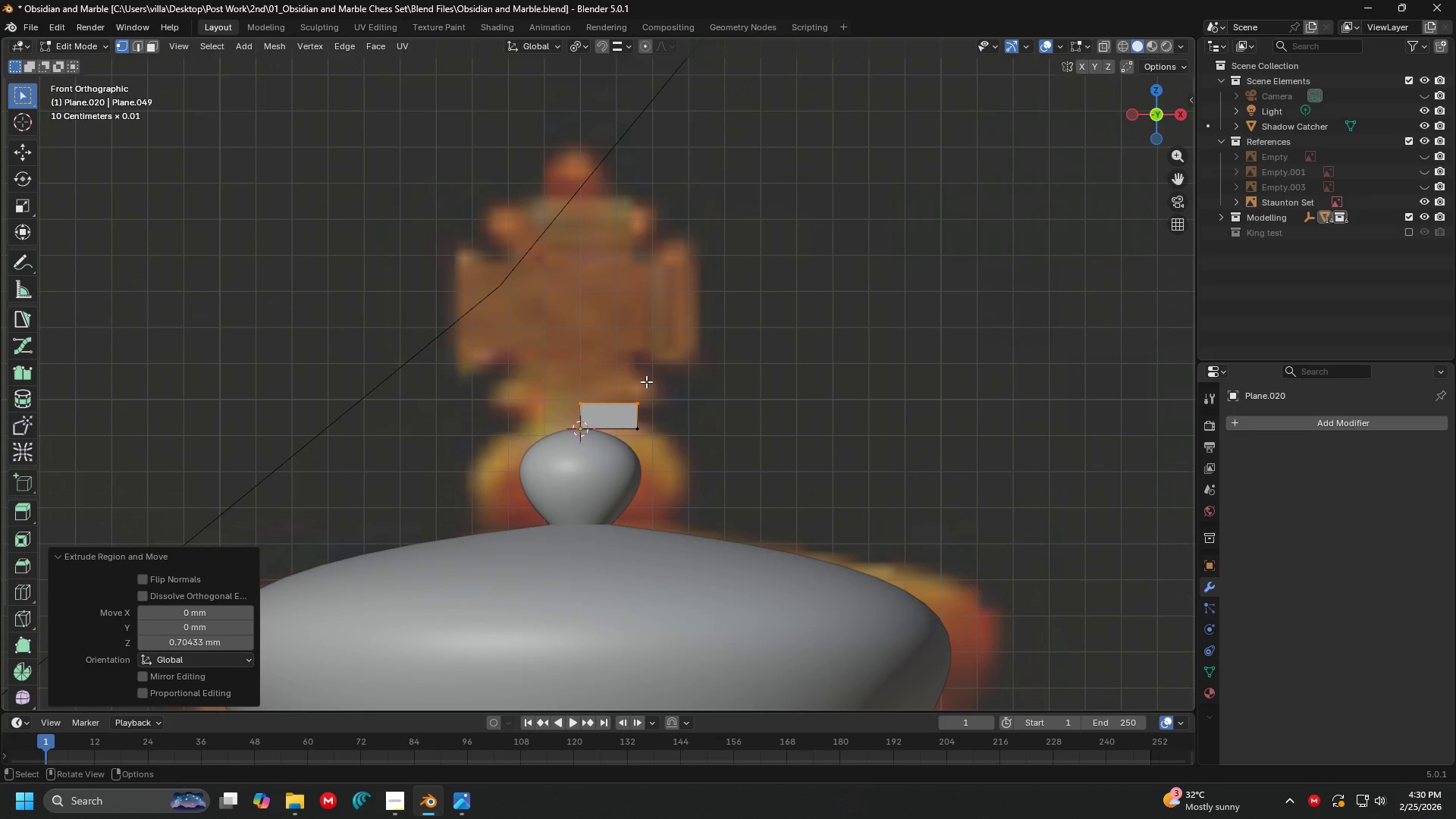 
key(Alt+Tab)
 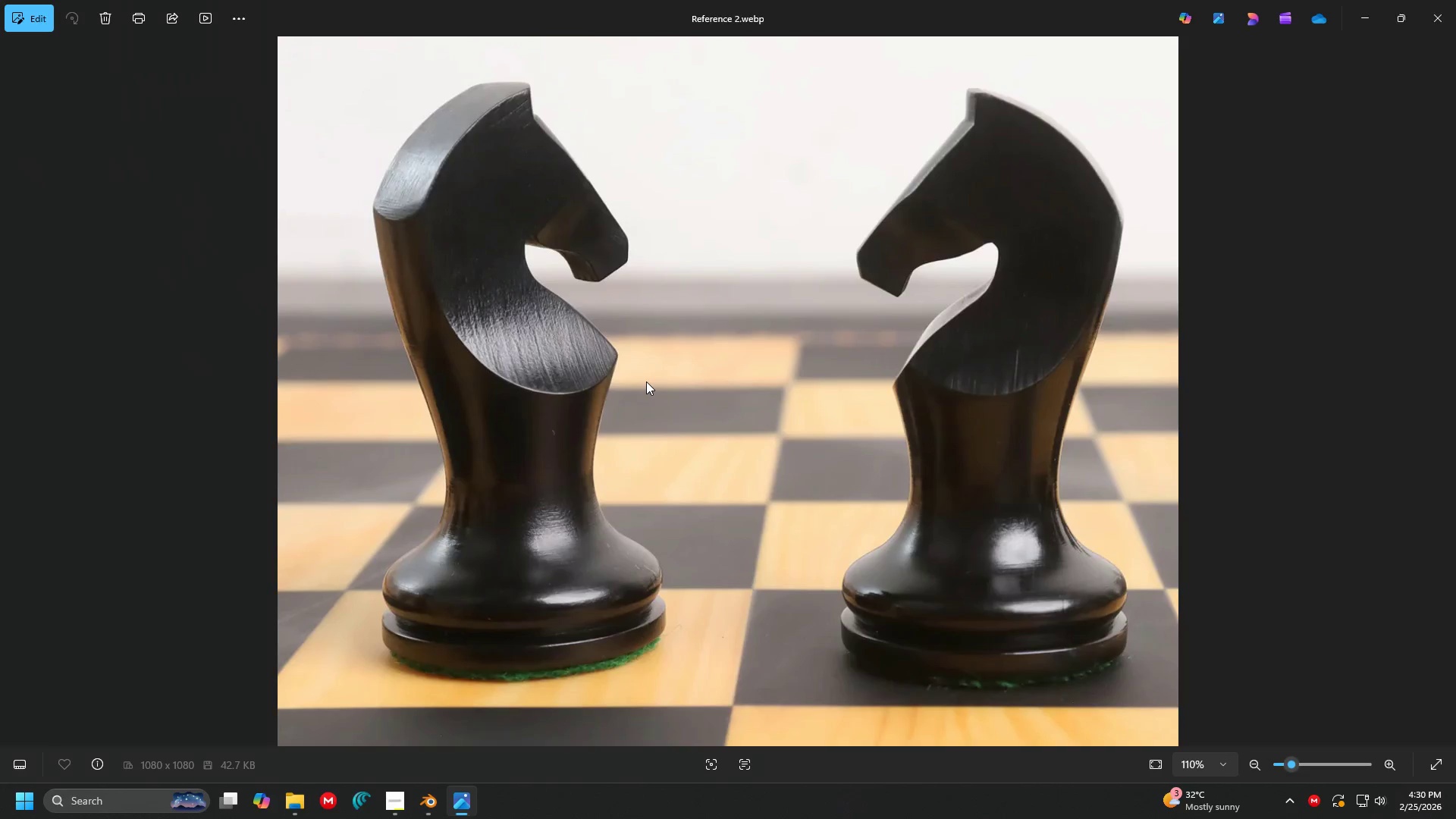 
key(Alt+Tab)
 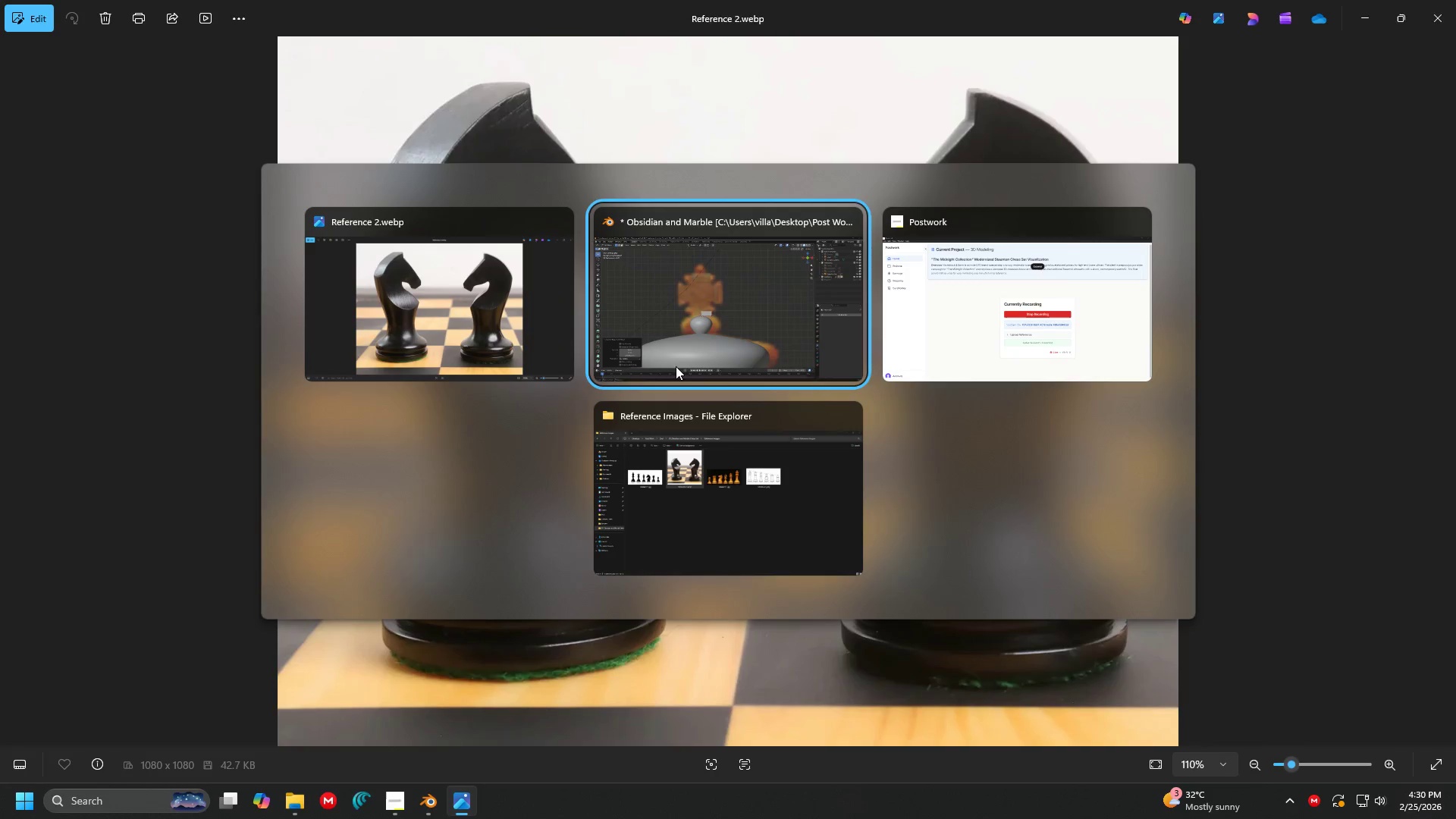 
key(Alt+Tab)
 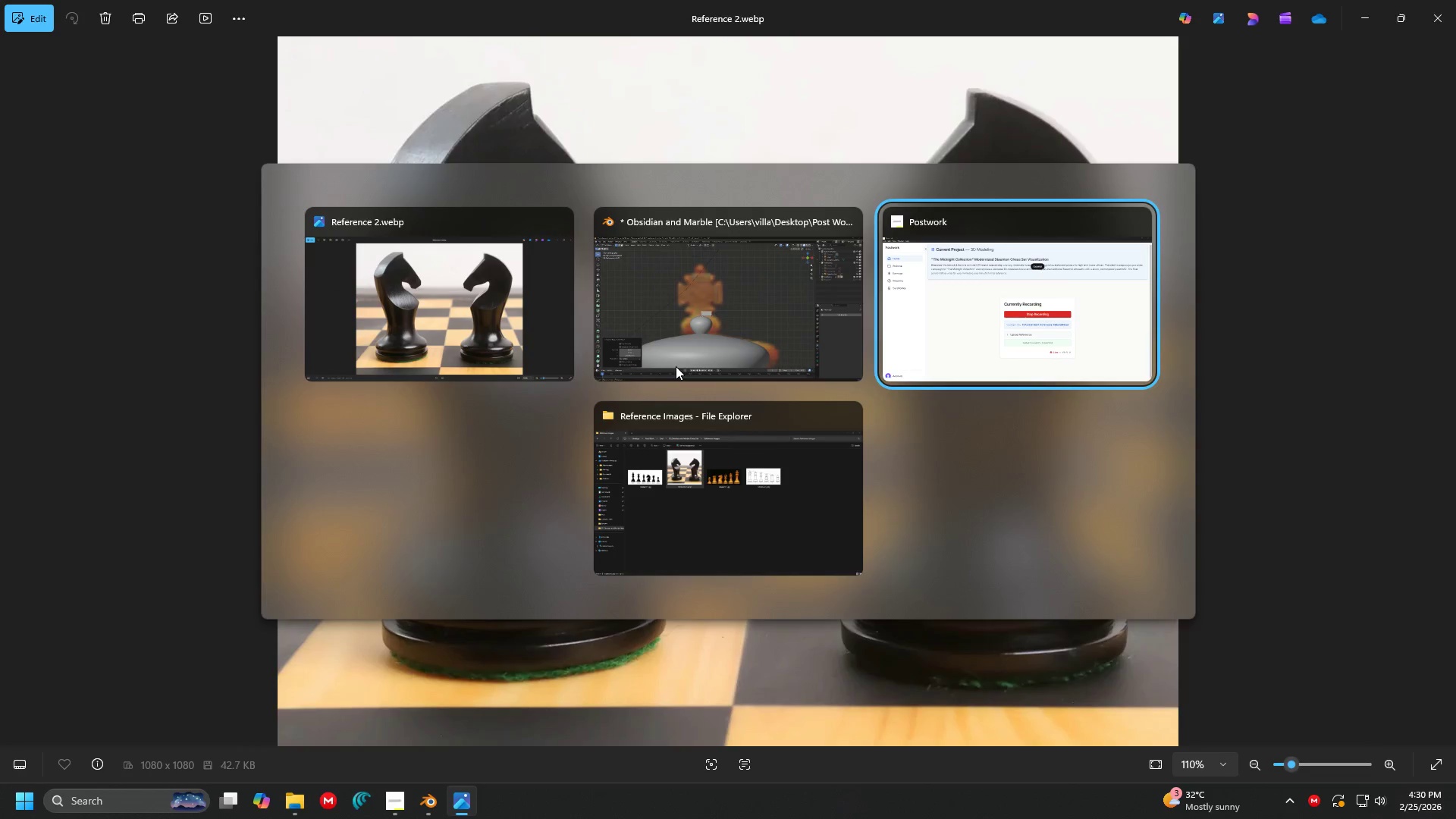 
key(Alt+Tab)
 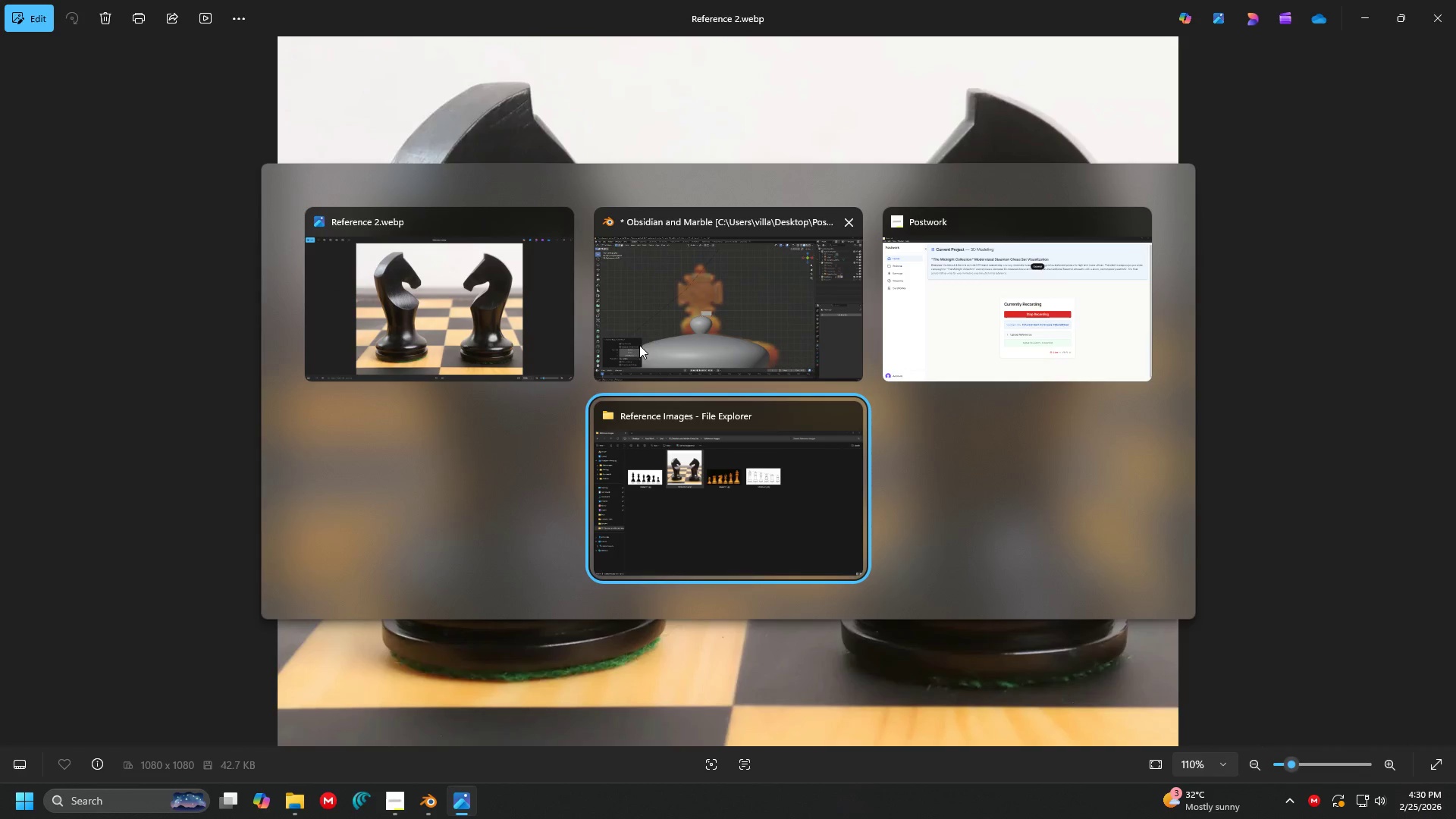 
left_click([466, 287])
 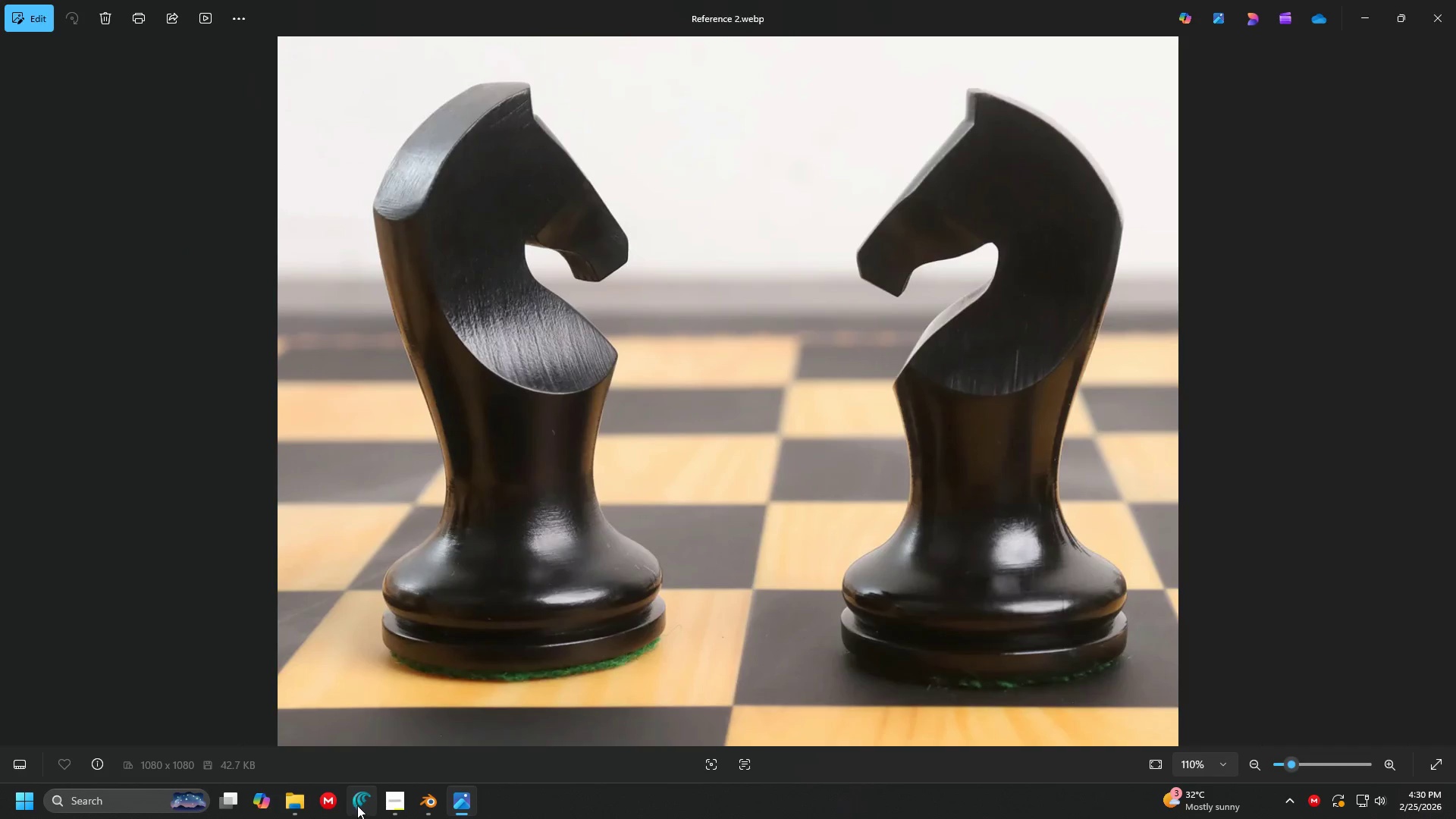 
left_click([362, 801])
 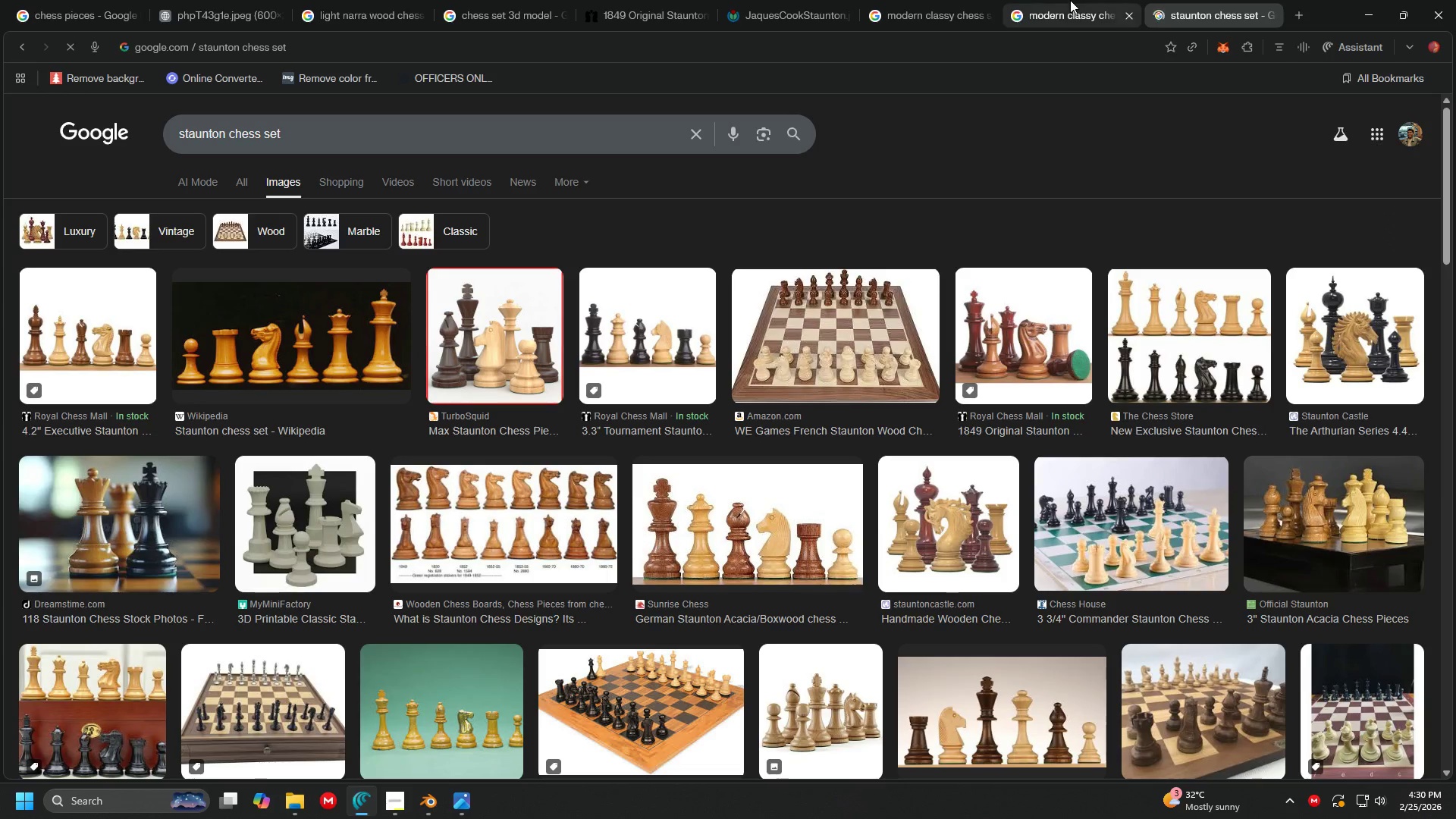 
left_click([366, 356])
 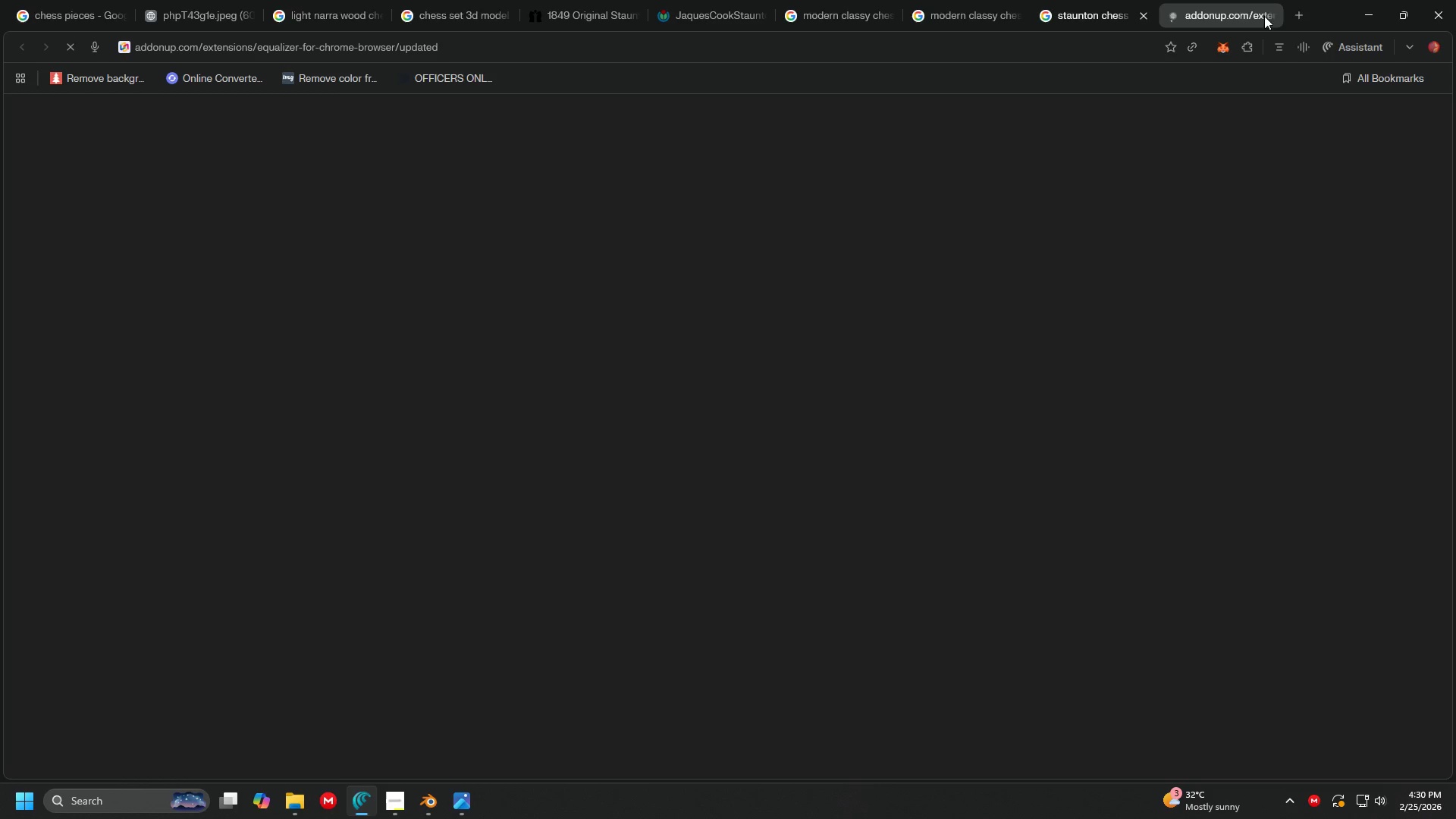 
wait(7.83)
 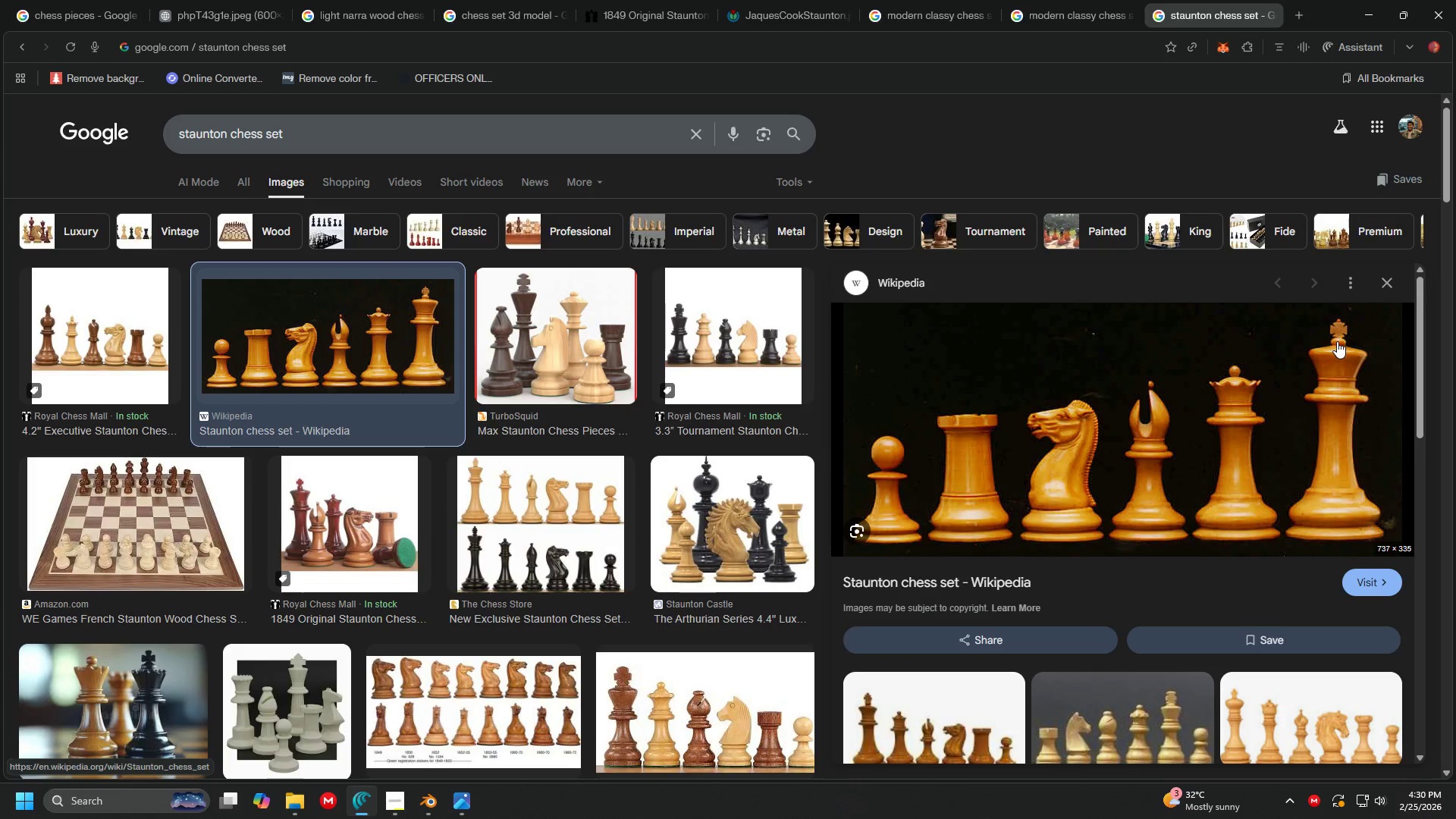 
mouse_move([444, 808])
 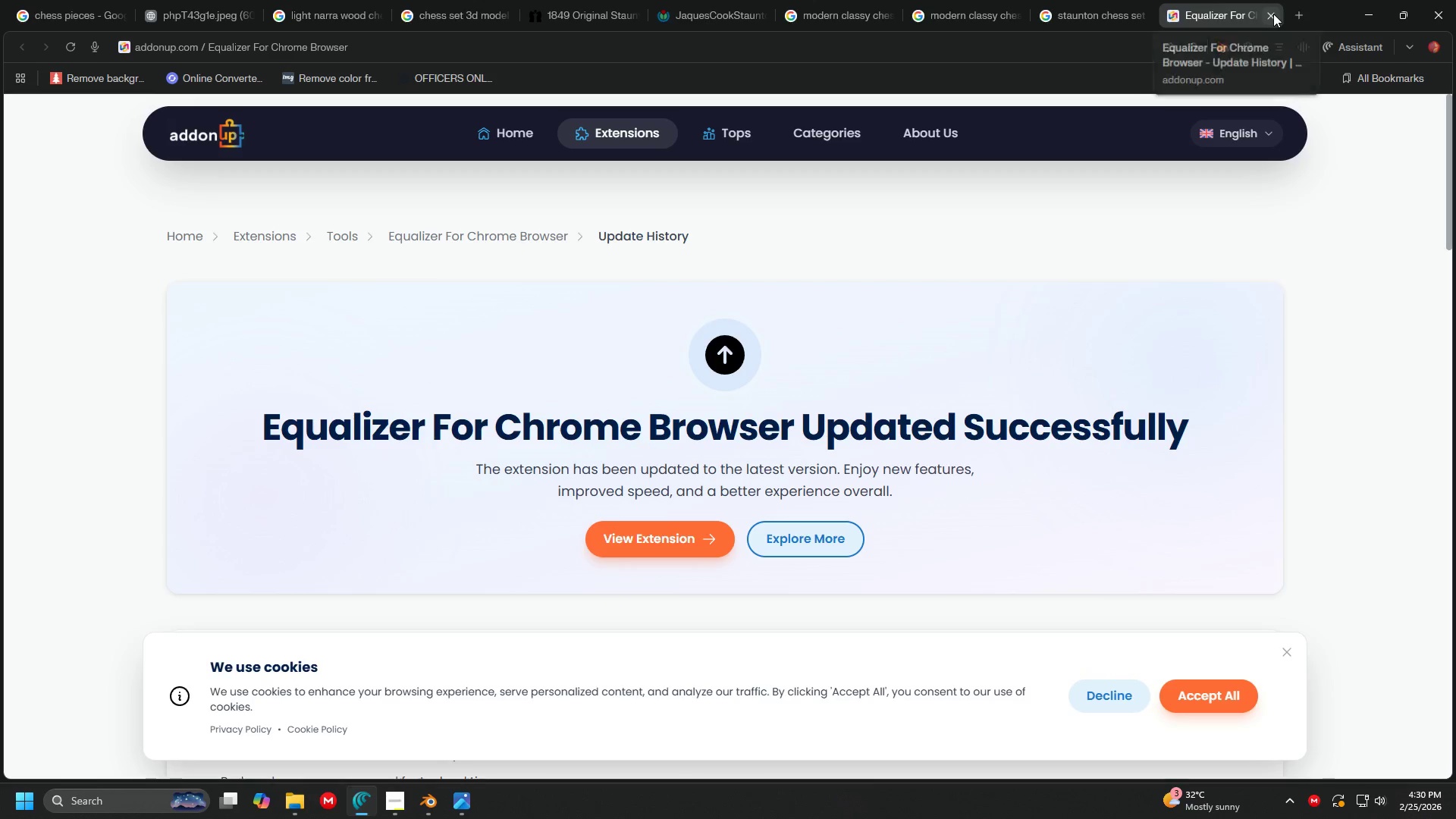 
left_click([1272, 14])
 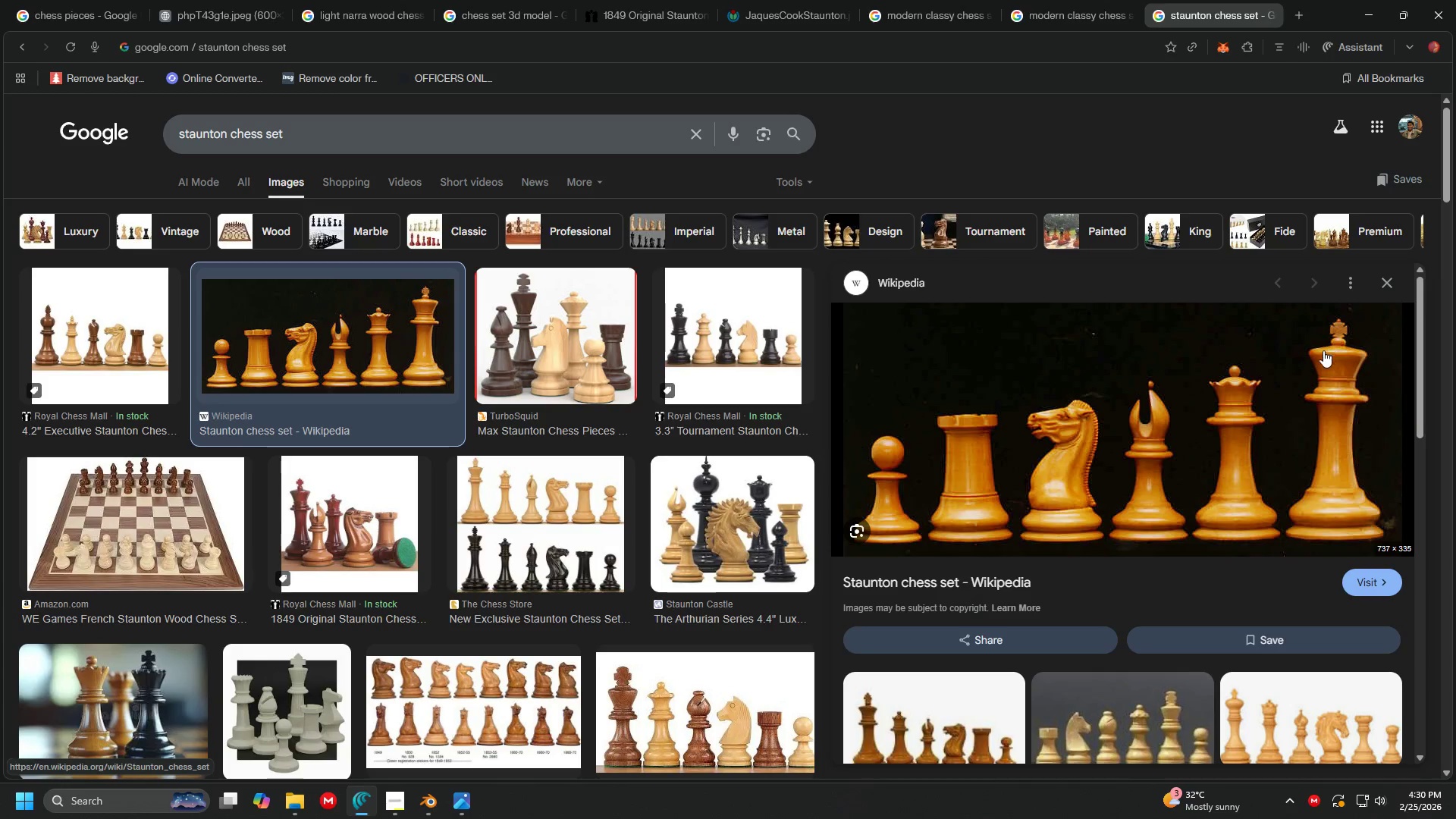 
wait(8.25)
 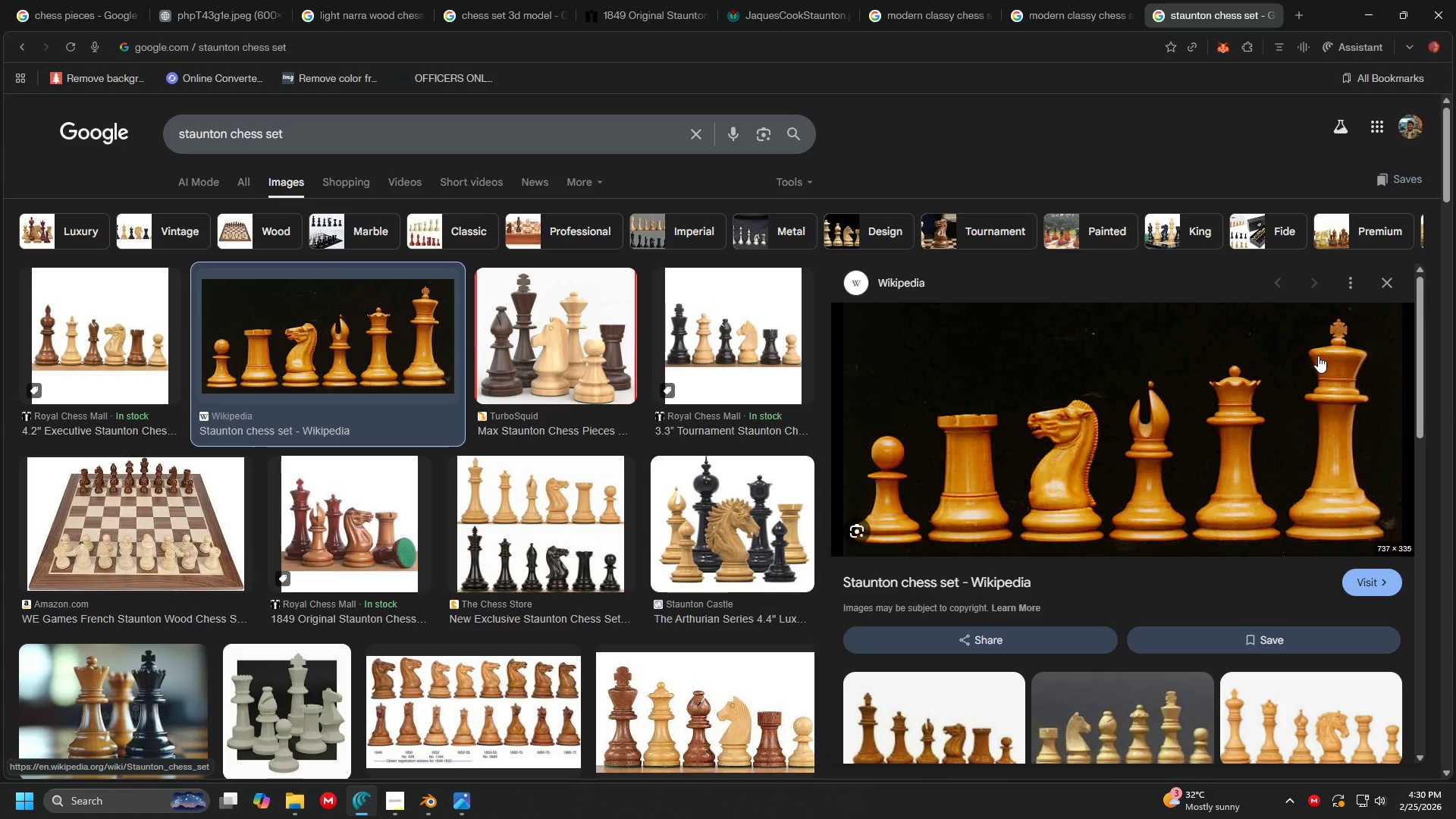 
key(Alt+Tab)
 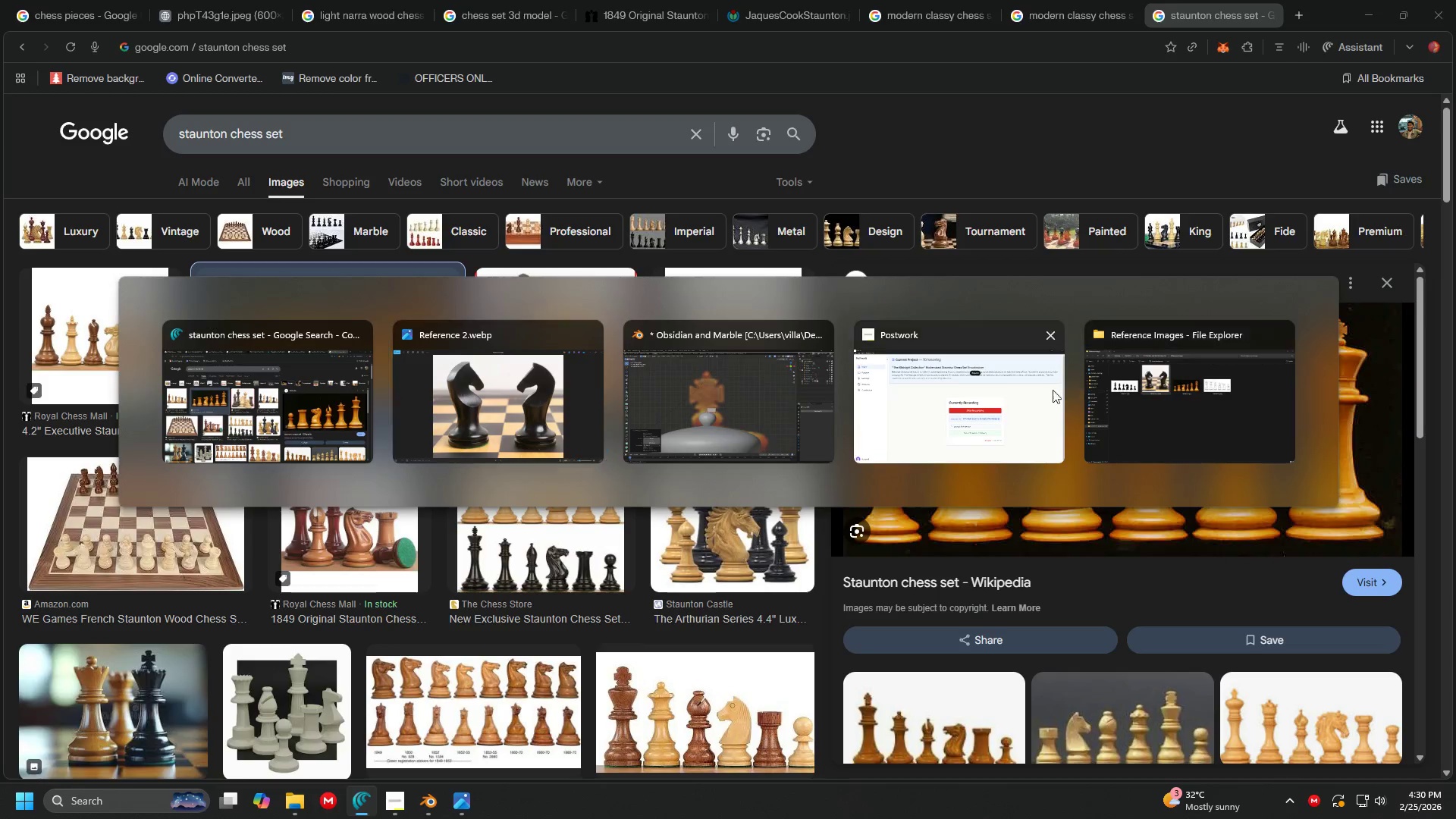 
key(Alt+Tab)
 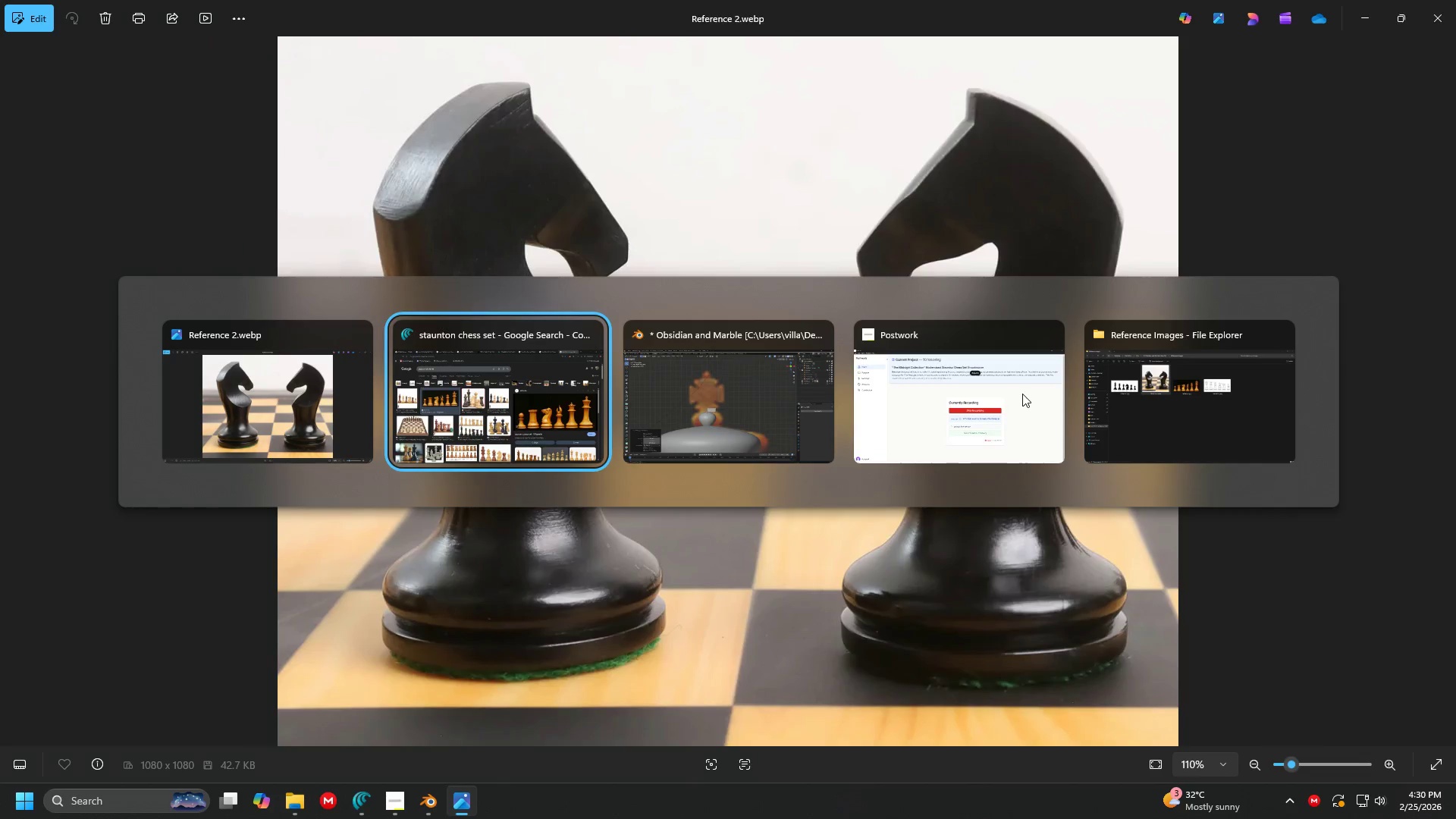 
key(Alt+Tab)
 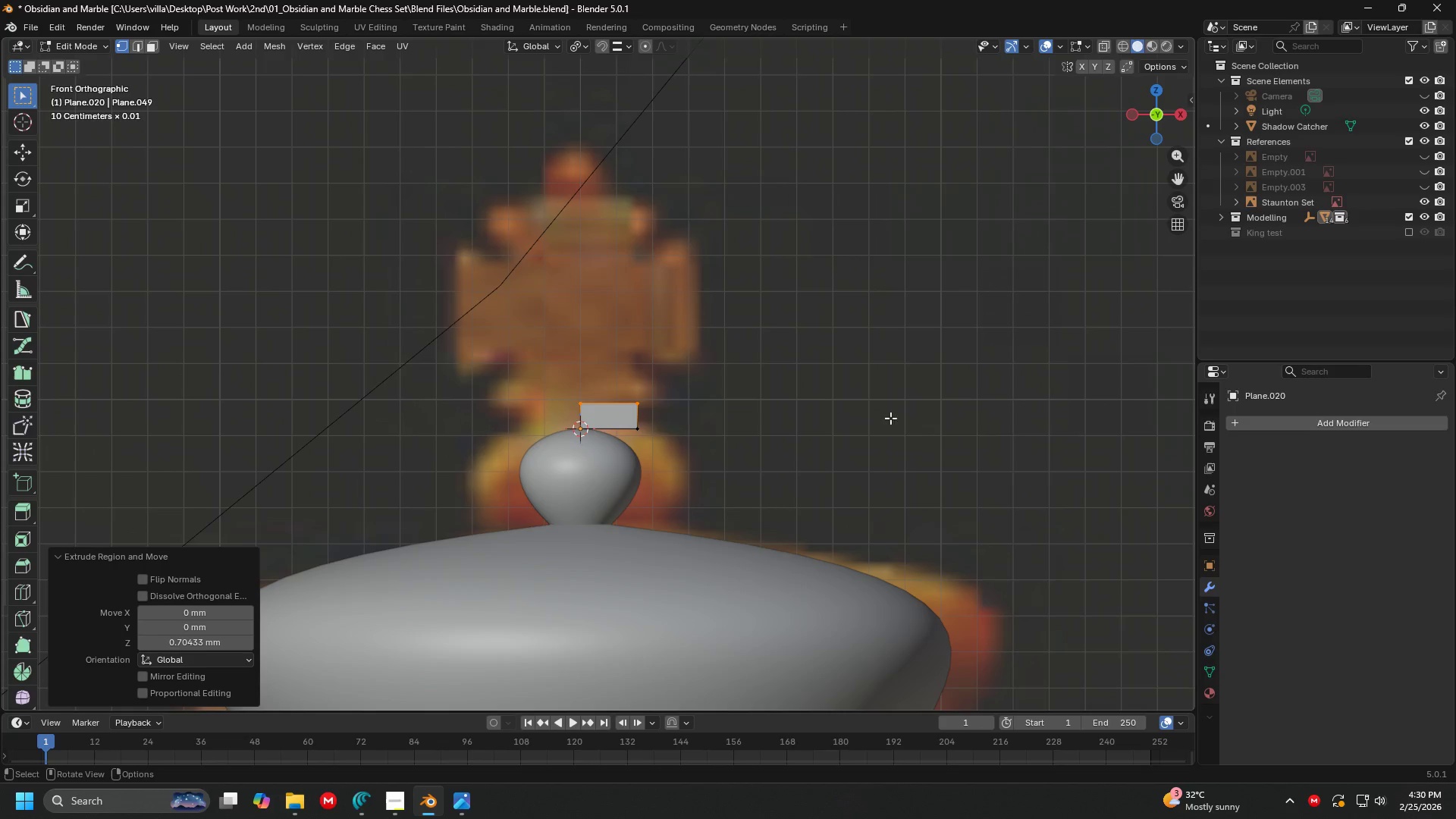 
hold_key(key=ShiftLeft, duration=0.31)
 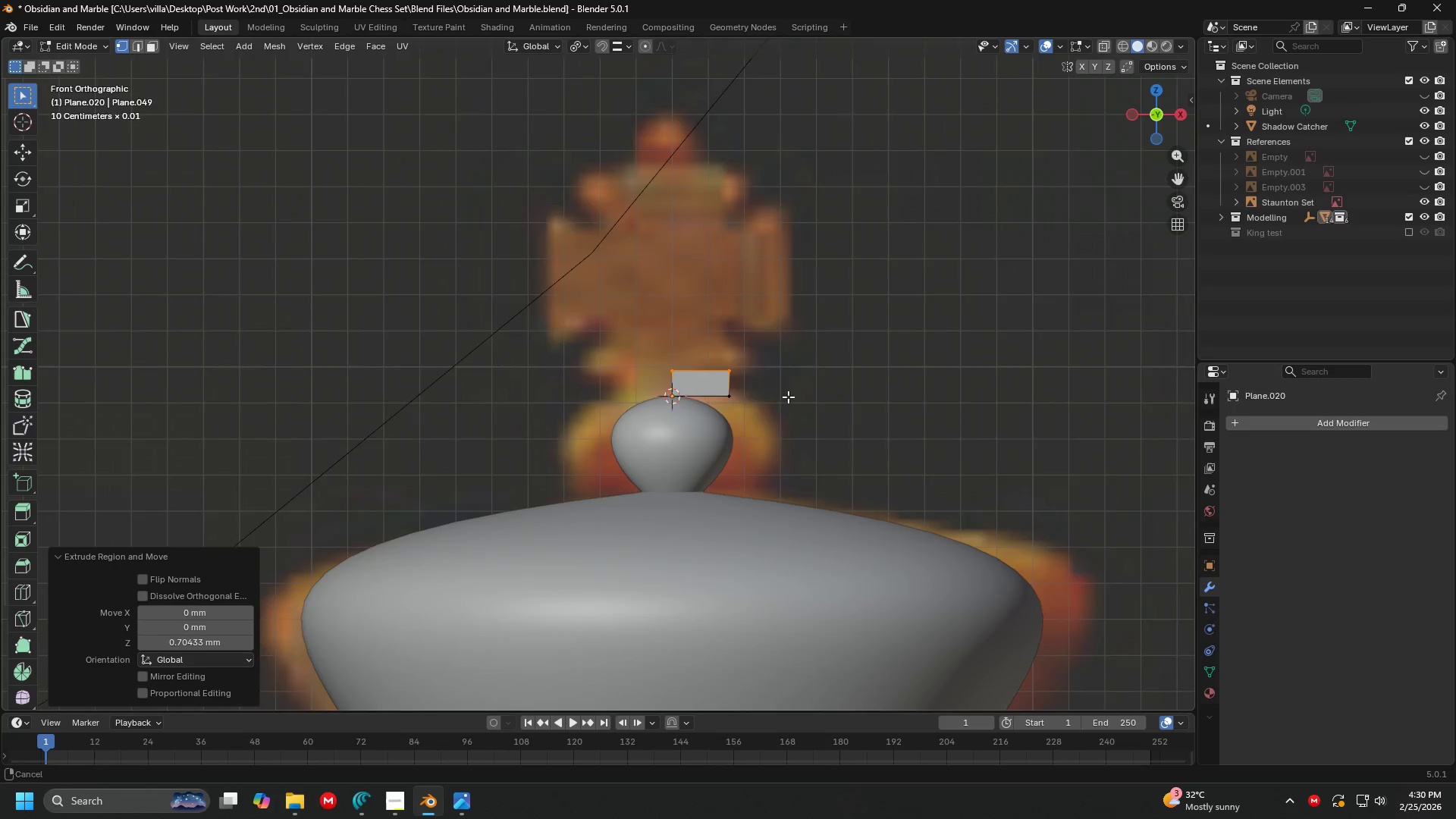 
key(X)
 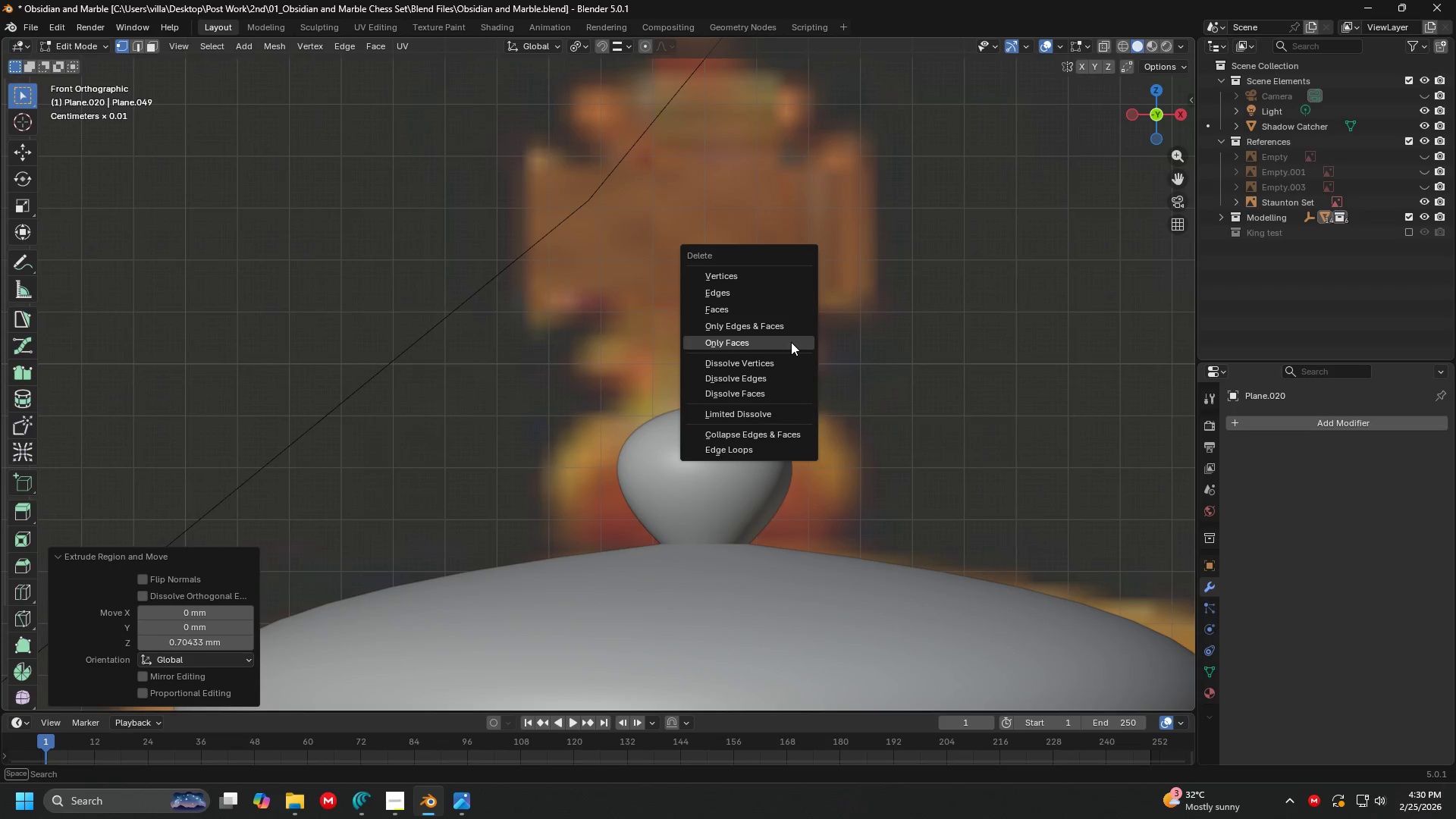 
scroll: coordinate [776, 383], scroll_direction: up, amount: 2.0
 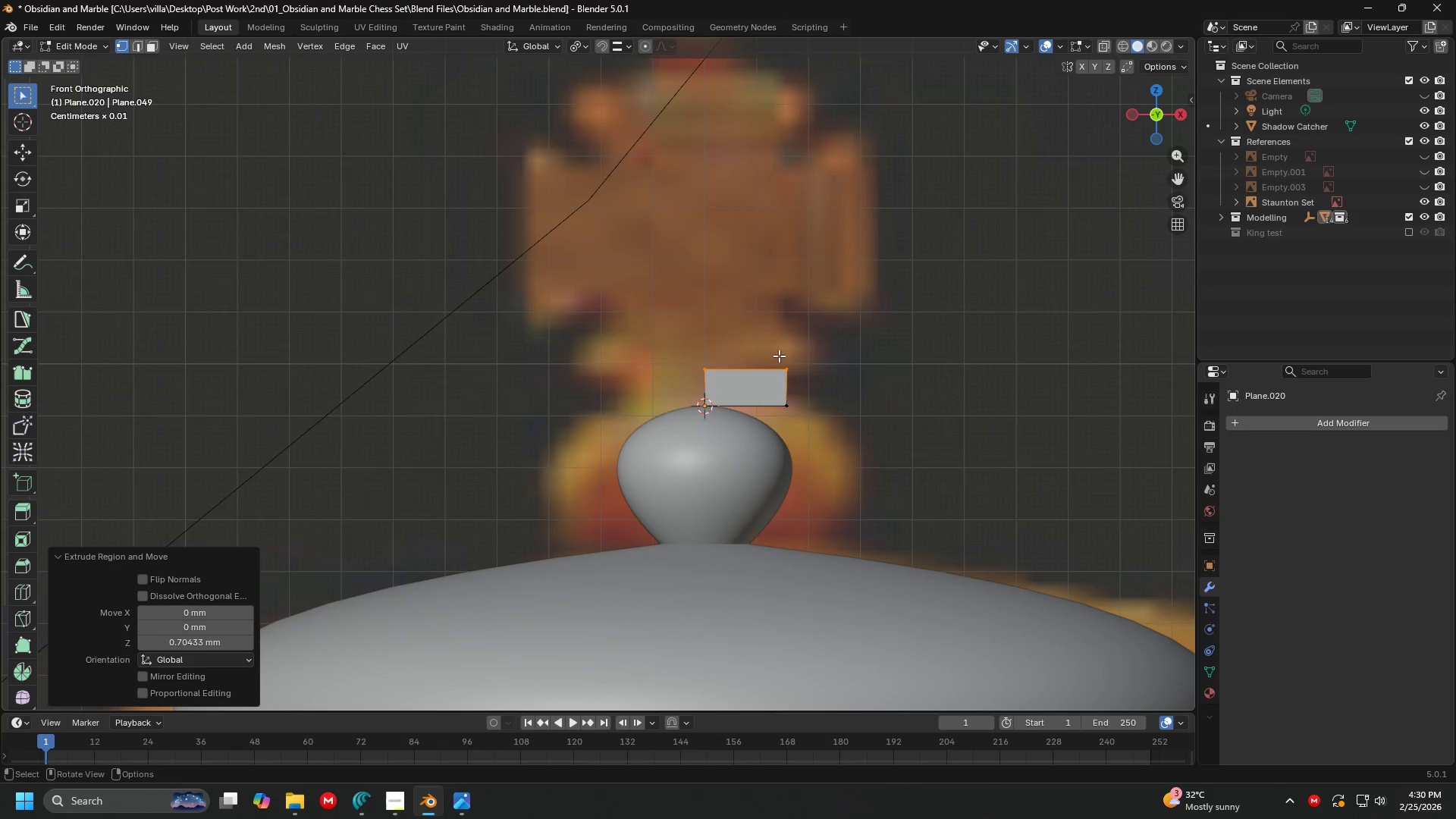 
left_click([791, 342])
 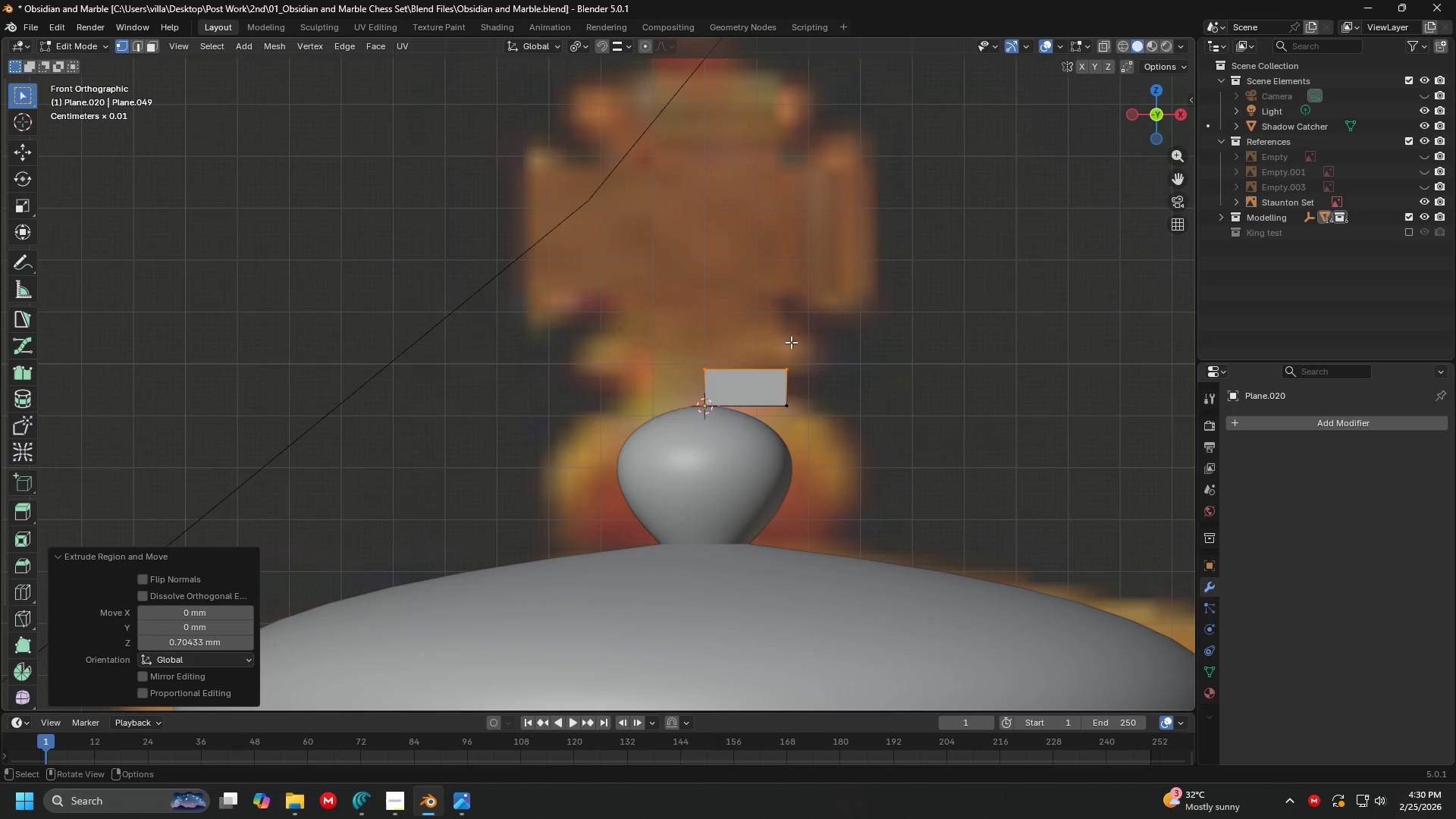 
key(X)
 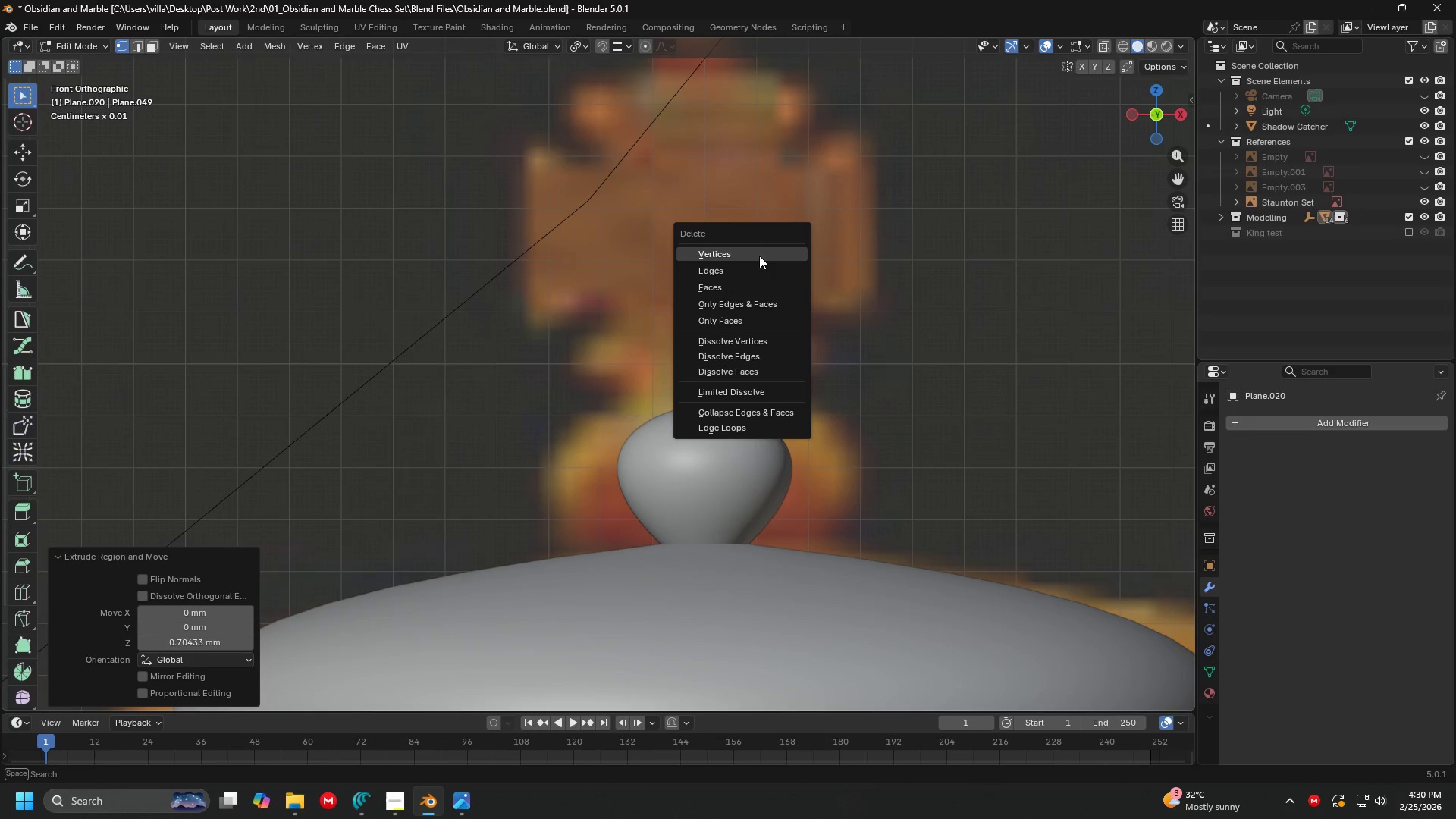 
left_click([759, 256])
 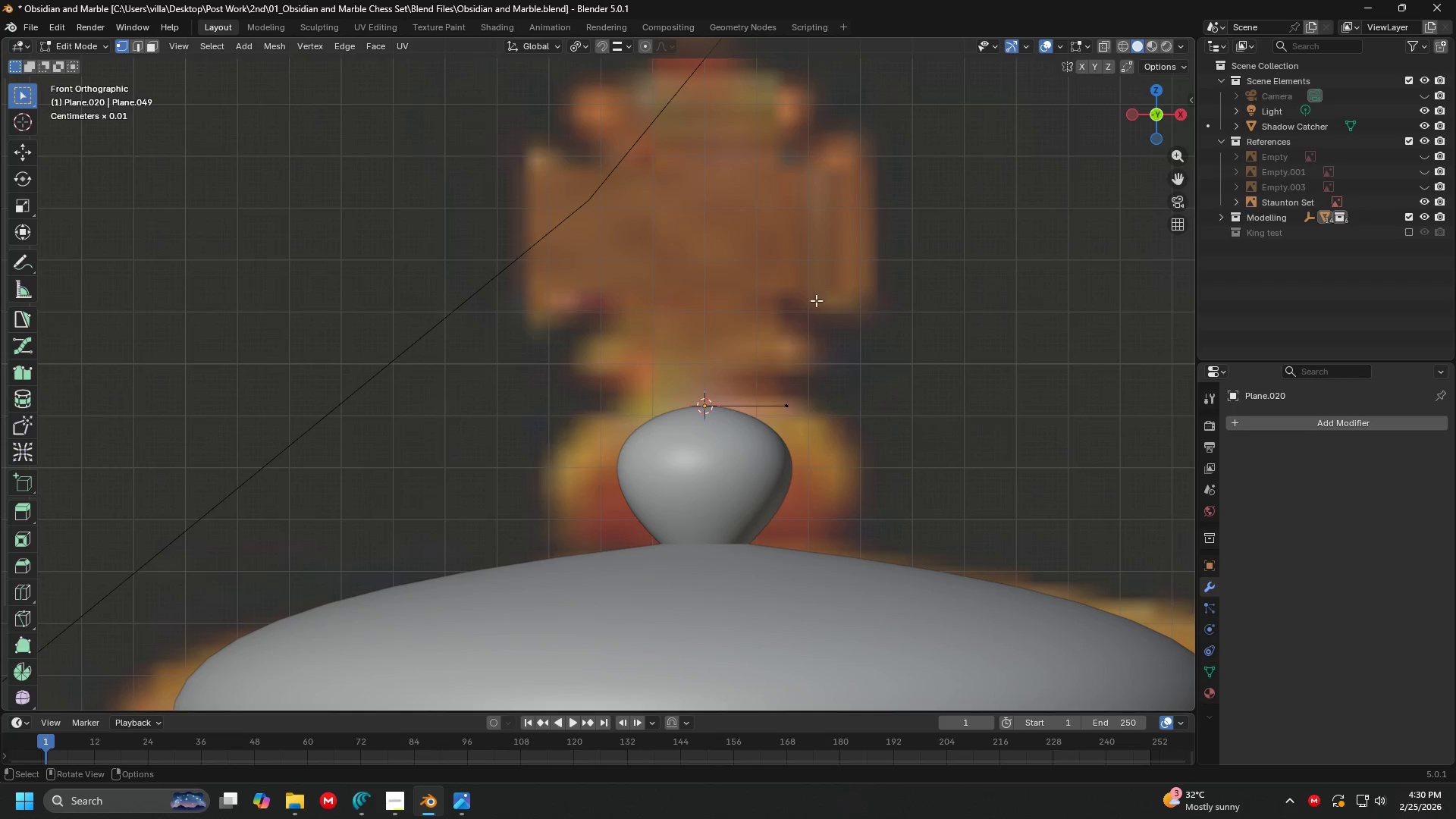 
hold_key(key=ShiftLeft, duration=0.39)
 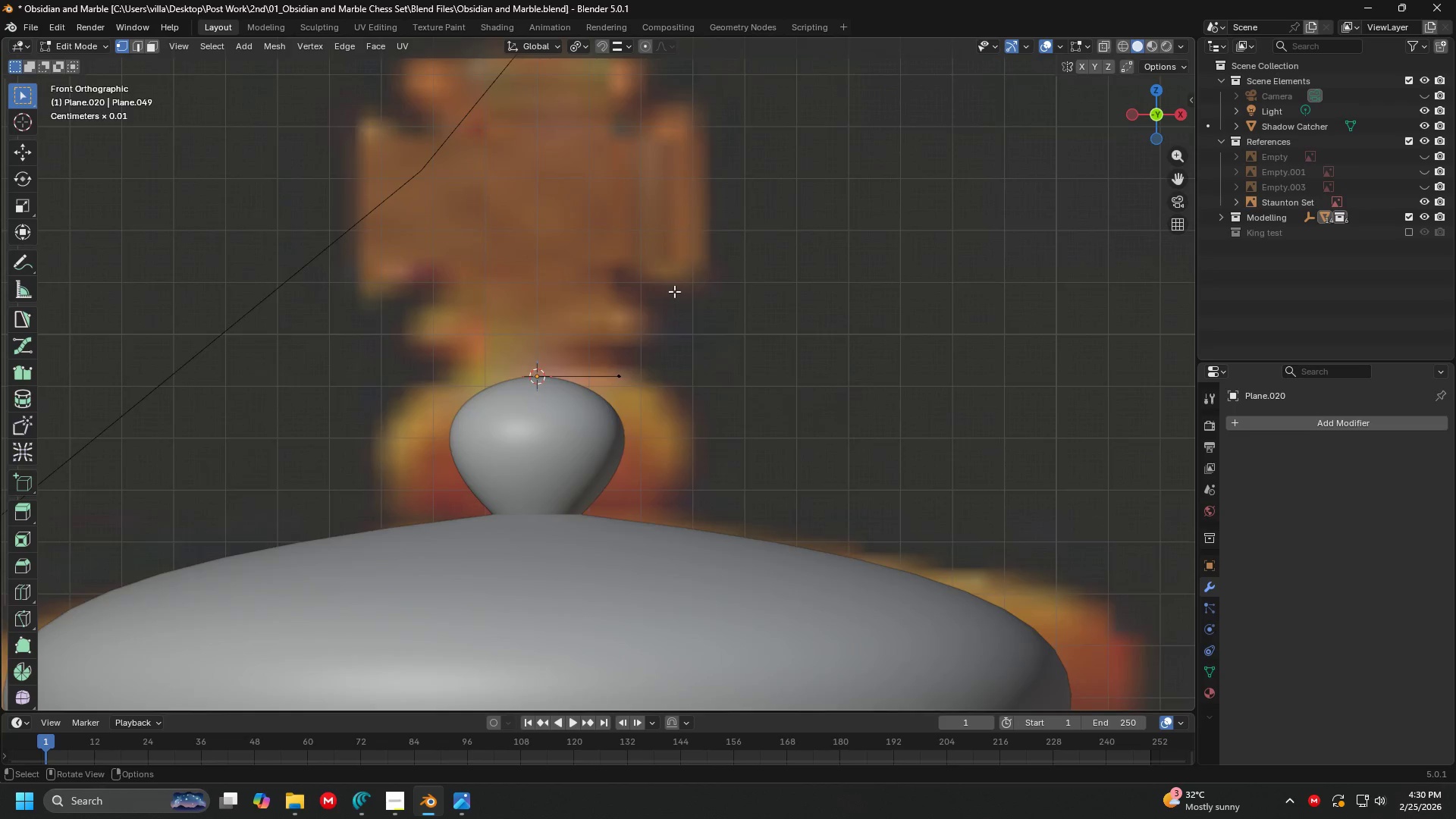 
scroll: coordinate [674, 291], scroll_direction: up, amount: 4.0
 